 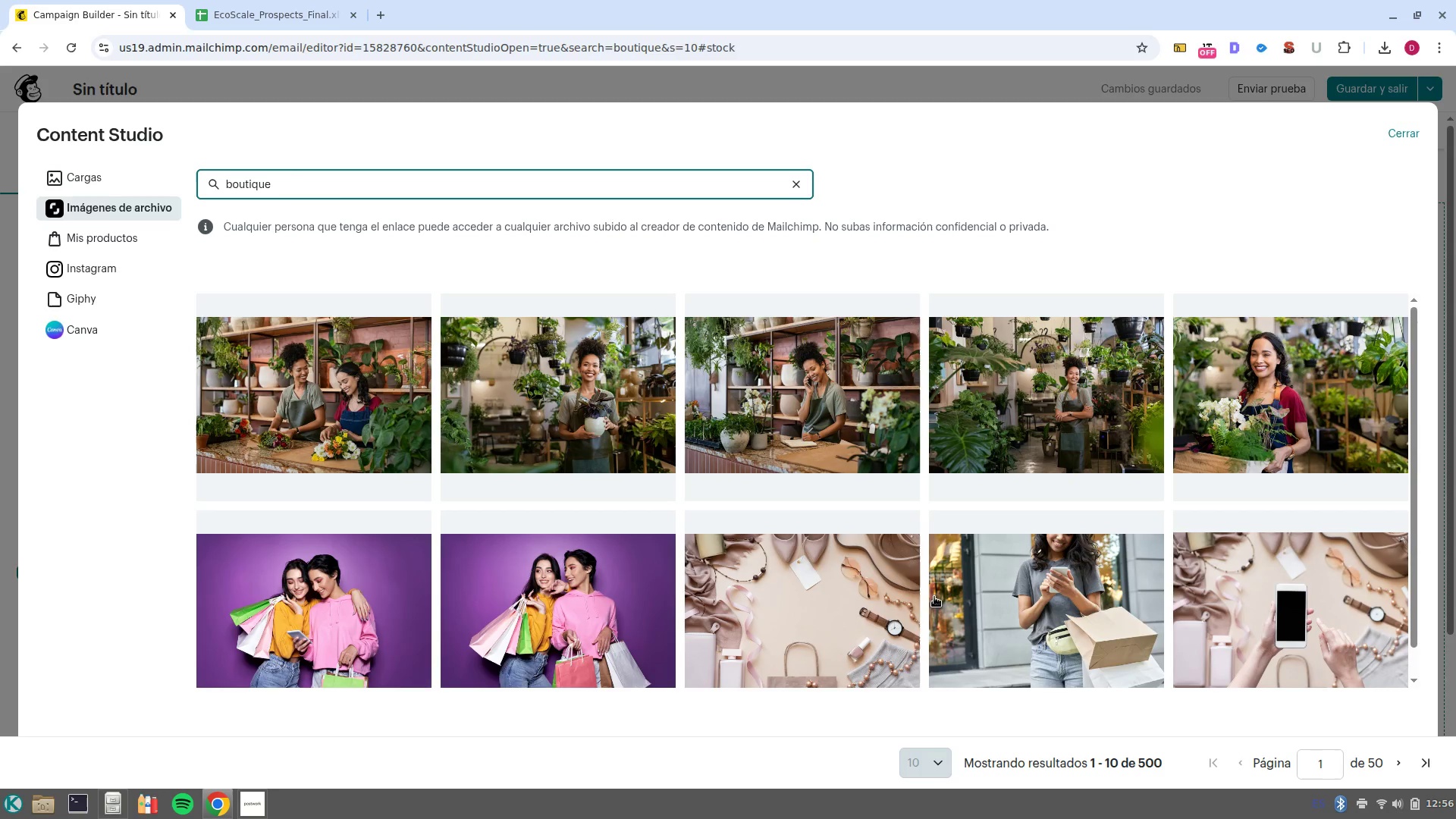 
left_click([1403, 766])
 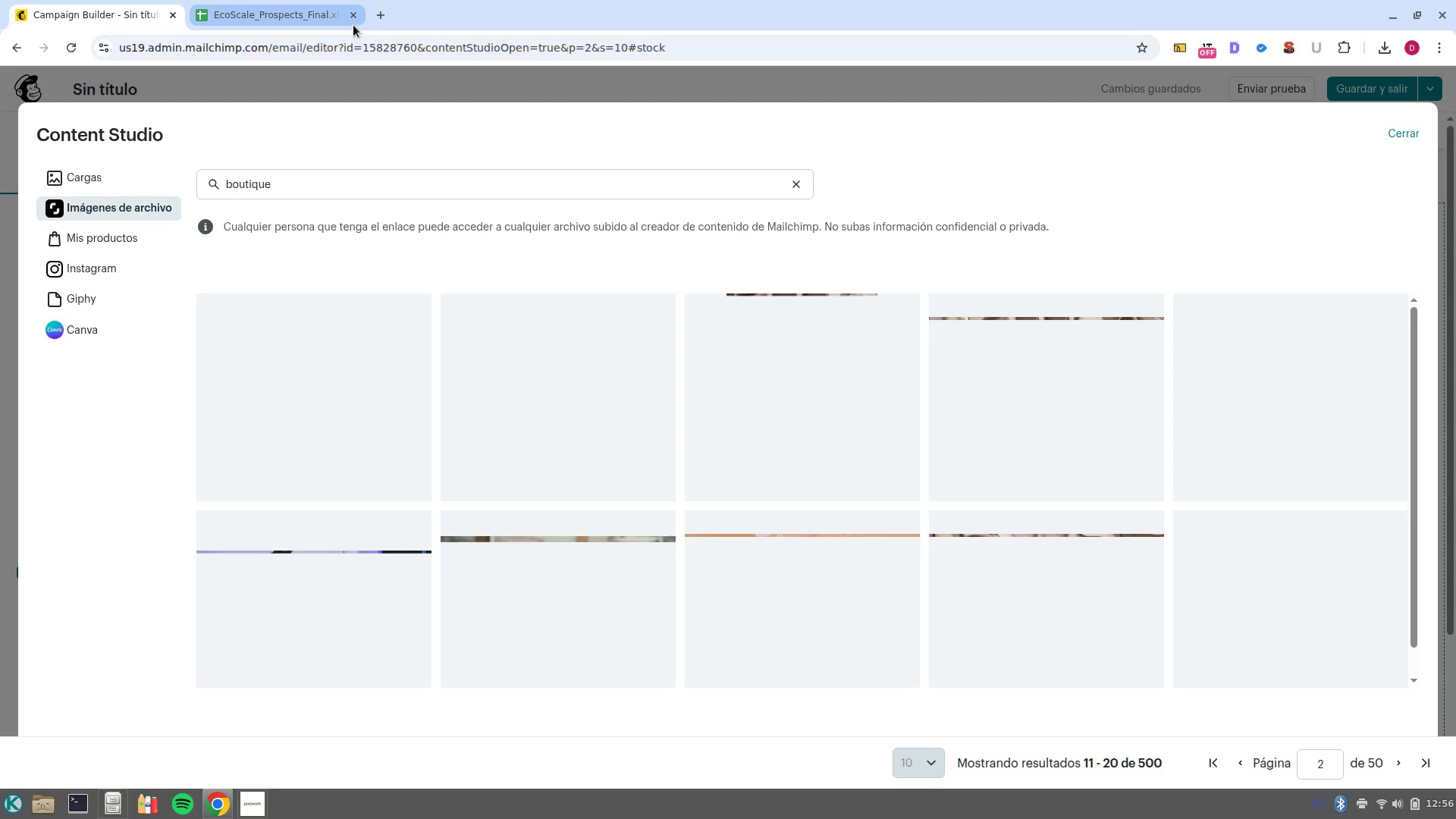 
wait(10.82)
 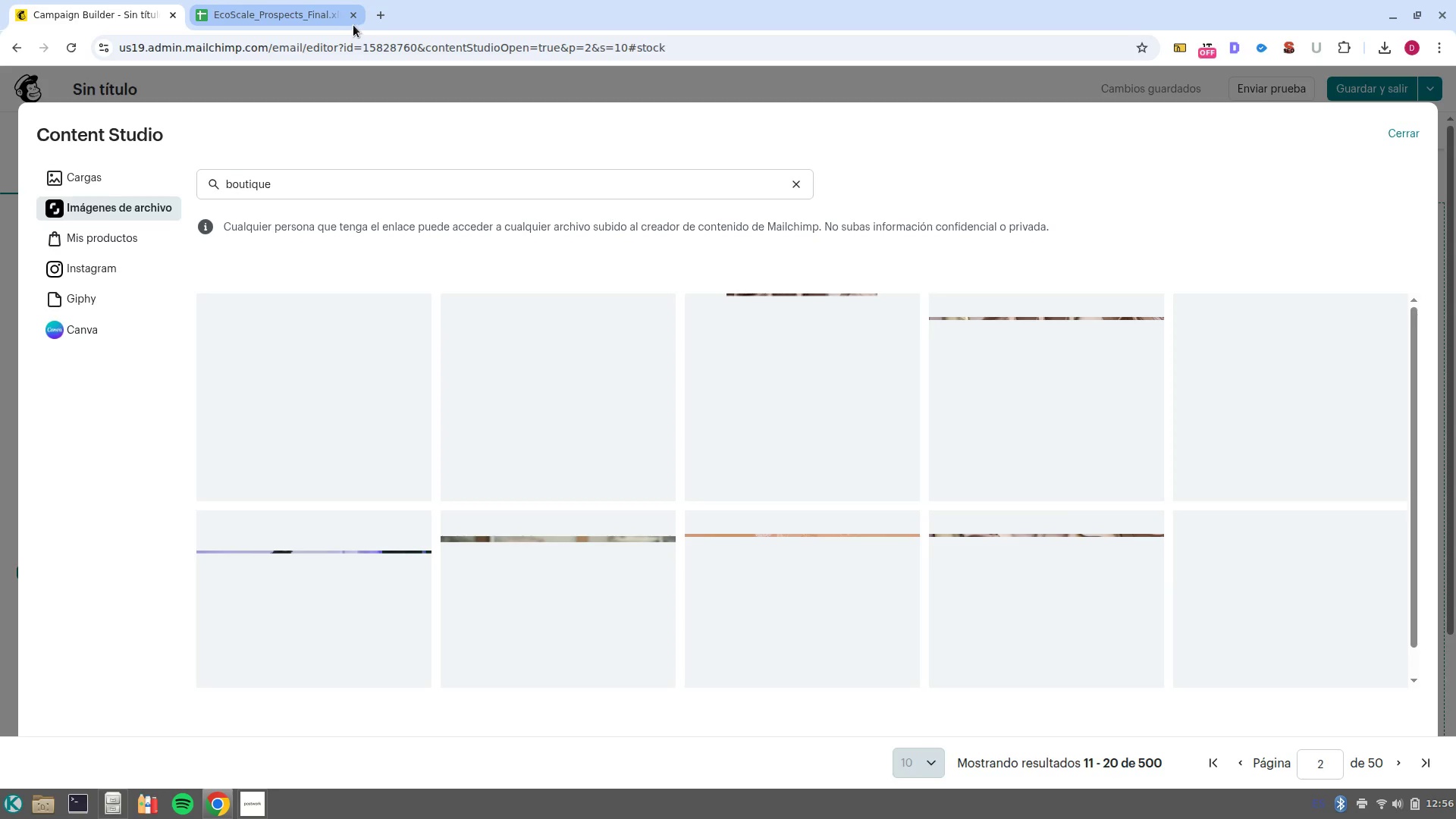 
left_click([311, 433])
 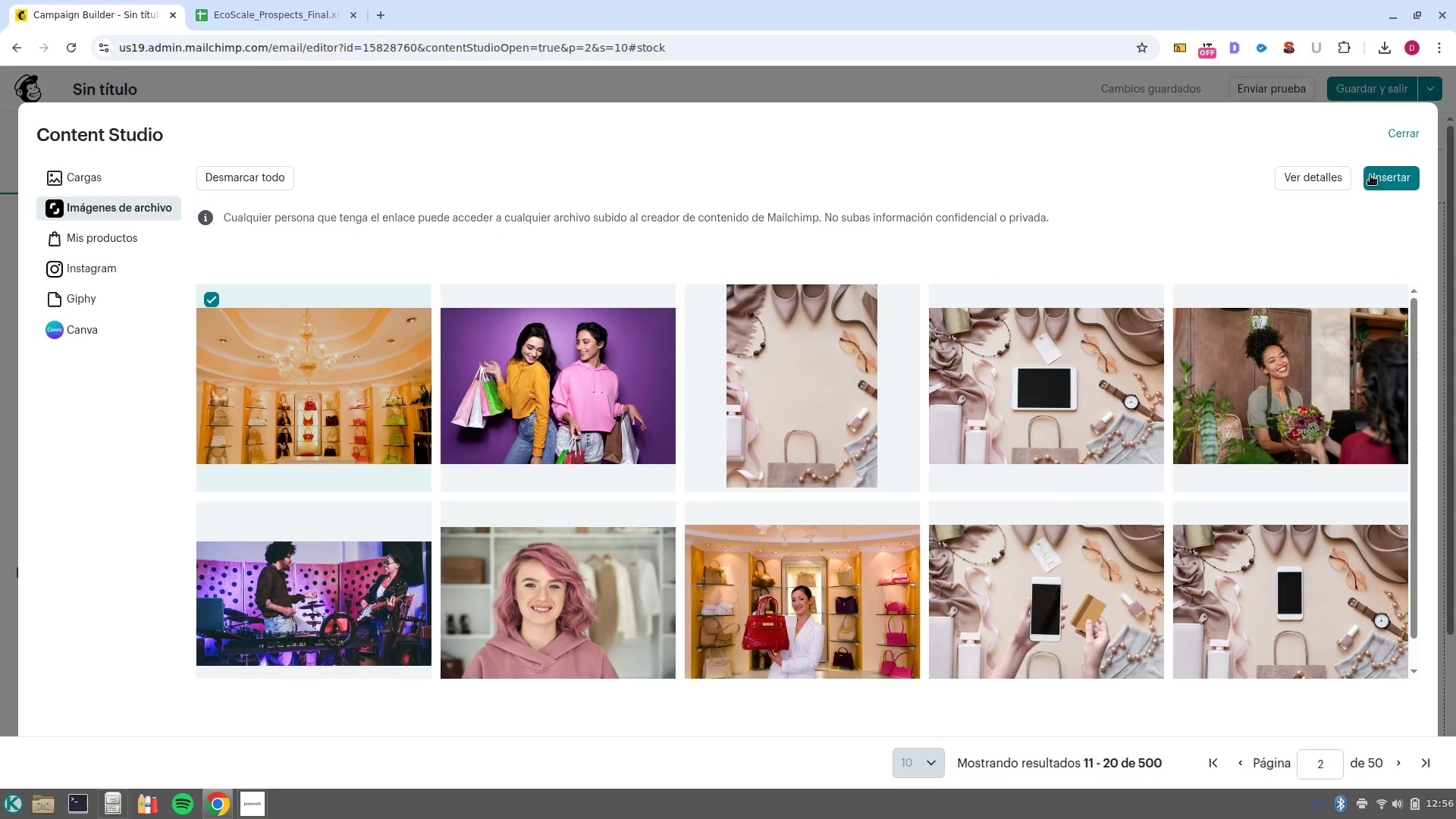 
left_click([1377, 177])
 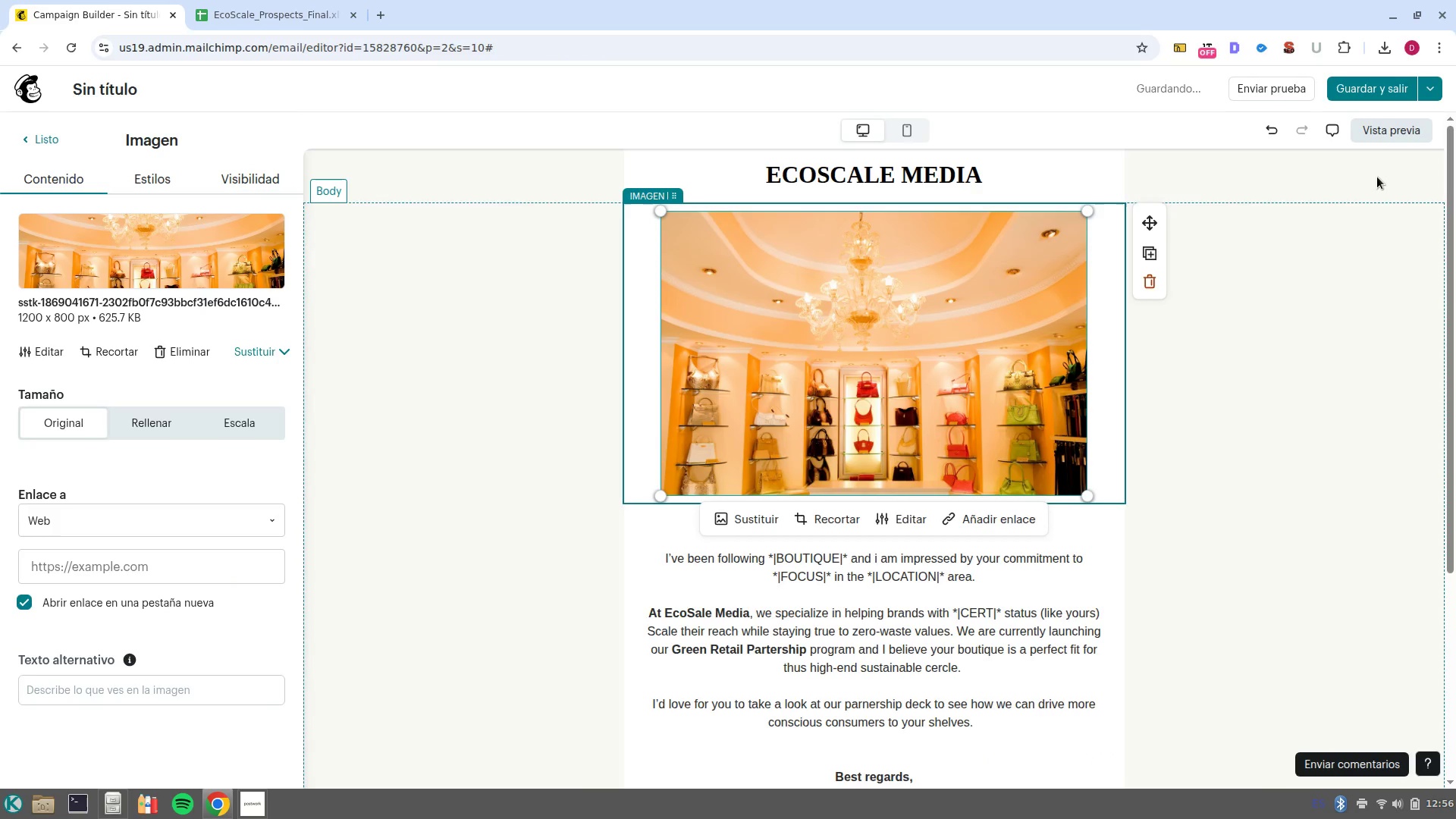 
wait(13.94)
 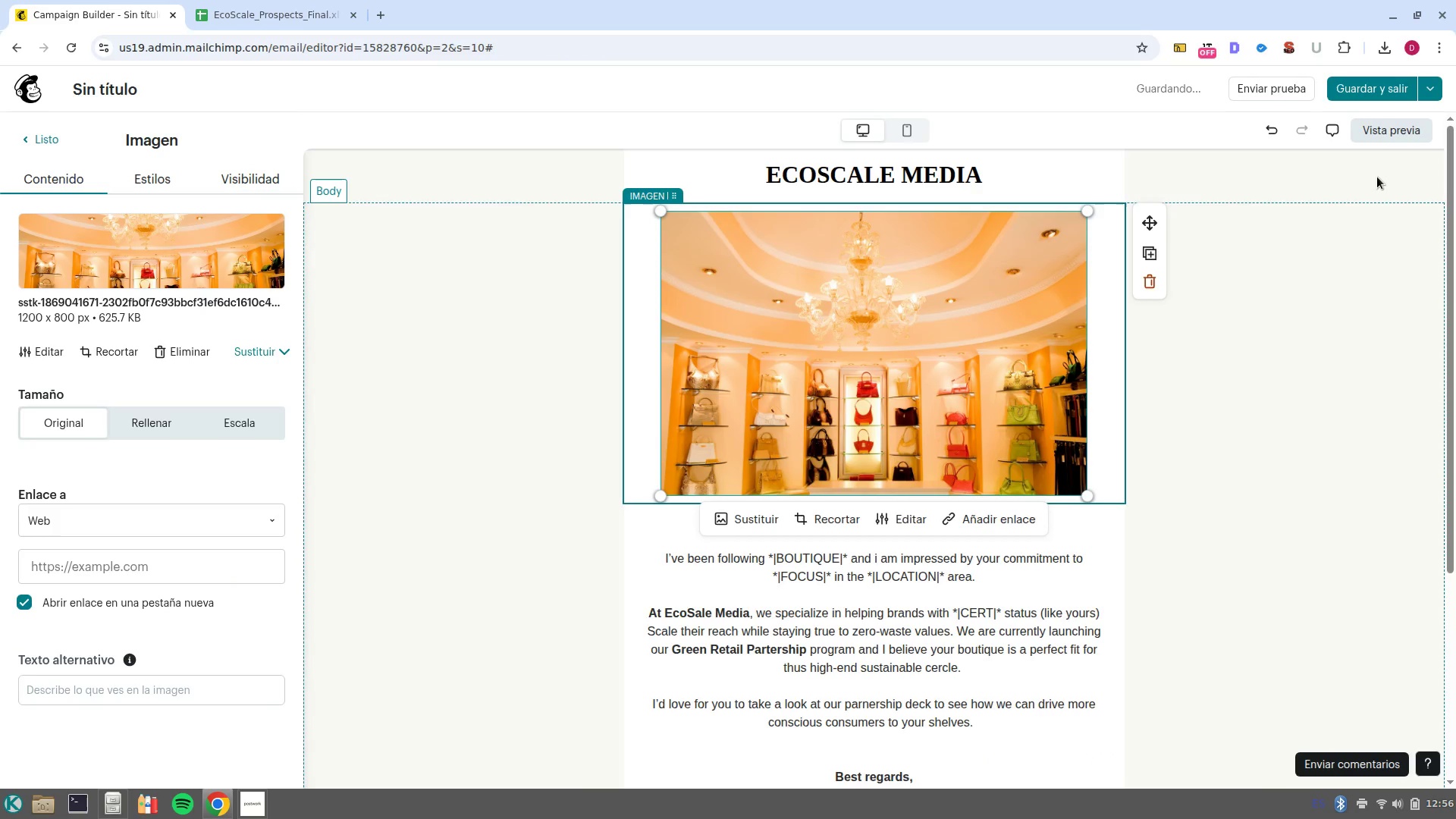 
left_click([130, 170])
 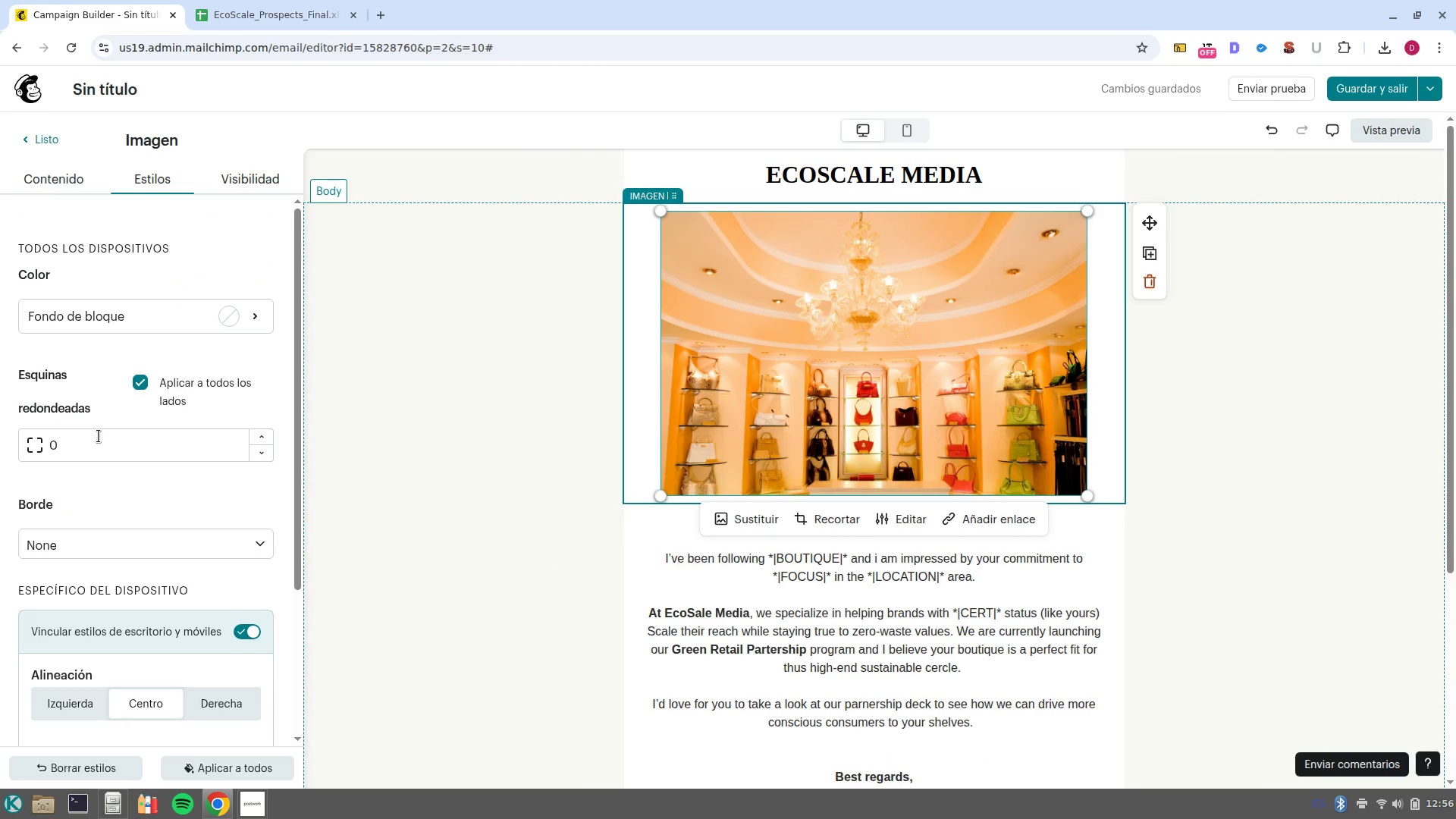 
left_click([115, 446])
 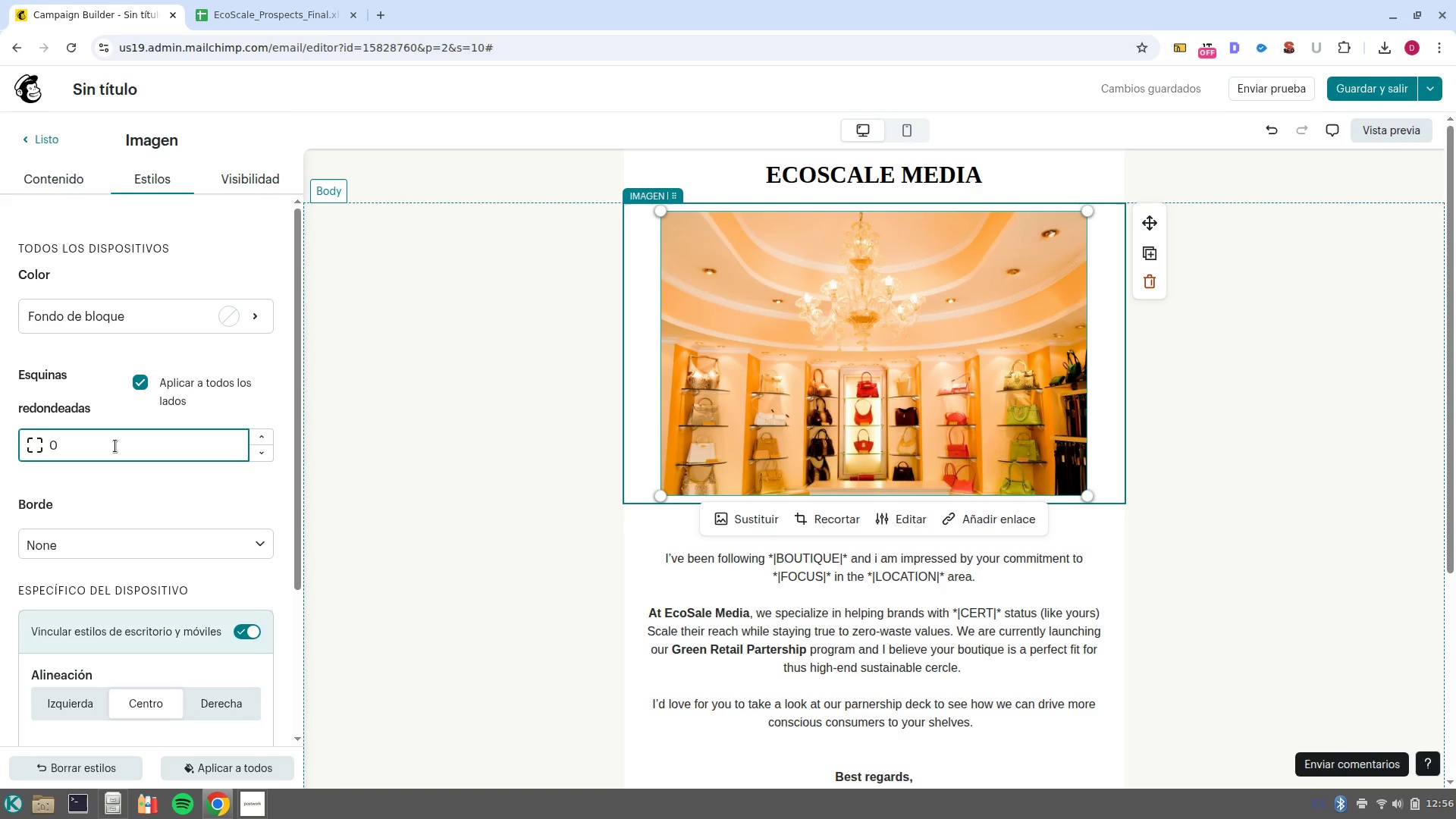 
key(Tab)
 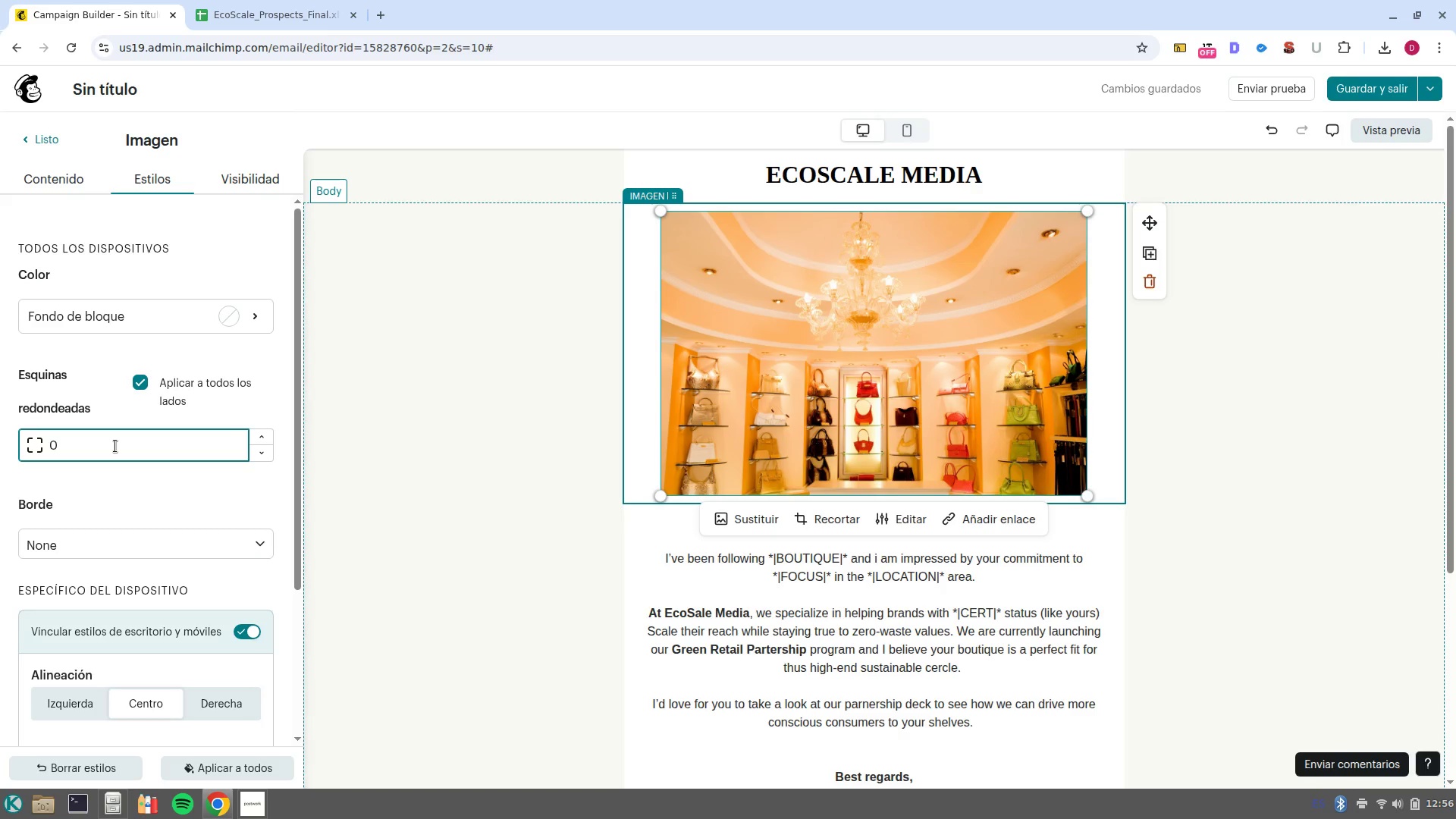 
key(Backspace)
 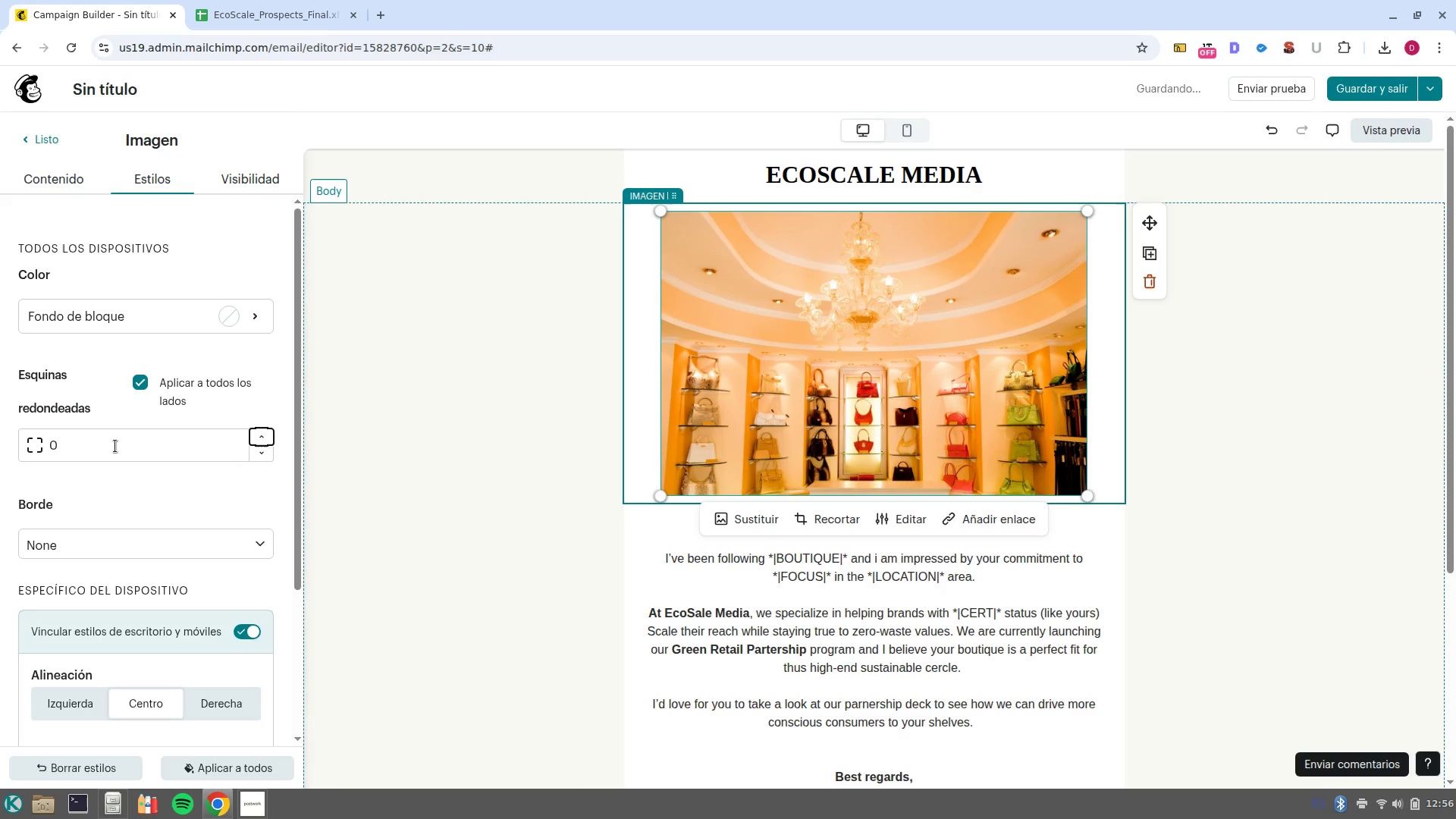 
key(1)
 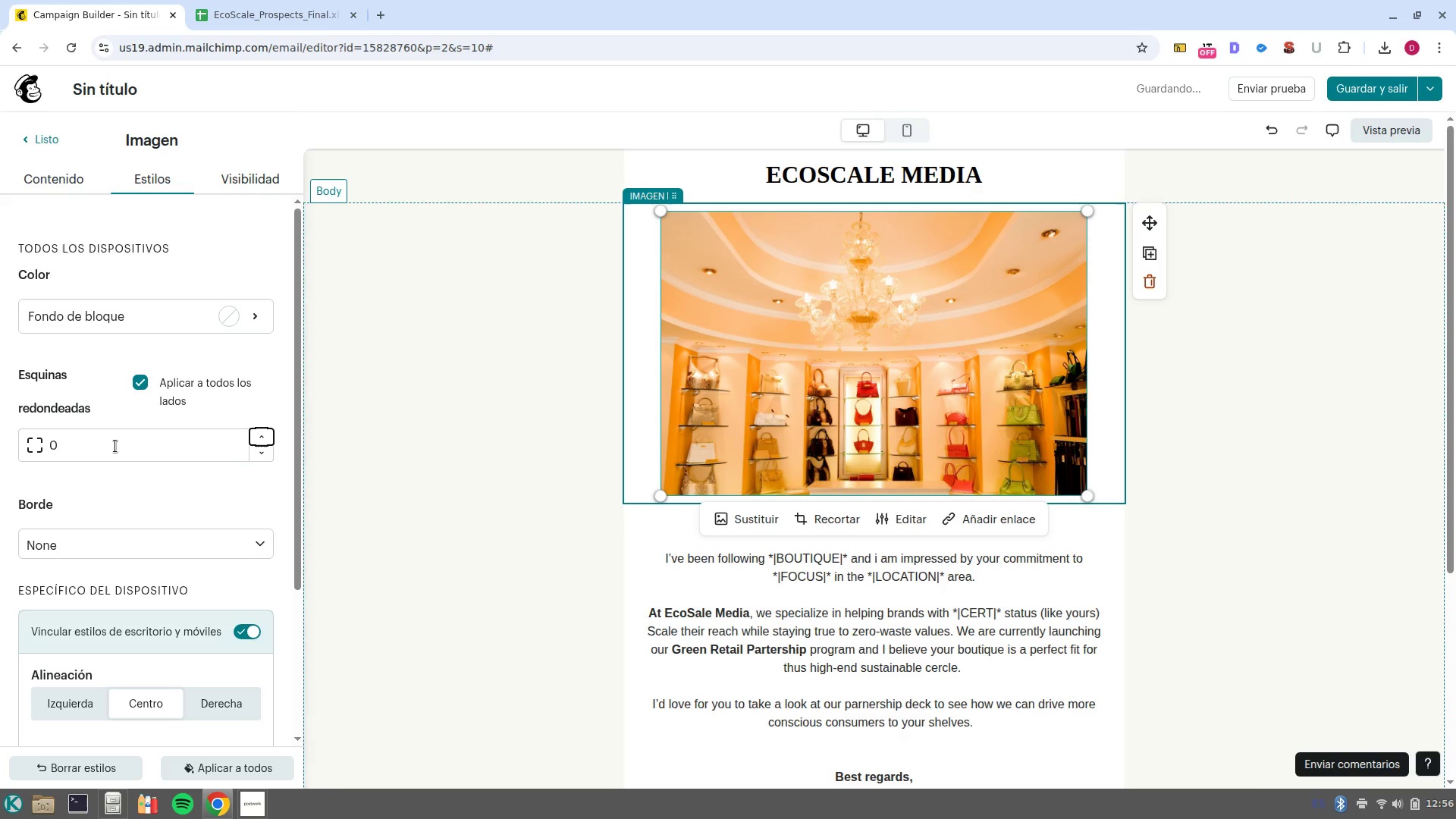 
left_click([115, 446])
 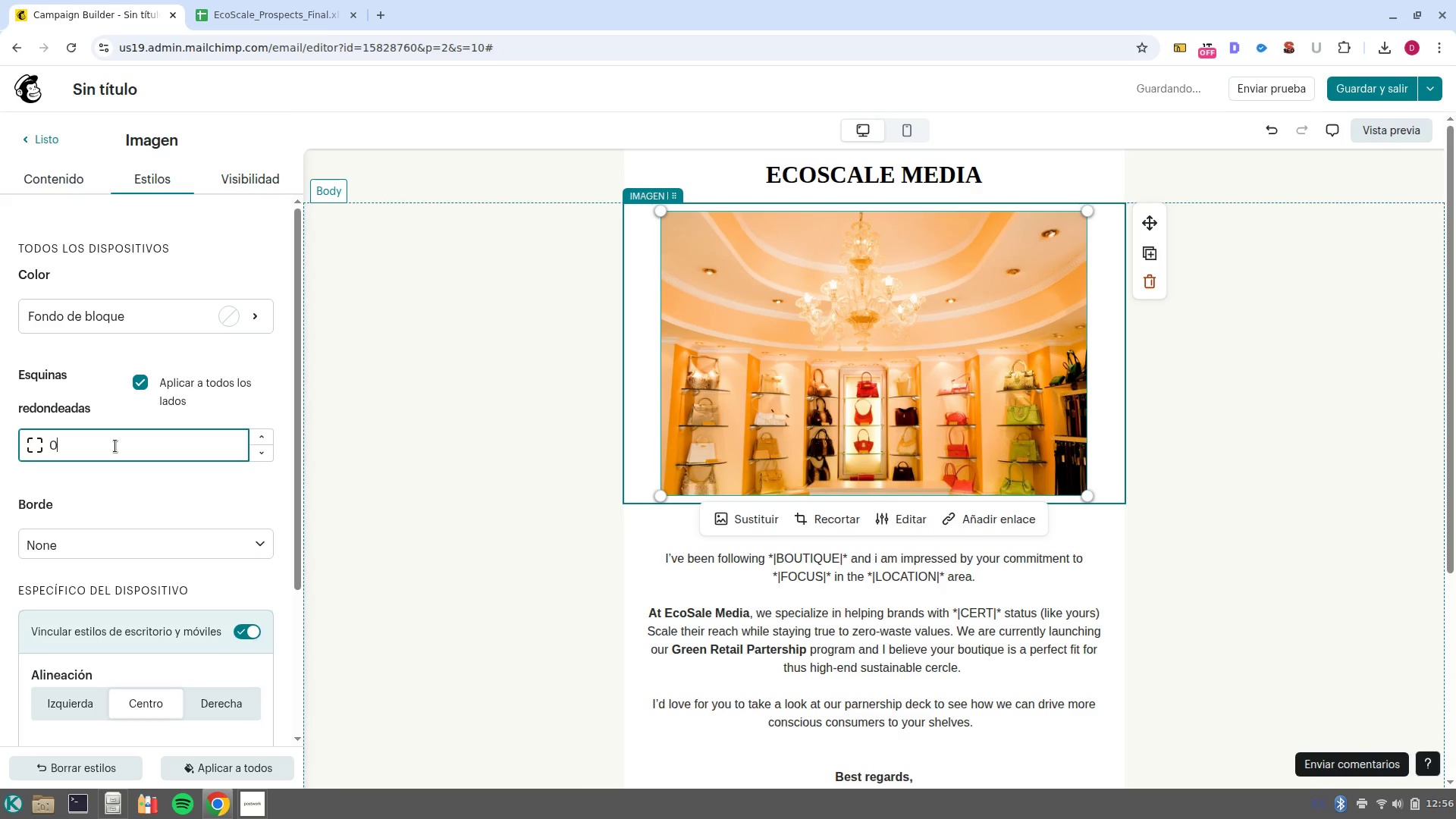 
key(Backspace)
key(Backspace)
type(10)
 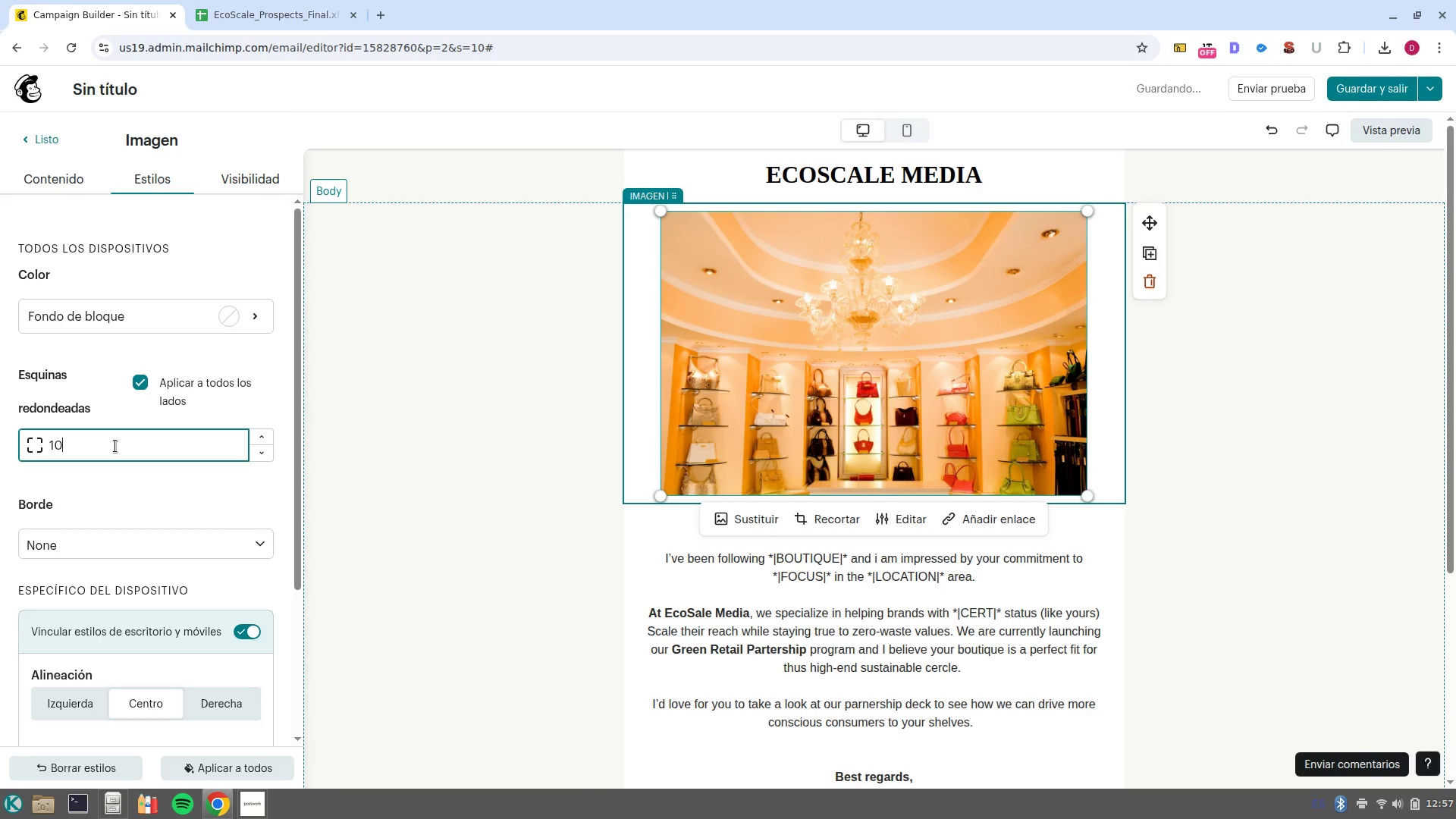 
key(Enter)
 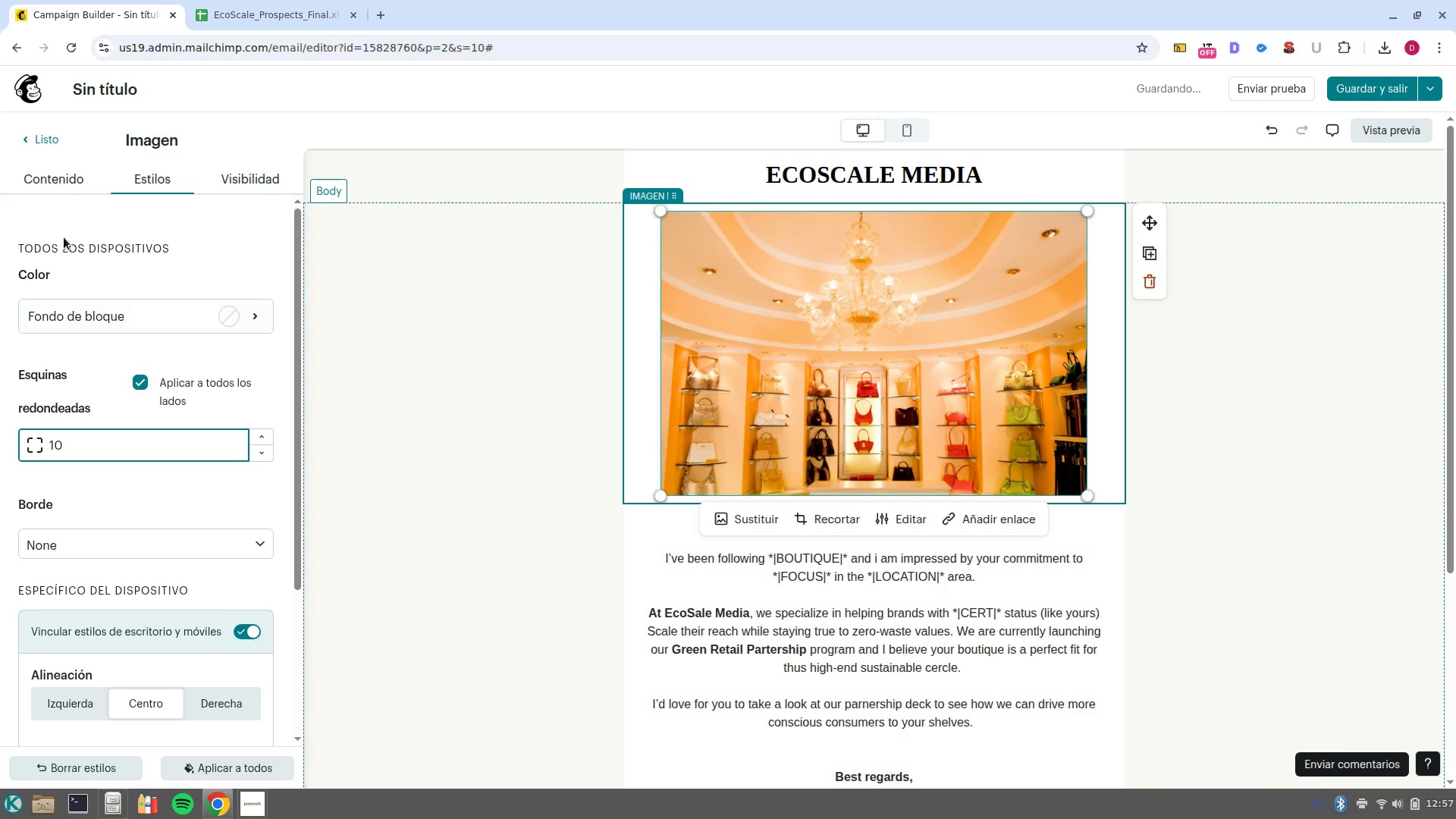 
left_click([44, 181])
 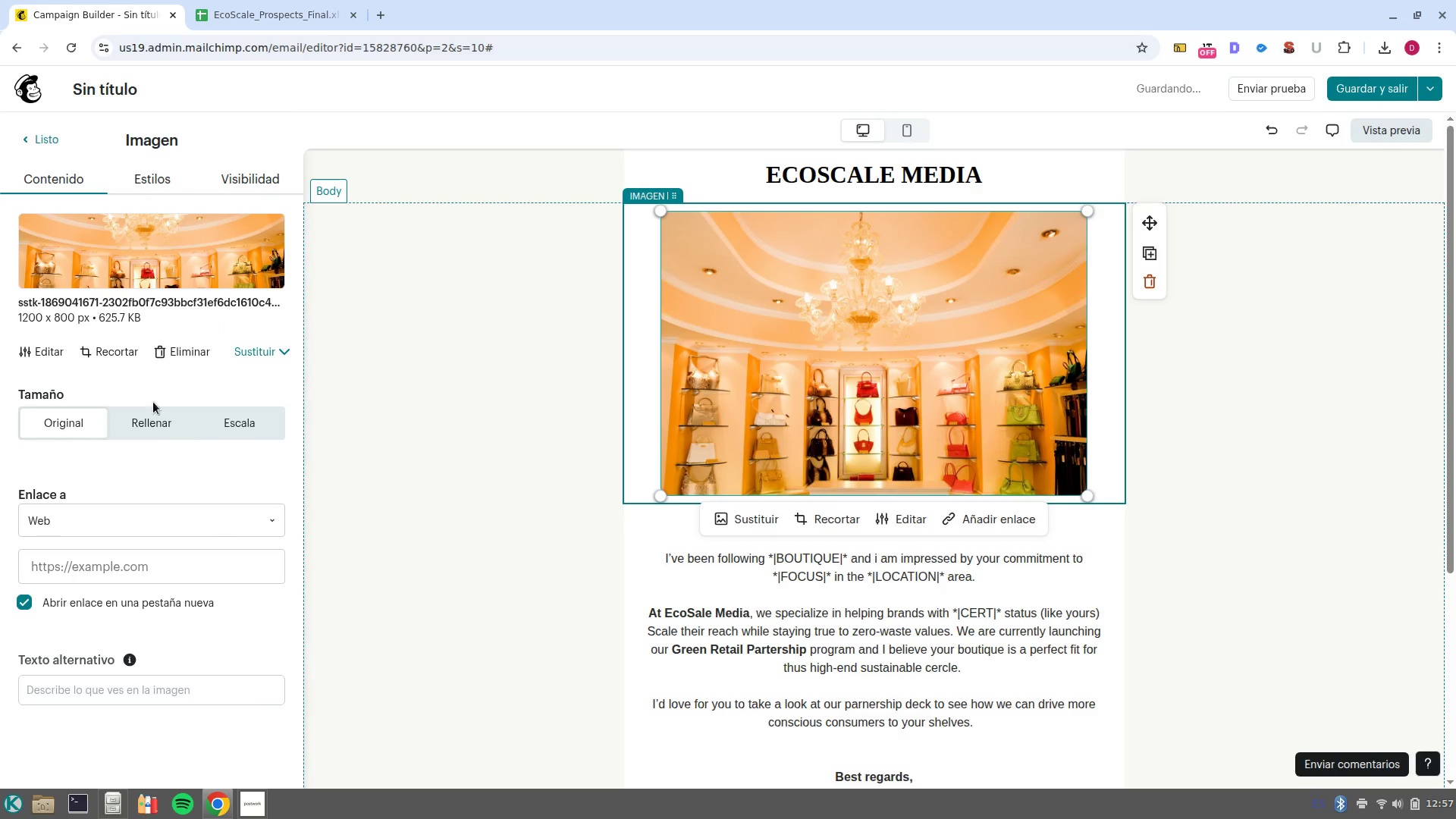 
left_click([158, 423])
 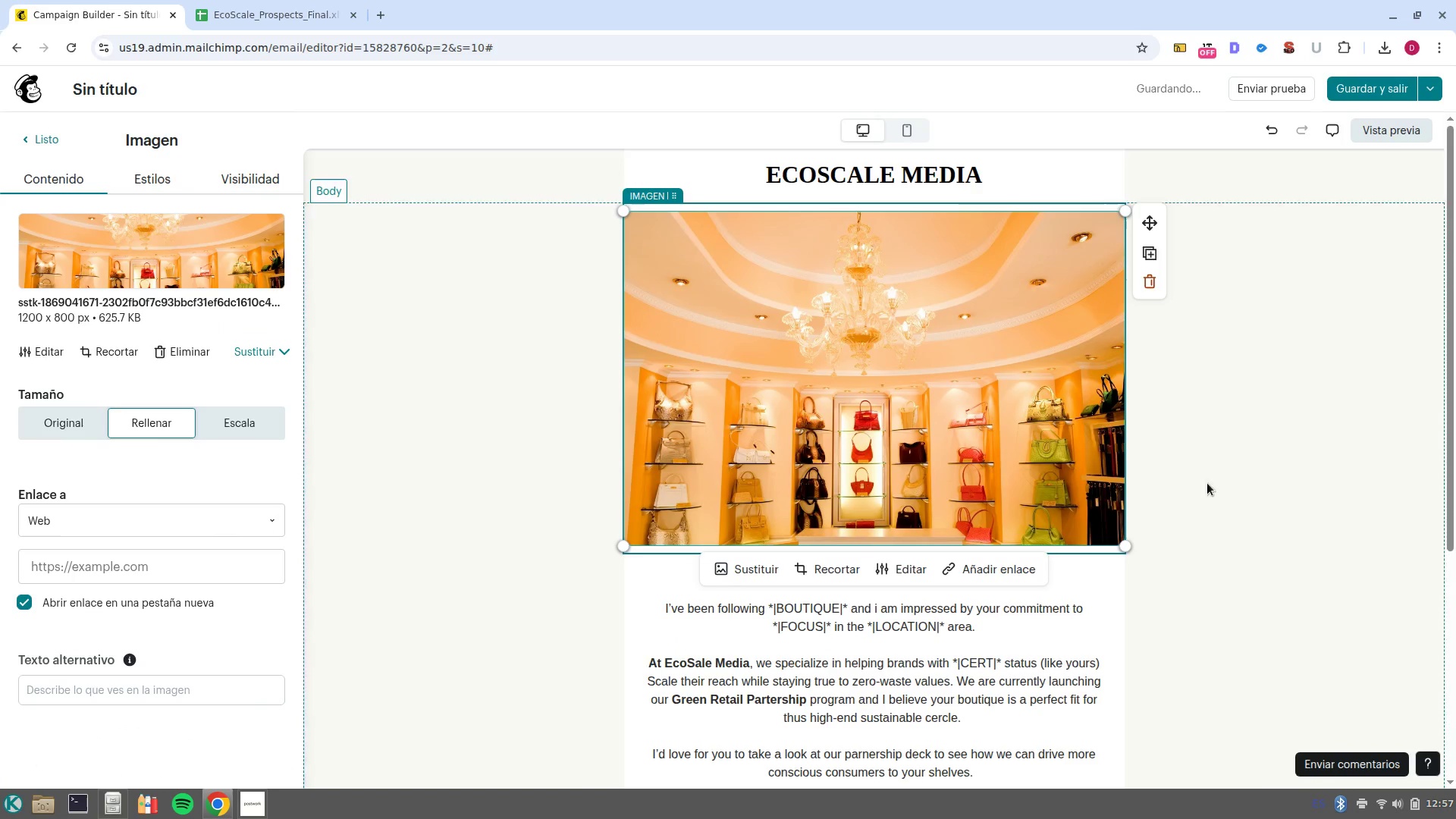 
left_click([1219, 487])
 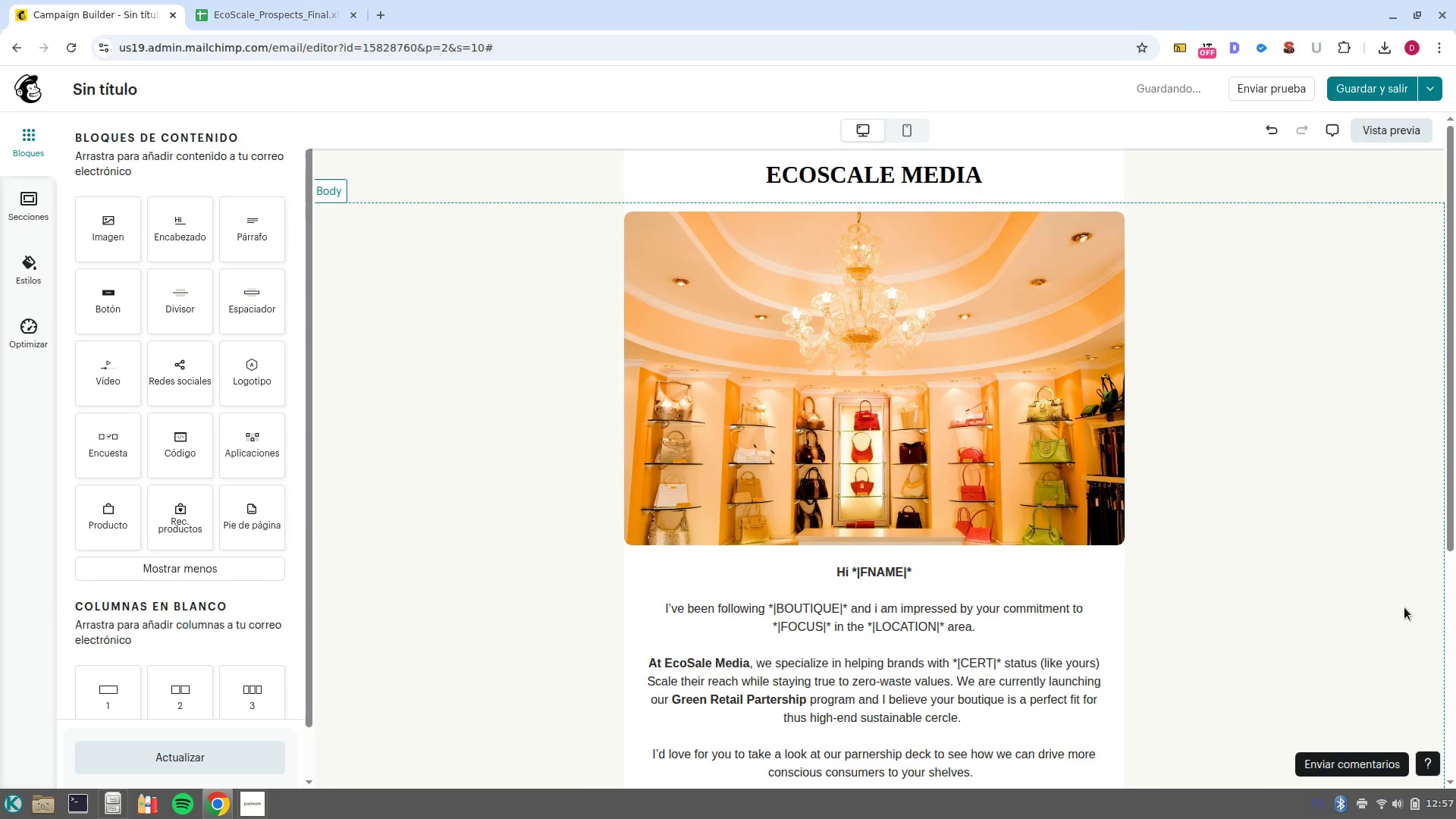 
scroll: coordinate [1382, 610], scroll_direction: down, amount: 1.0
 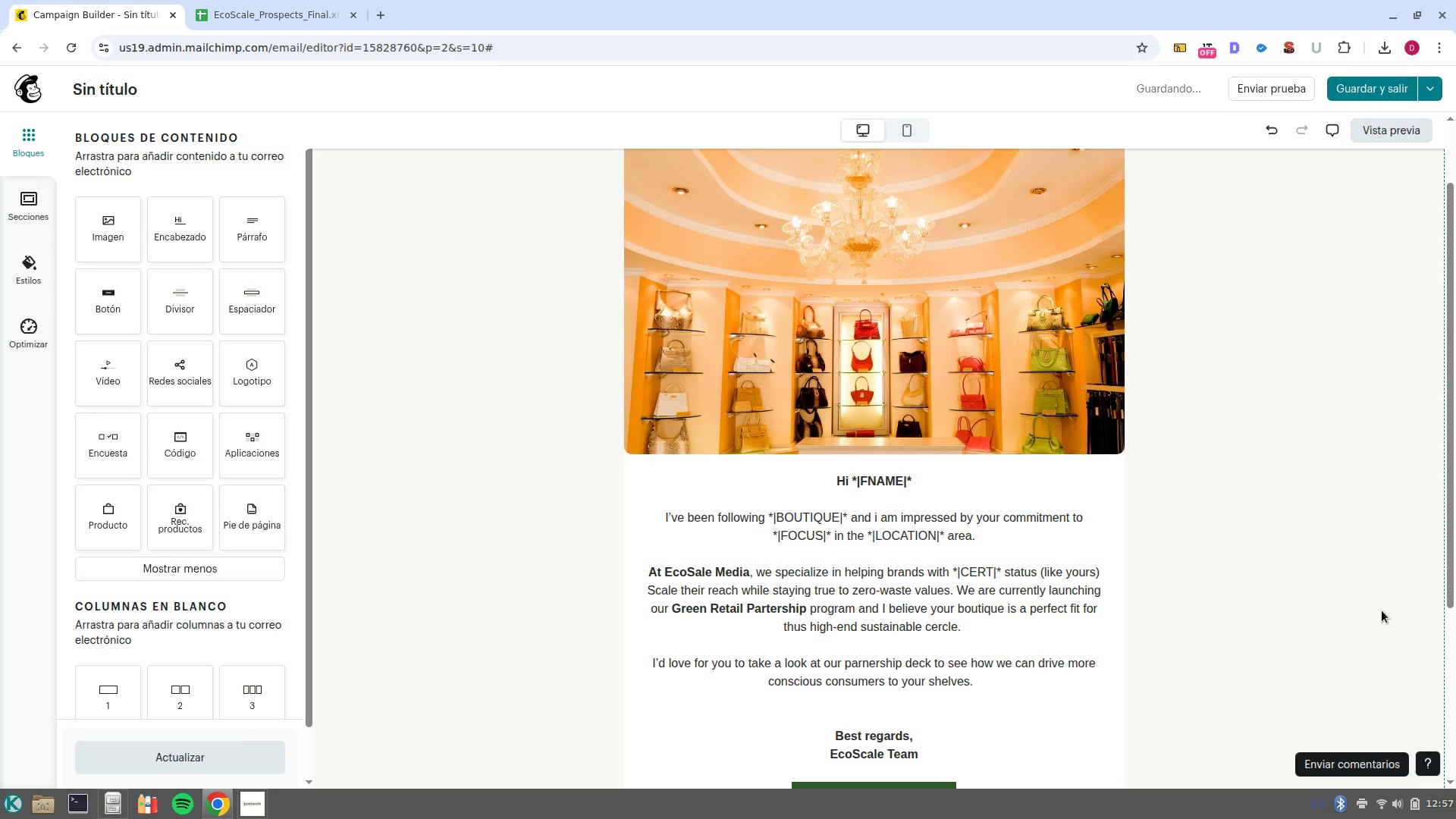 
hold_key(key=ControlLeft, duration=0.68)
scroll: coordinate [1382, 610], scroll_direction: down, amount: 1.0
 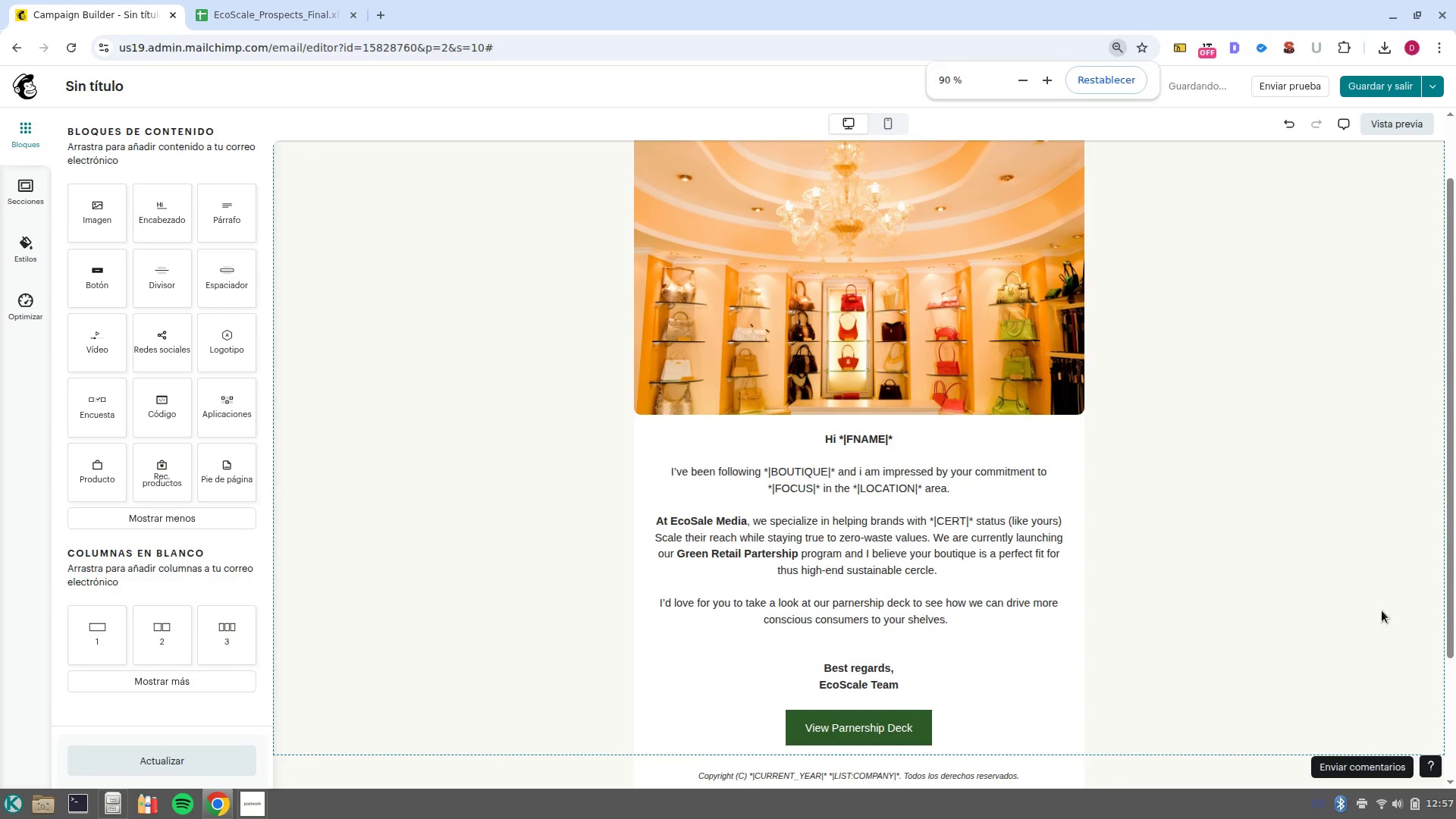 
hold_key(key=ControlLeft, duration=0.34)
 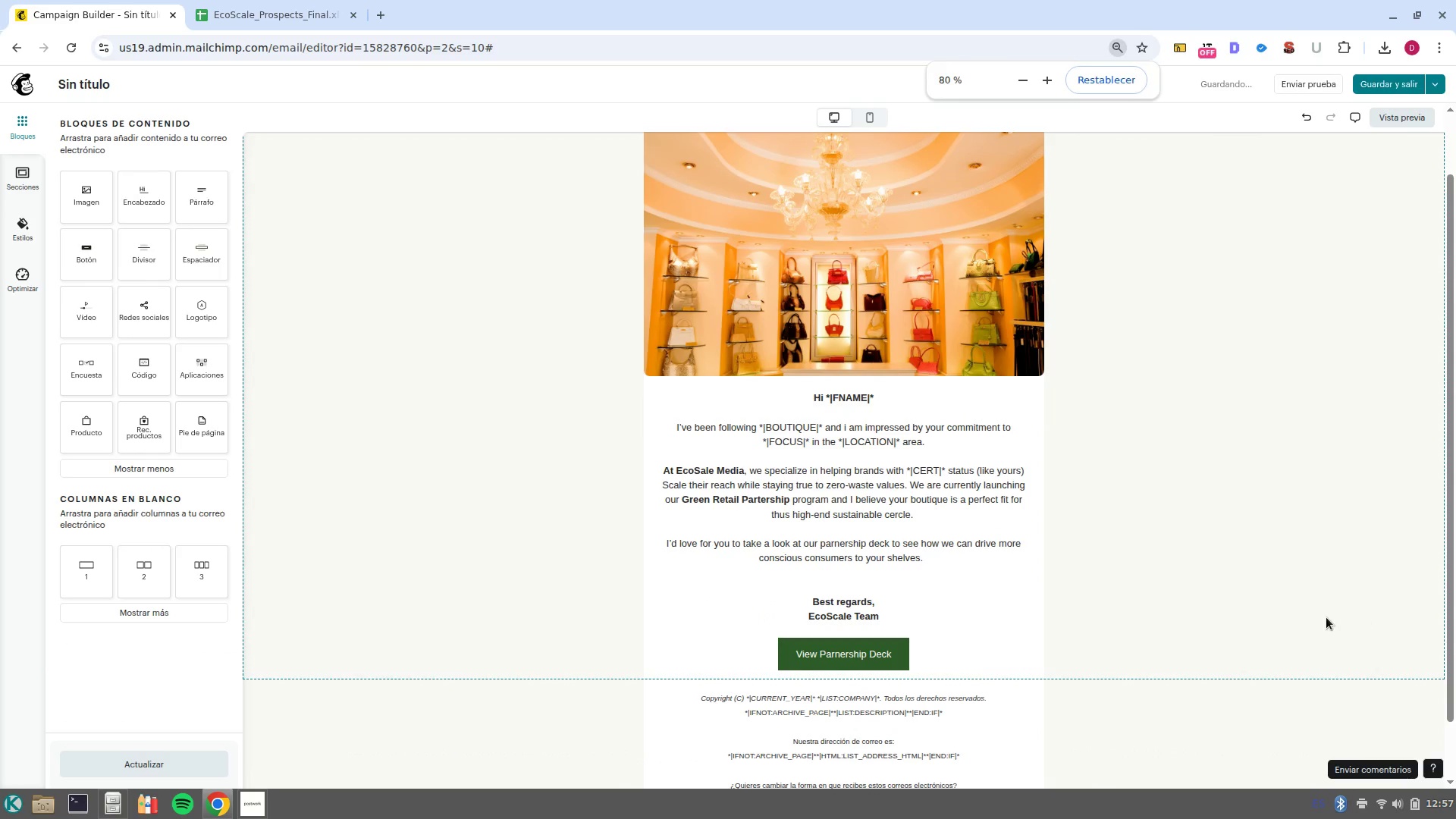 
hold_key(key=ControlLeft, duration=0.33)
 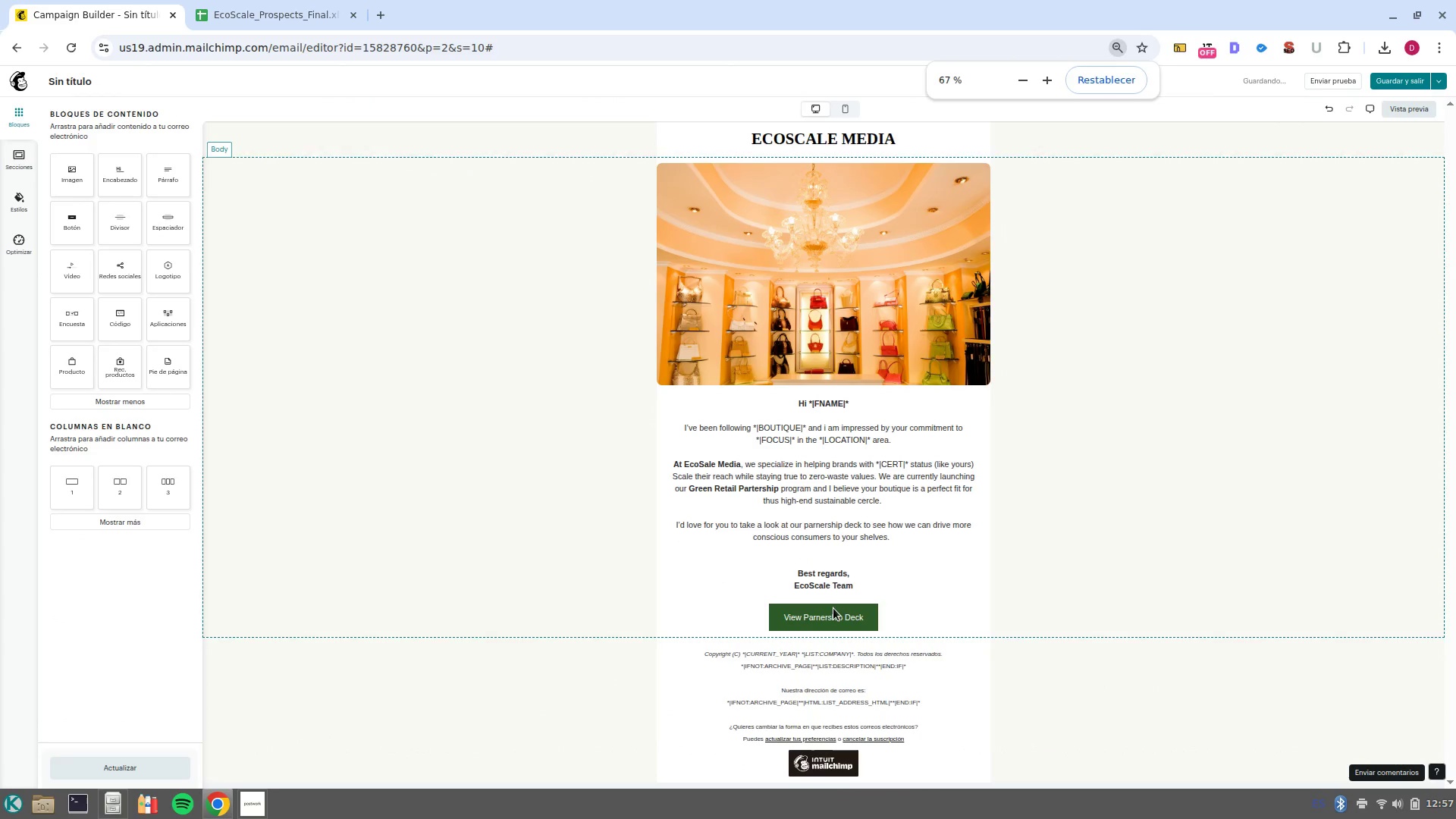 
scroll: coordinate [1326, 617], scroll_direction: up, amount: 2.0
 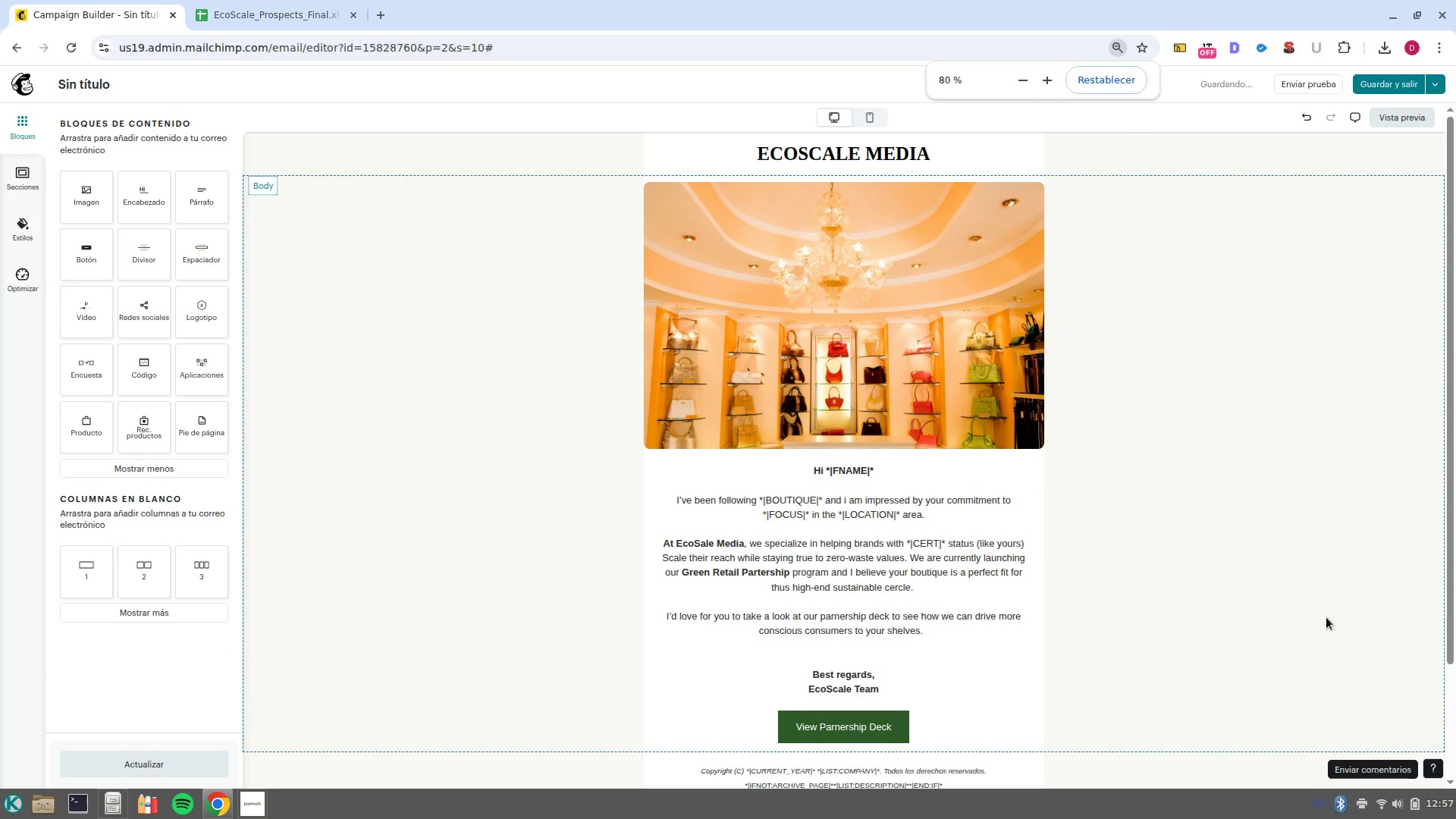 
scroll: coordinate [1326, 619], scroll_direction: down, amount: 2.0
 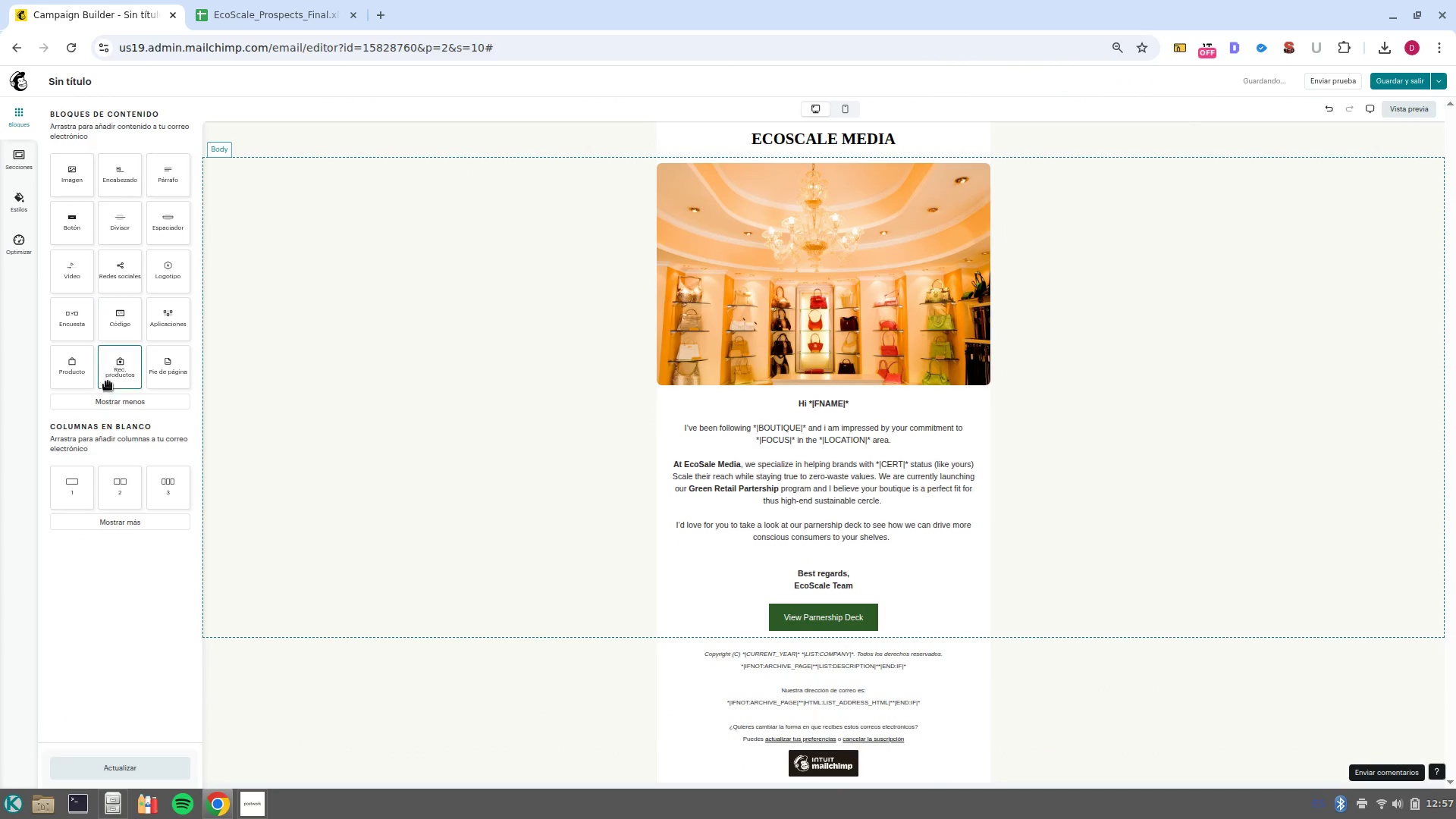 
left_click_drag(start_coordinate=[111, 224], to_coordinate=[832, 661])
 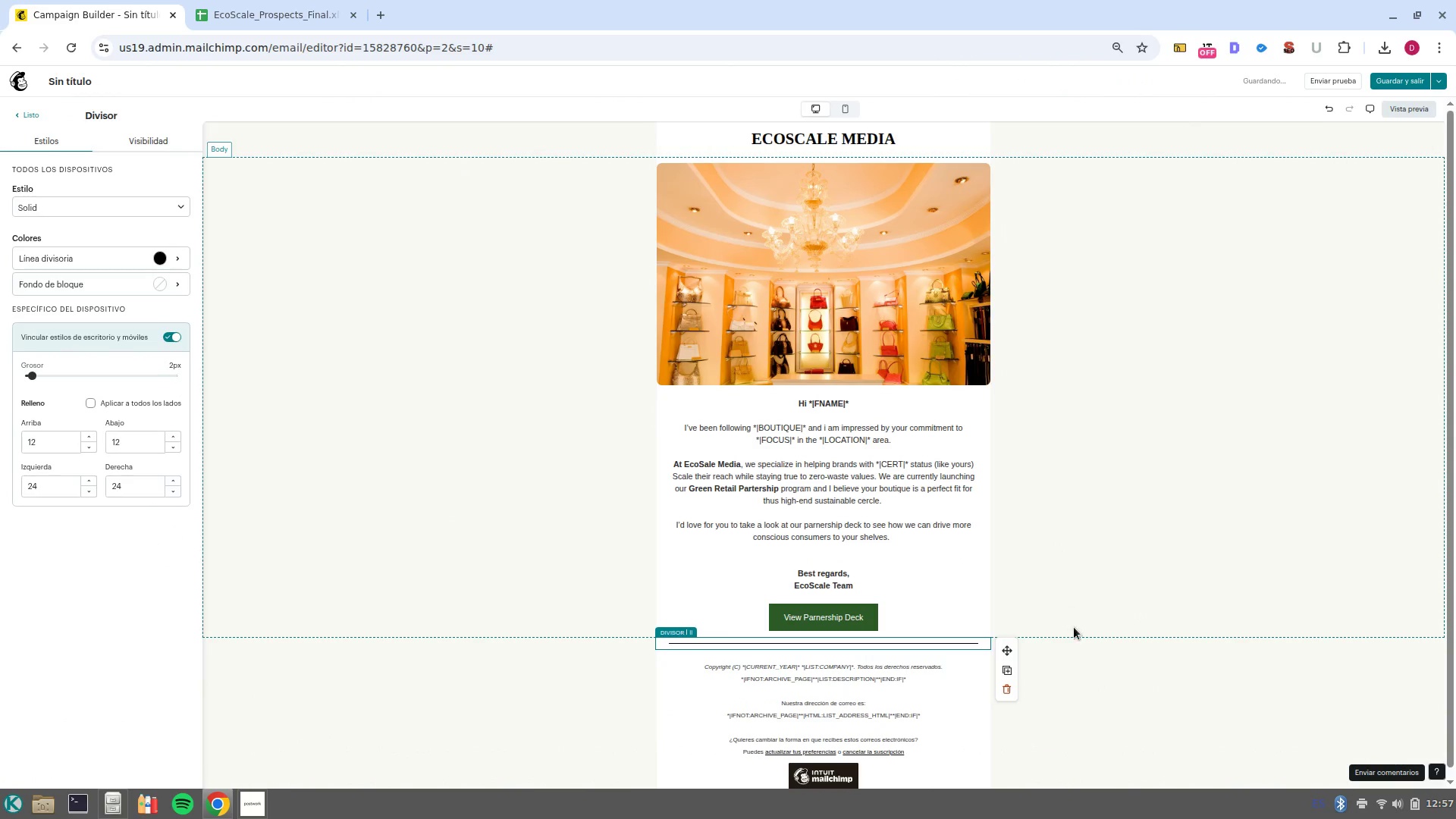 
left_click([1087, 610])
 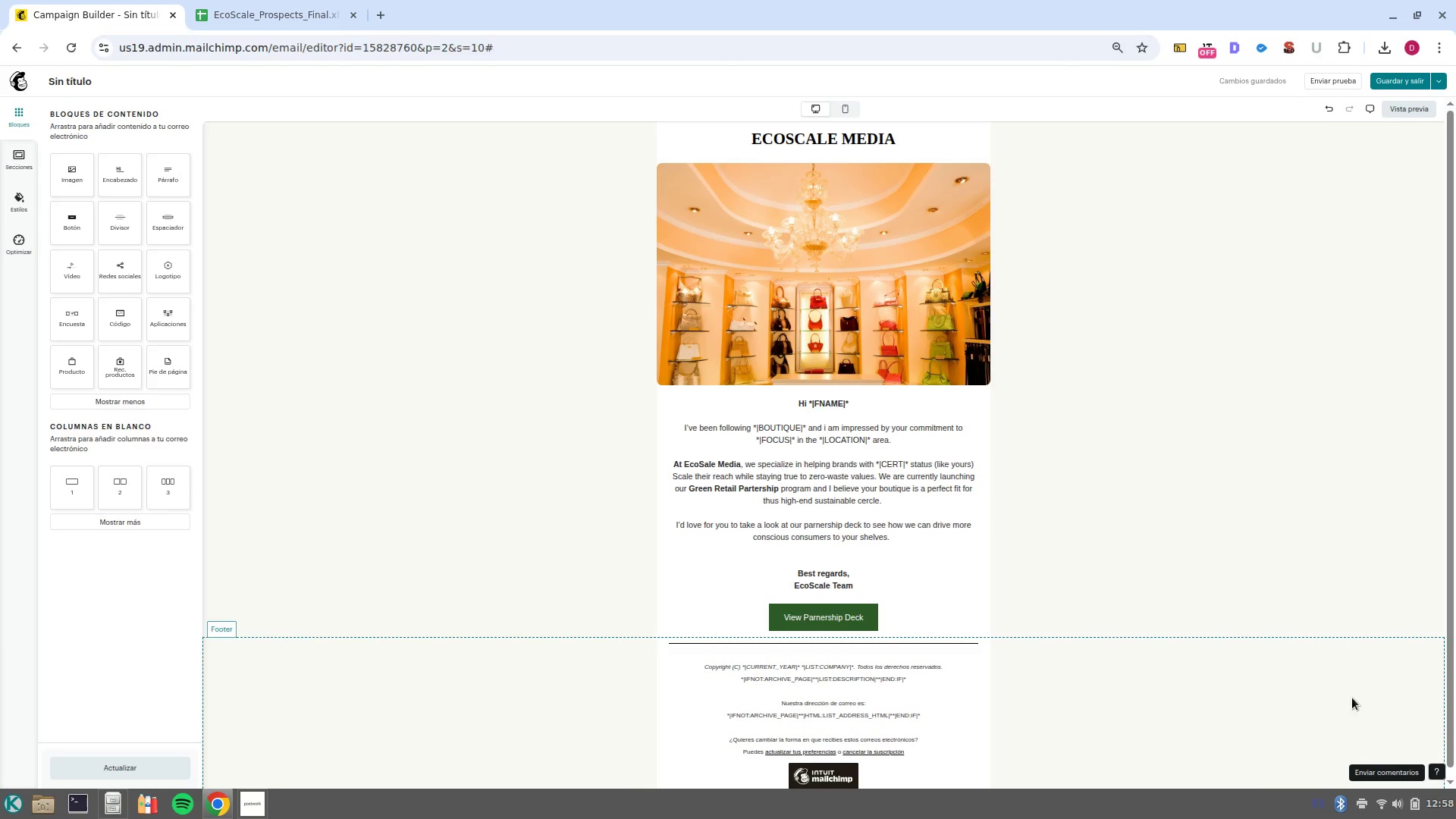 
wait(56.53)
 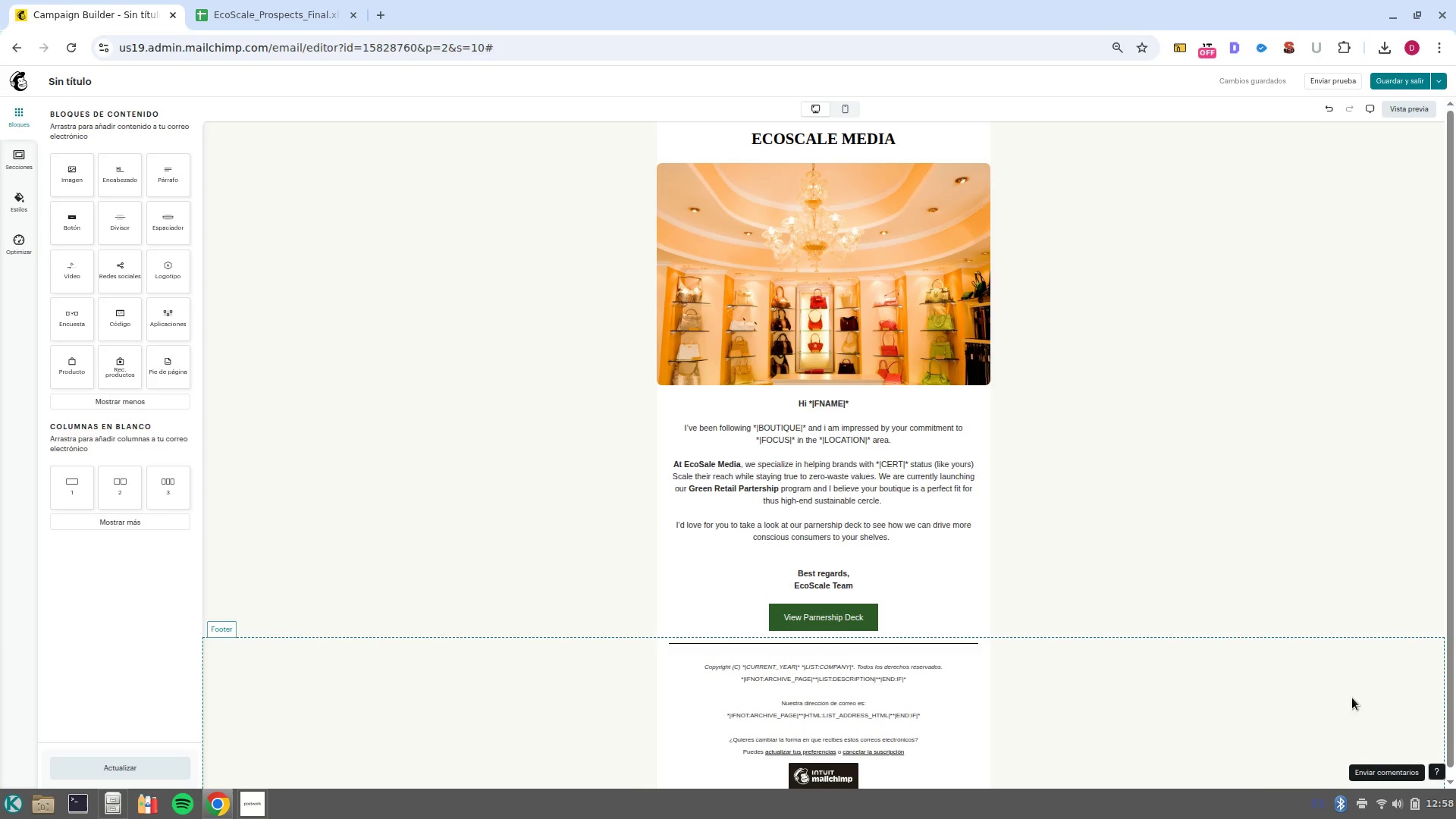 
left_click_drag(start_coordinate=[158, 224], to_coordinate=[855, 391])
 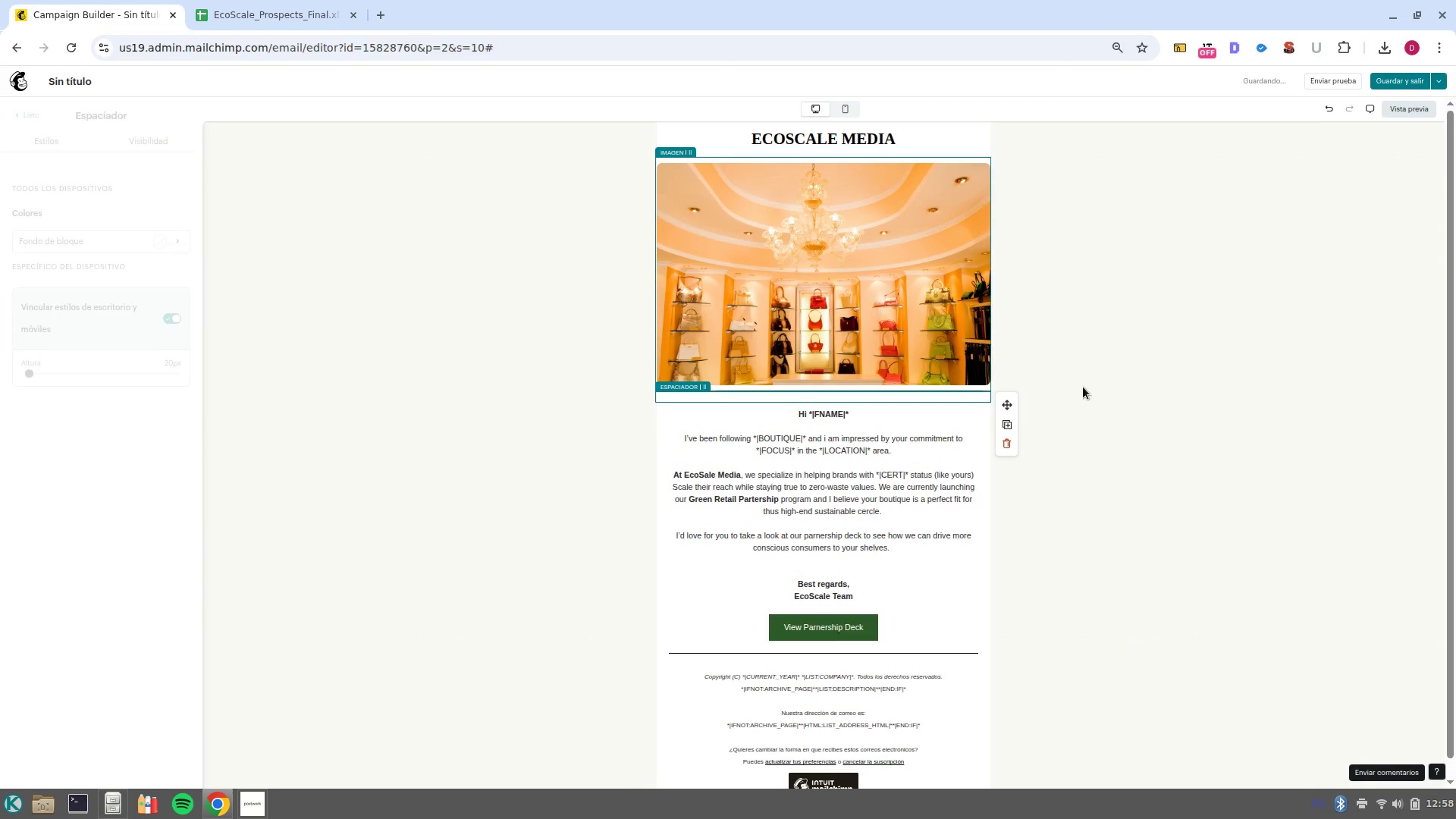 
left_click([1128, 395])
 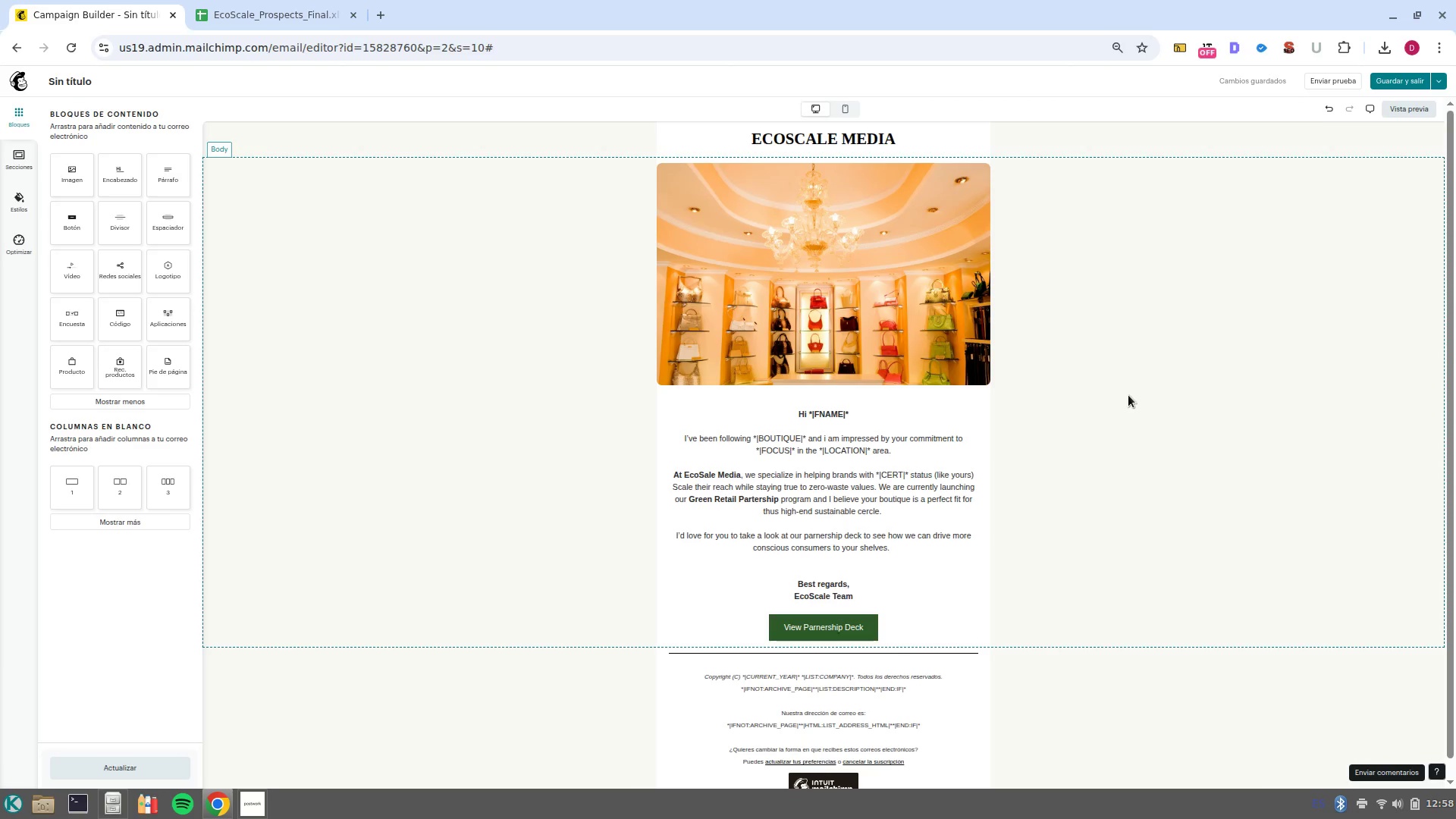 
wait(19.03)
 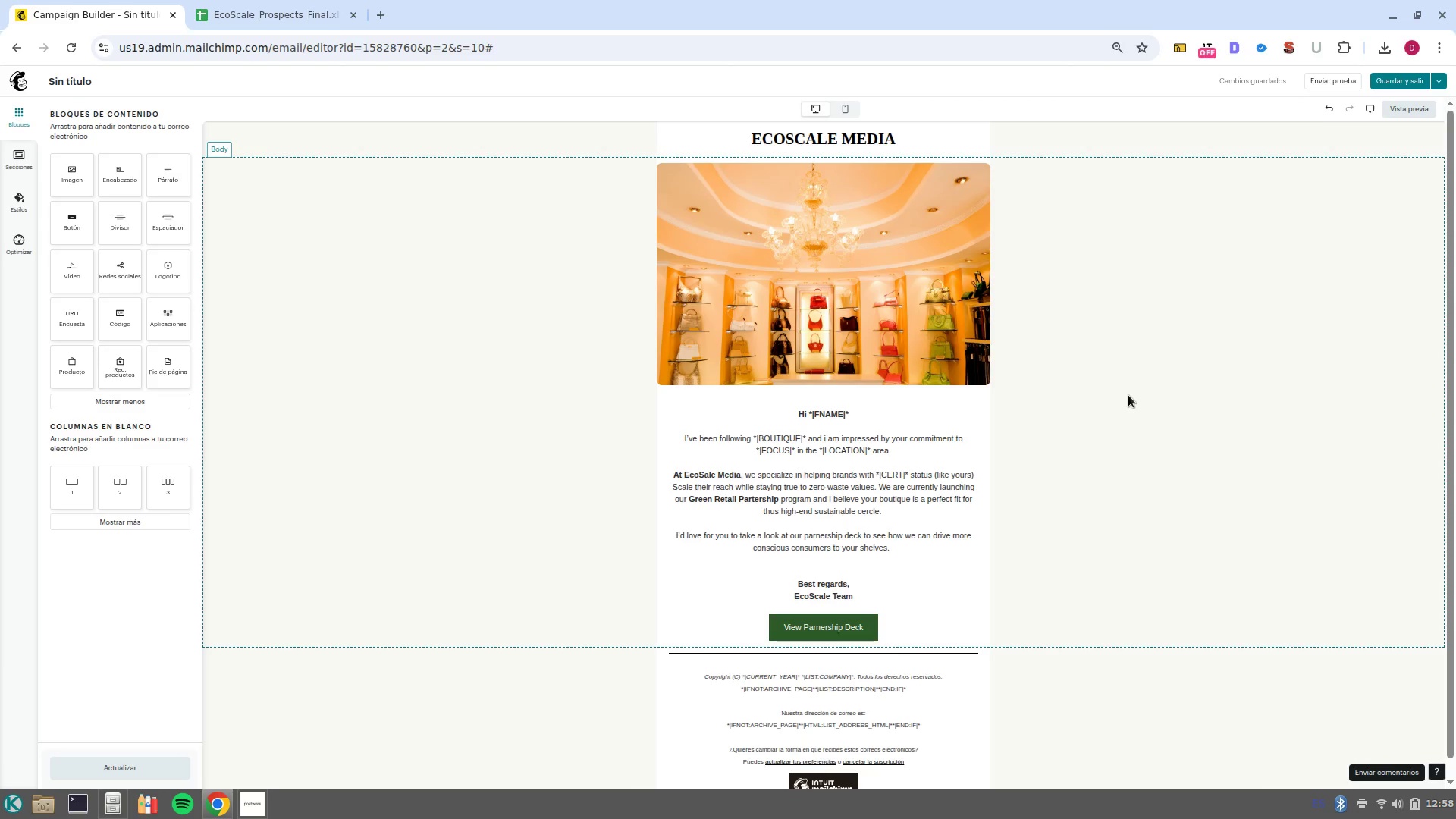 
left_click([867, 632])
 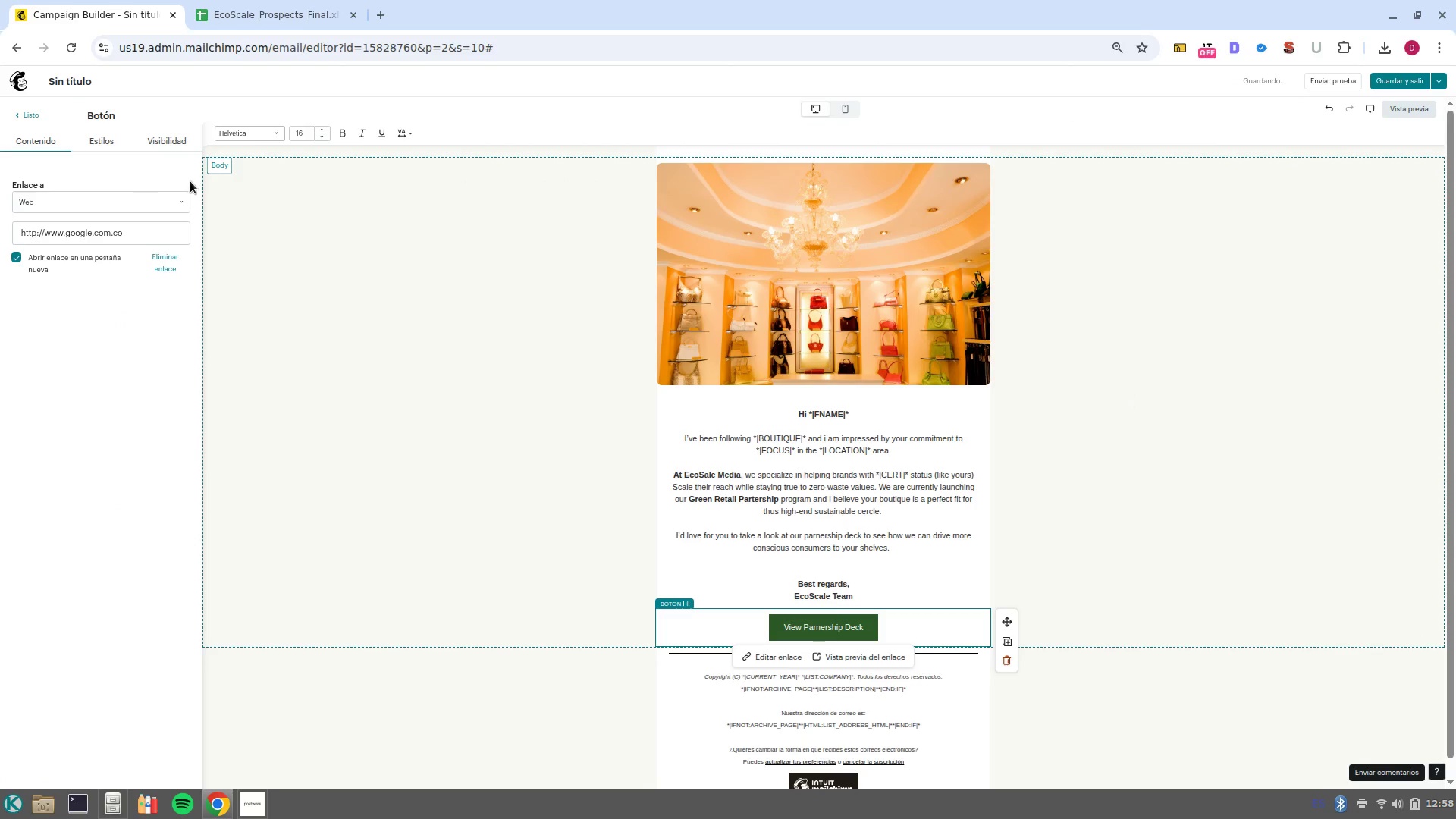 
left_click([102, 146])
 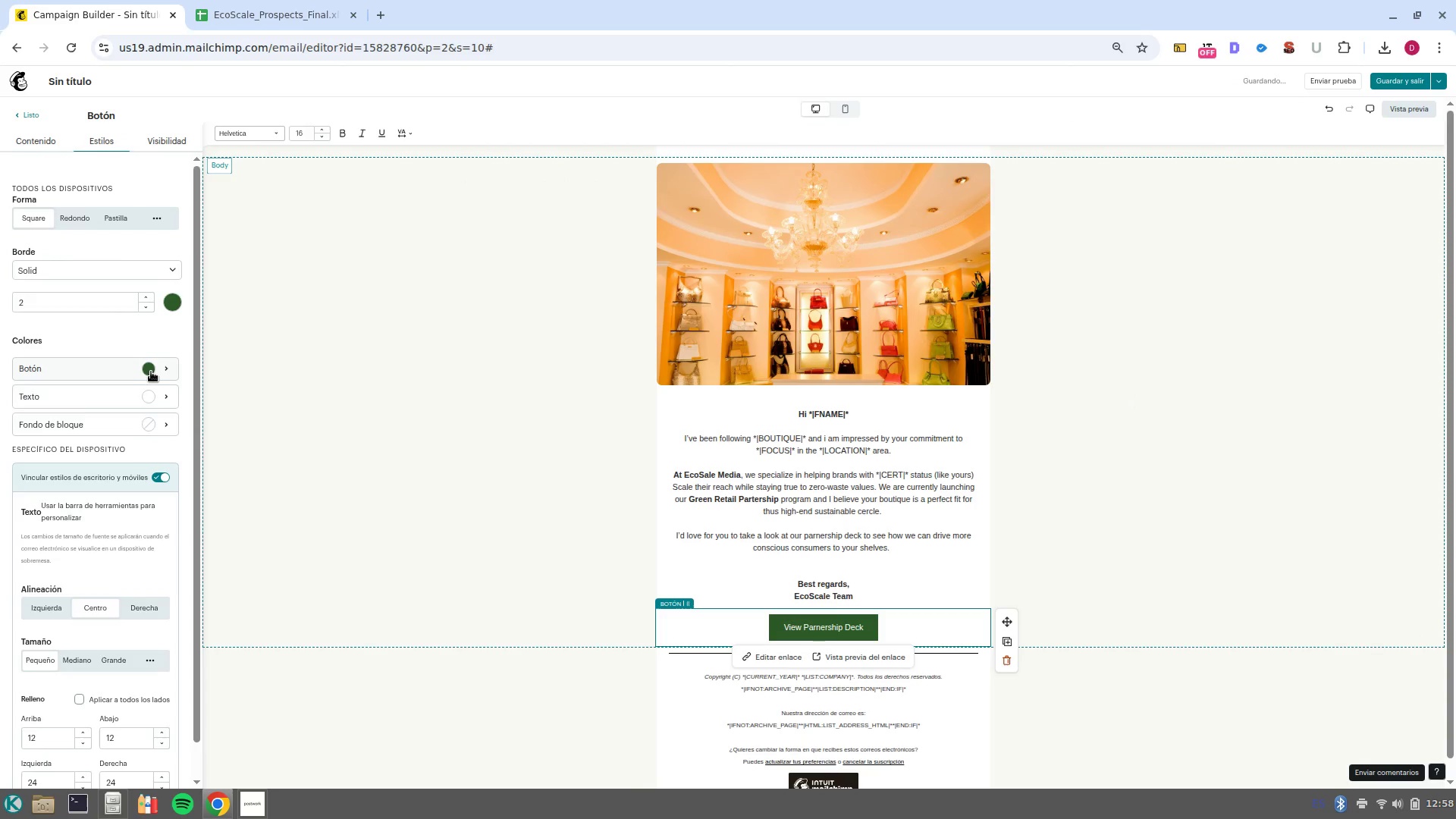 
left_click([152, 373])
 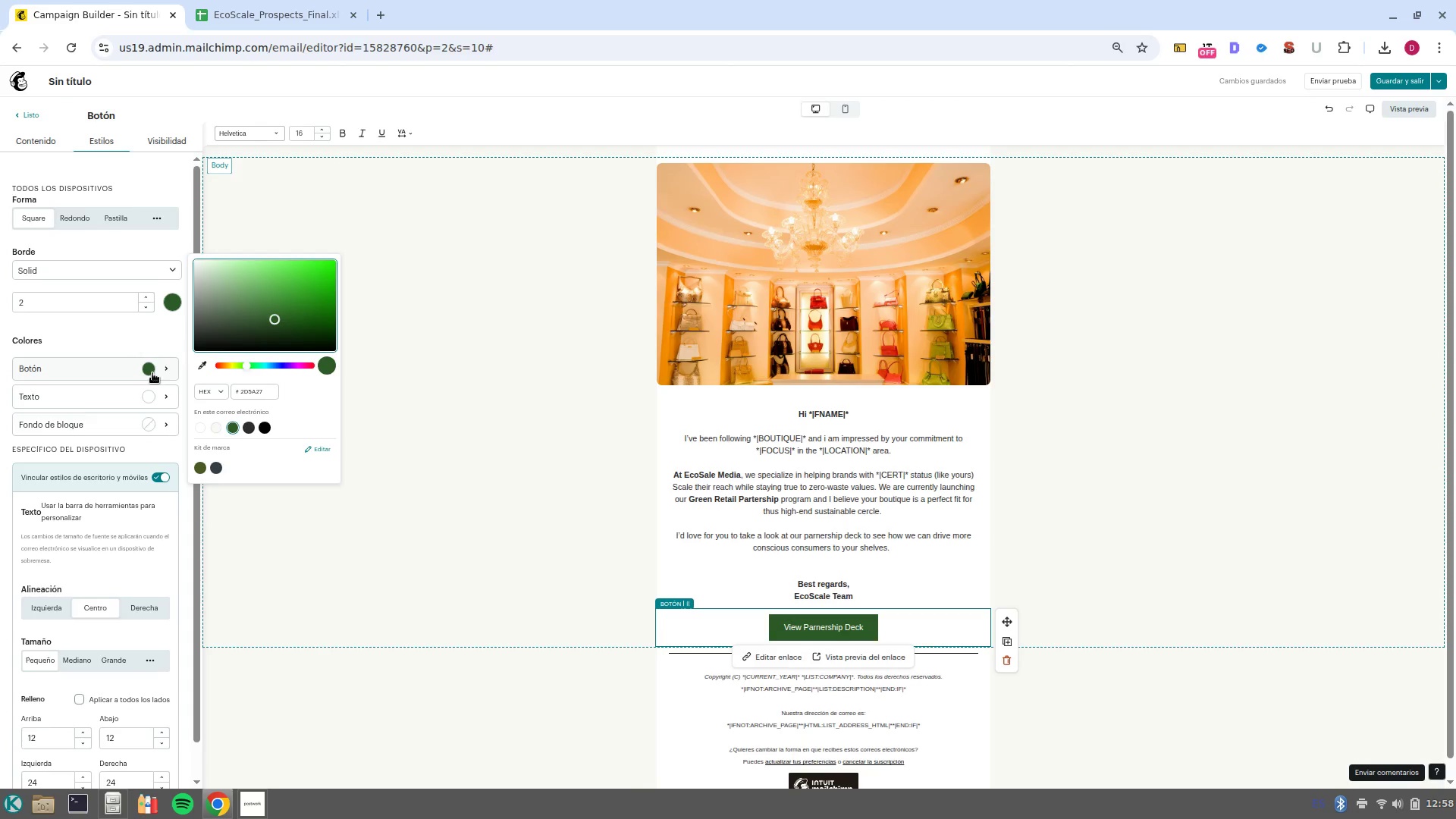 
wait(15.06)
 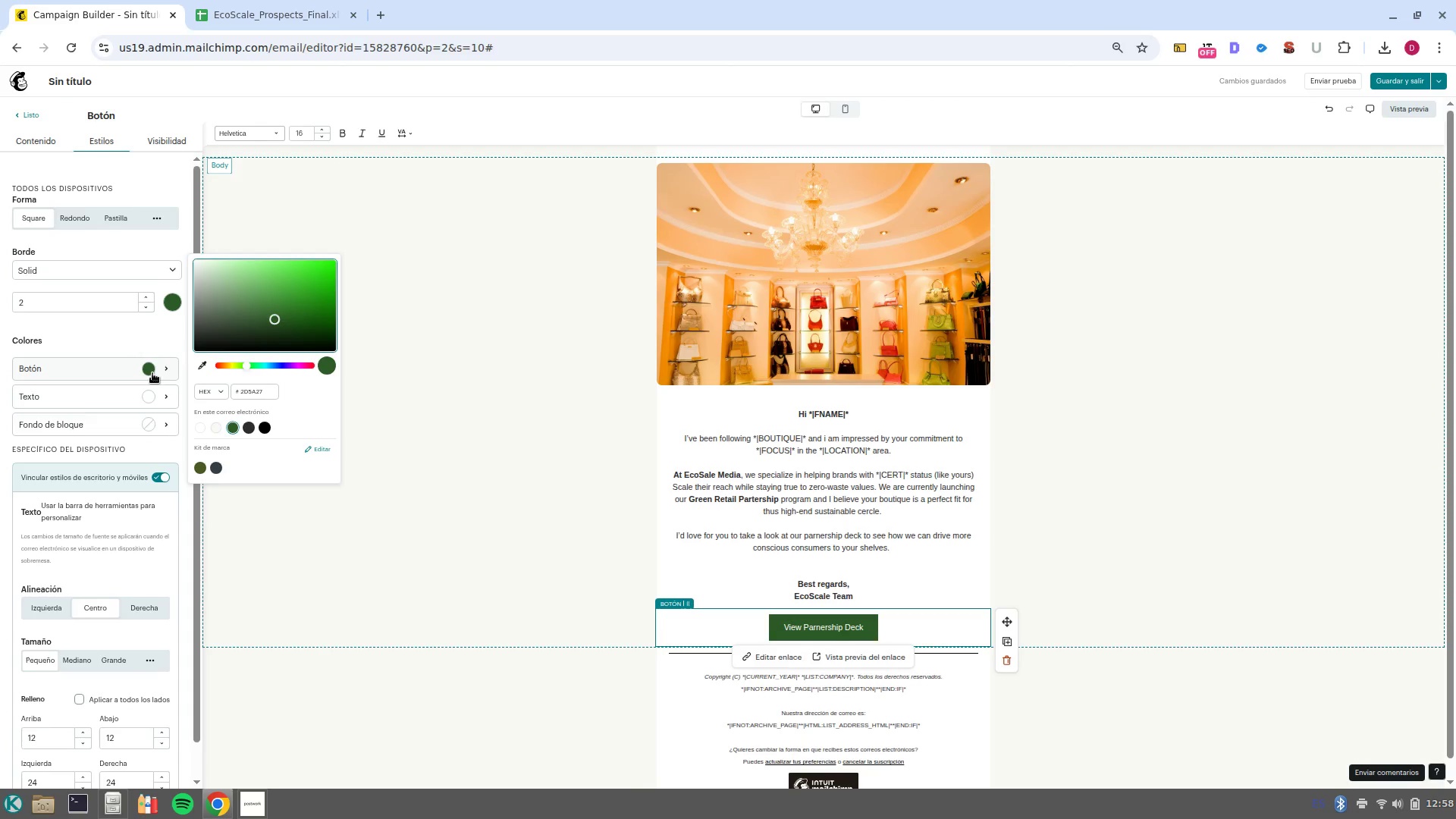 
left_click([1081, 510])
 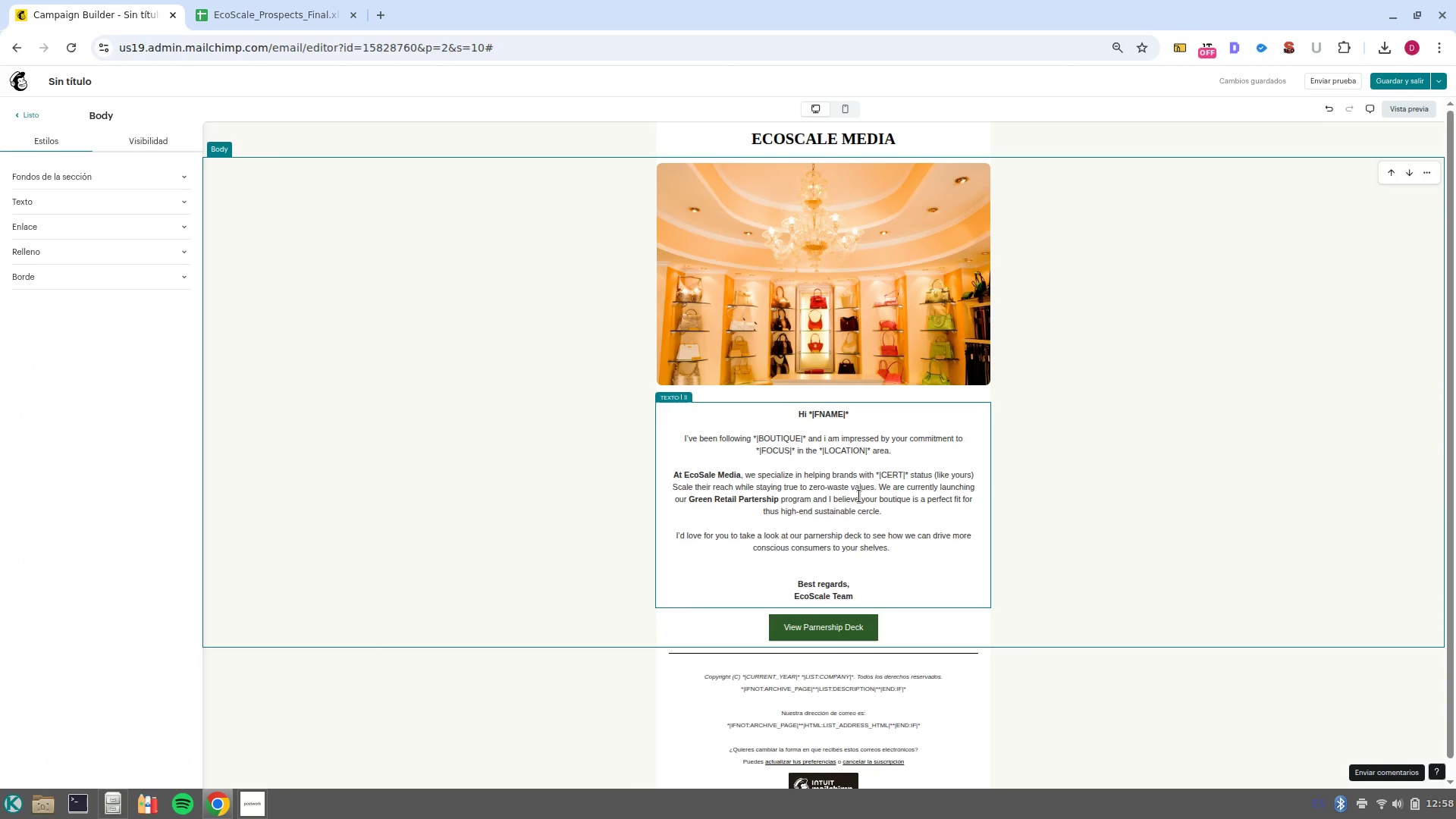 
scroll: coordinate [916, 677], scroll_direction: down, amount: 3.0
 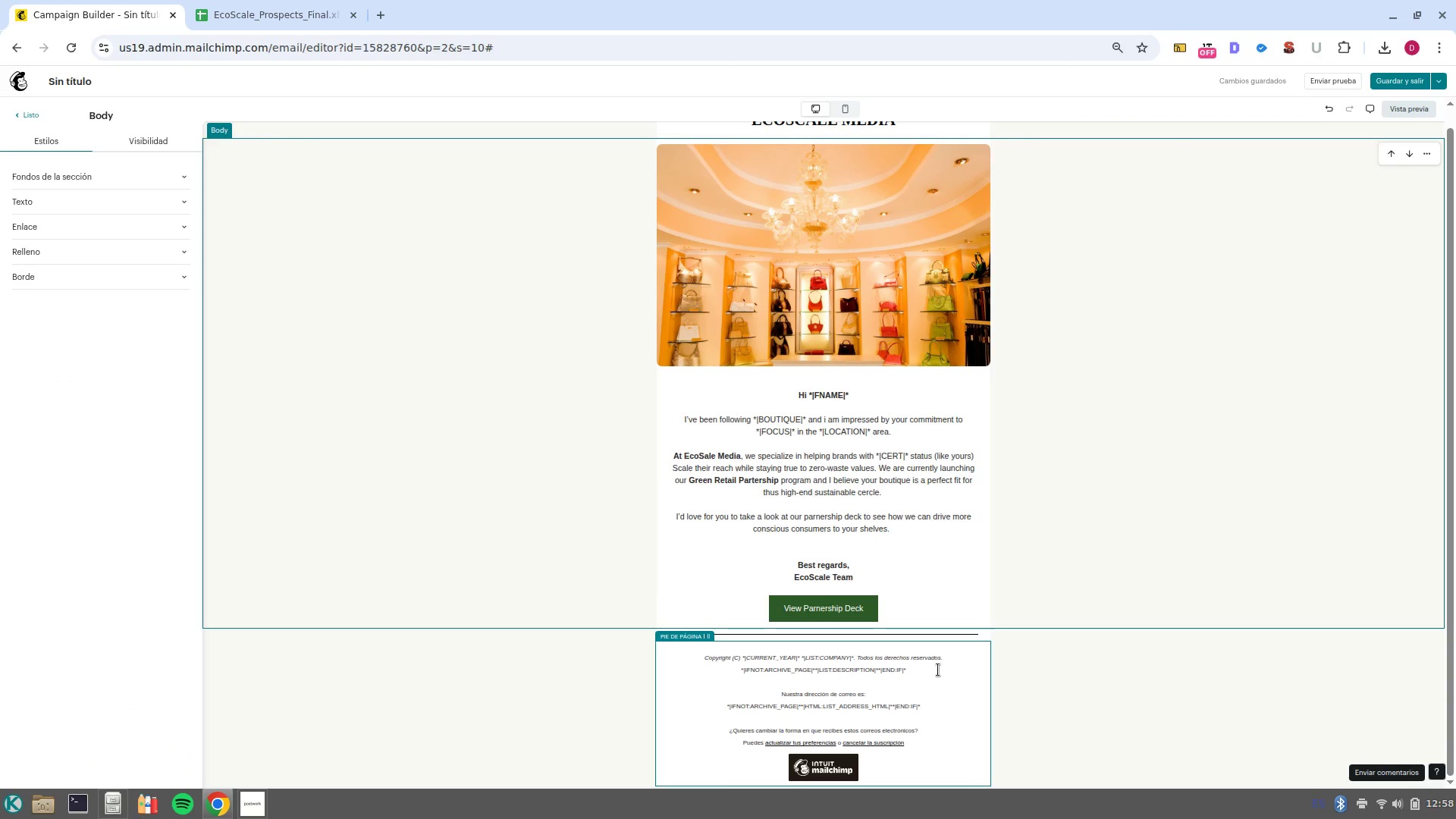 
scroll: coordinate [938, 670], scroll_direction: up, amount: 4.0
 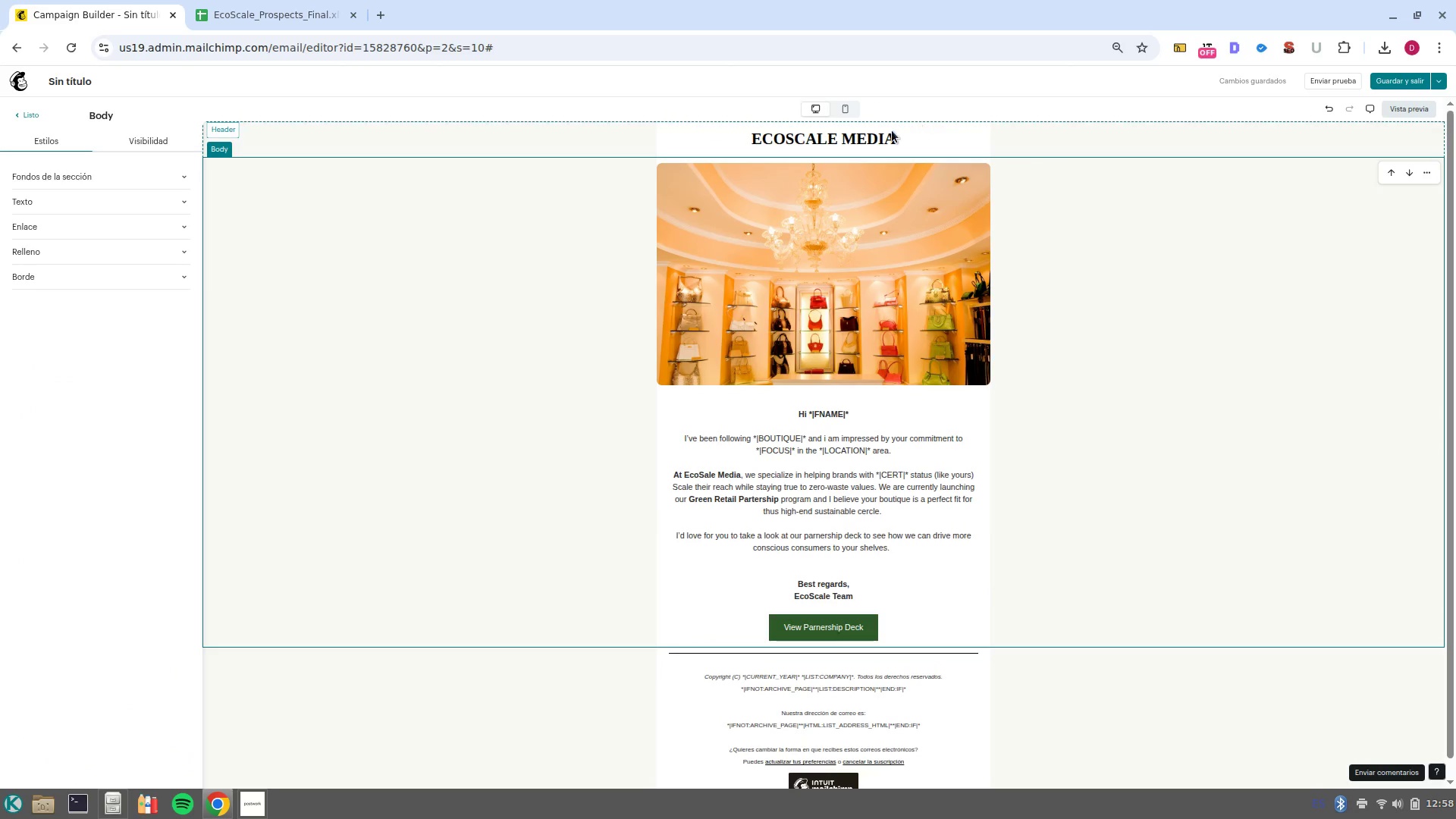 
double_click([866, 136])
 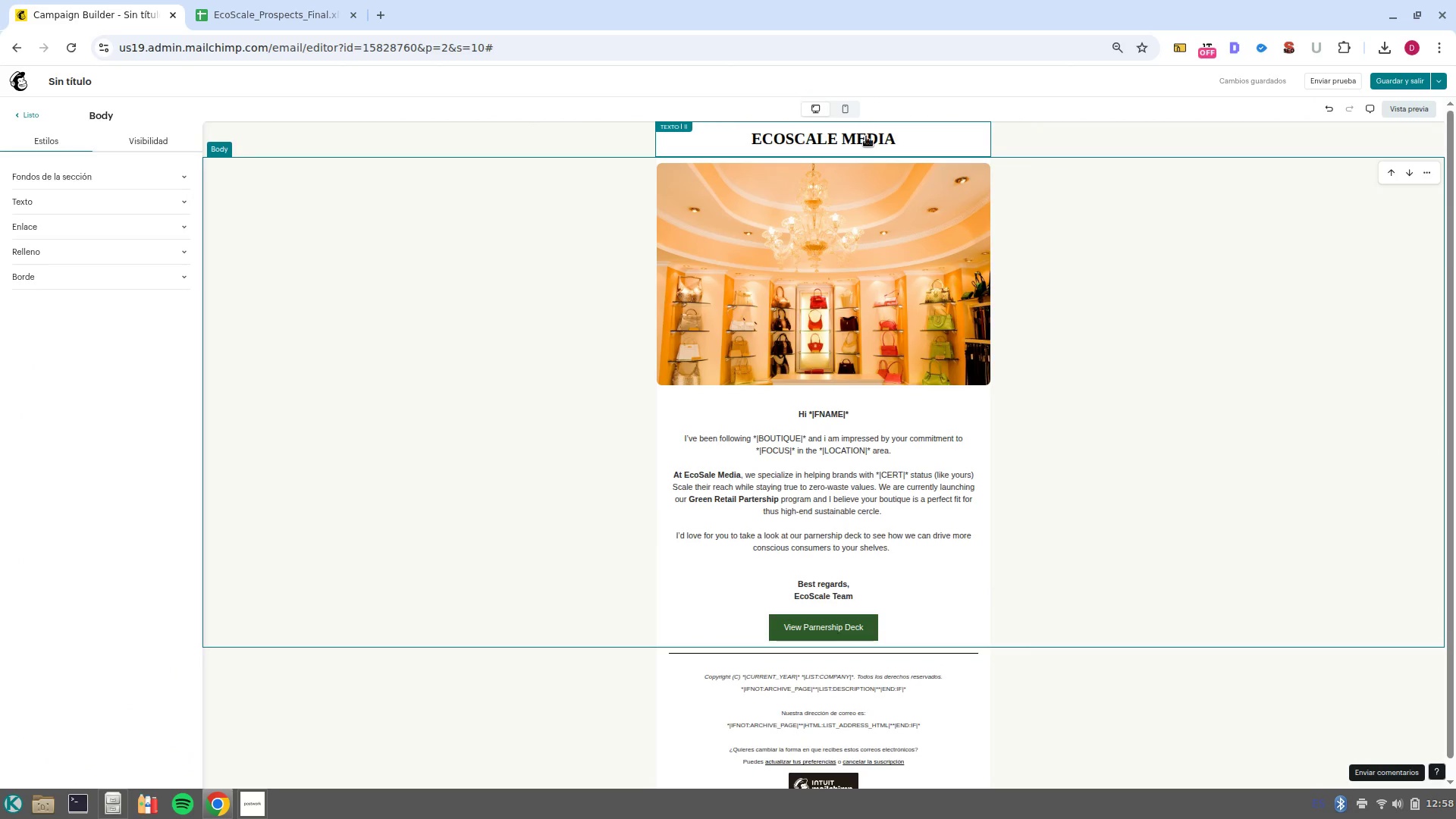 
triple_click([866, 136])
 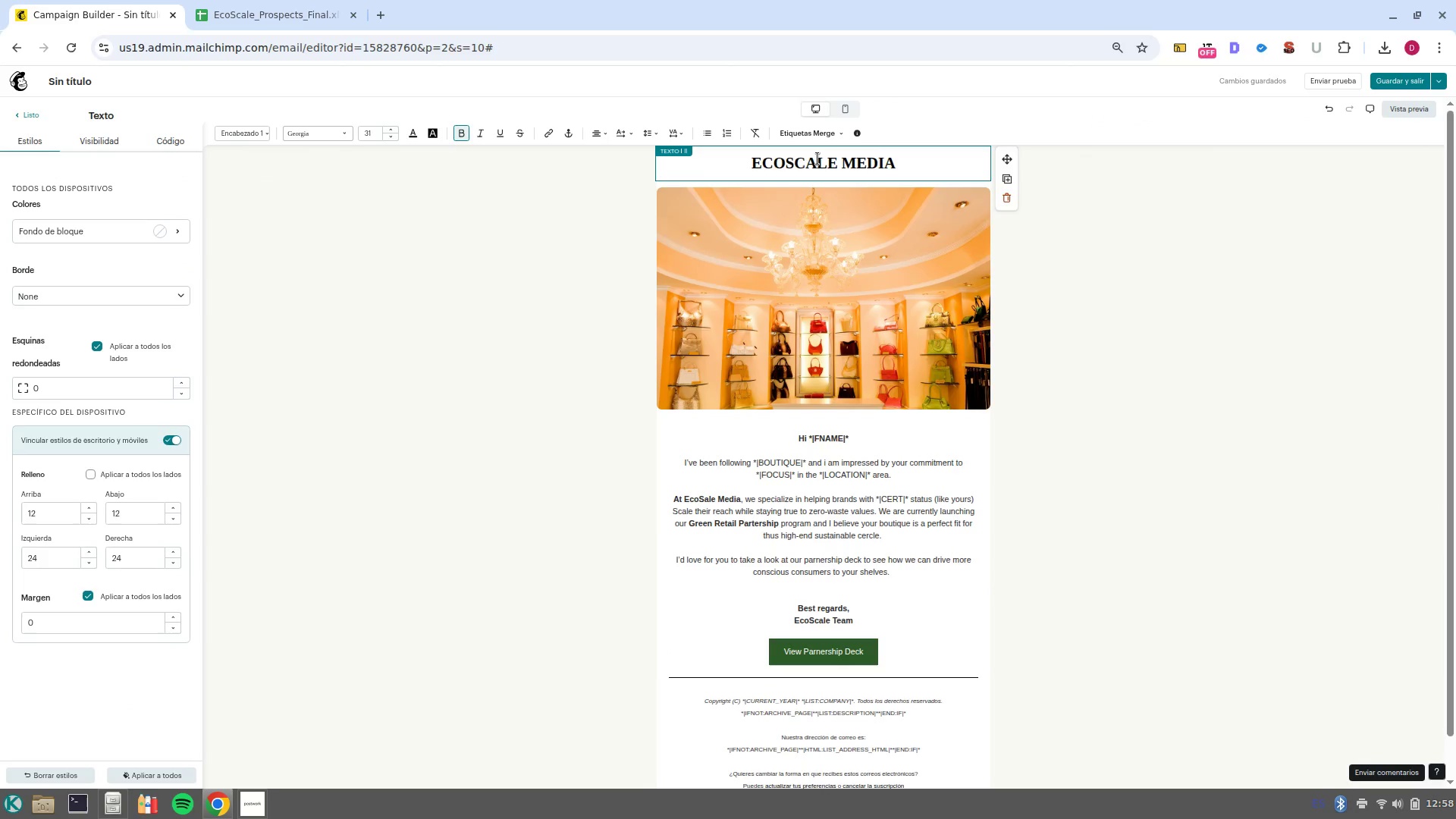 
double_click([817, 158])
 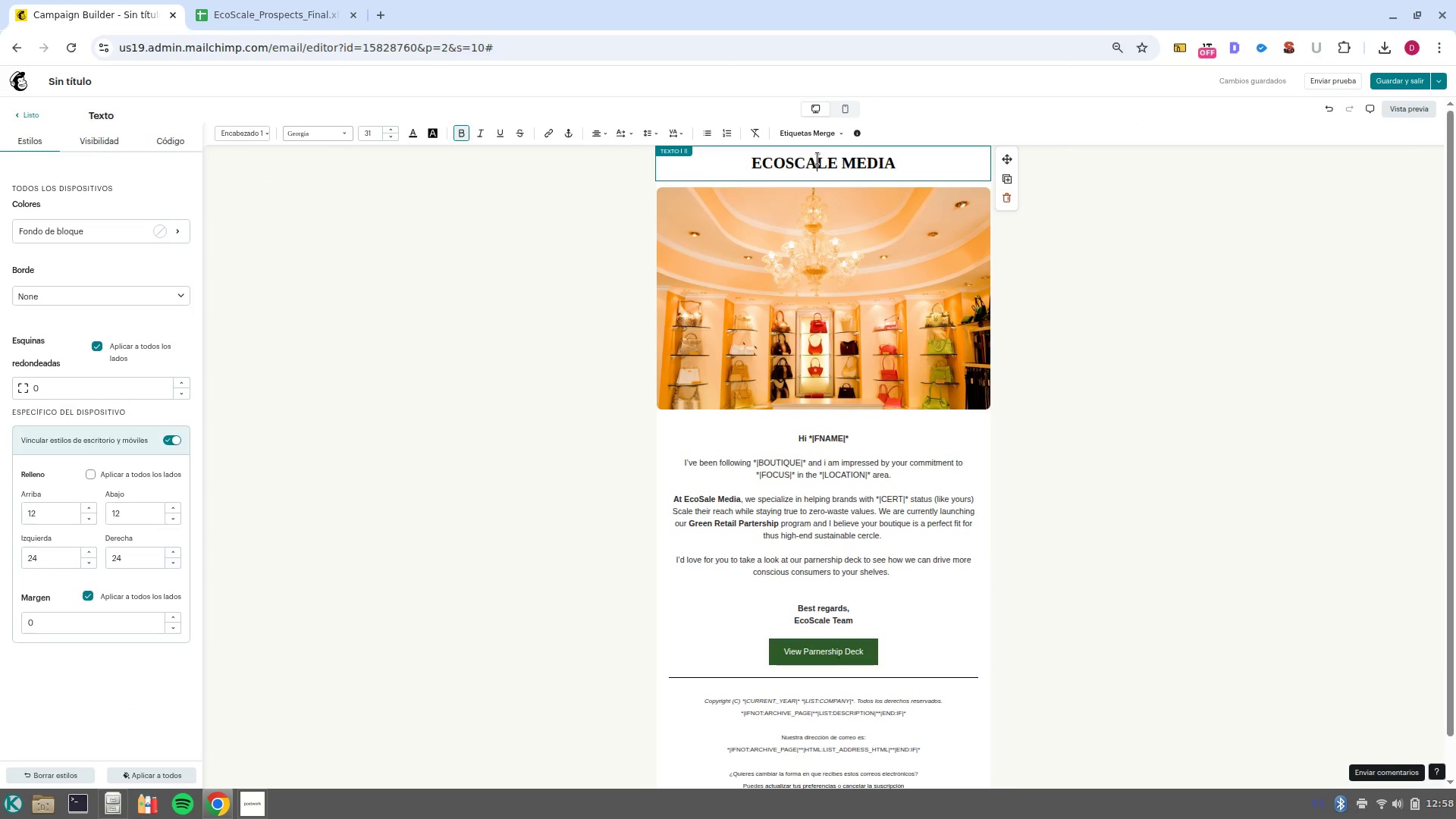 
left_click([817, 158])
 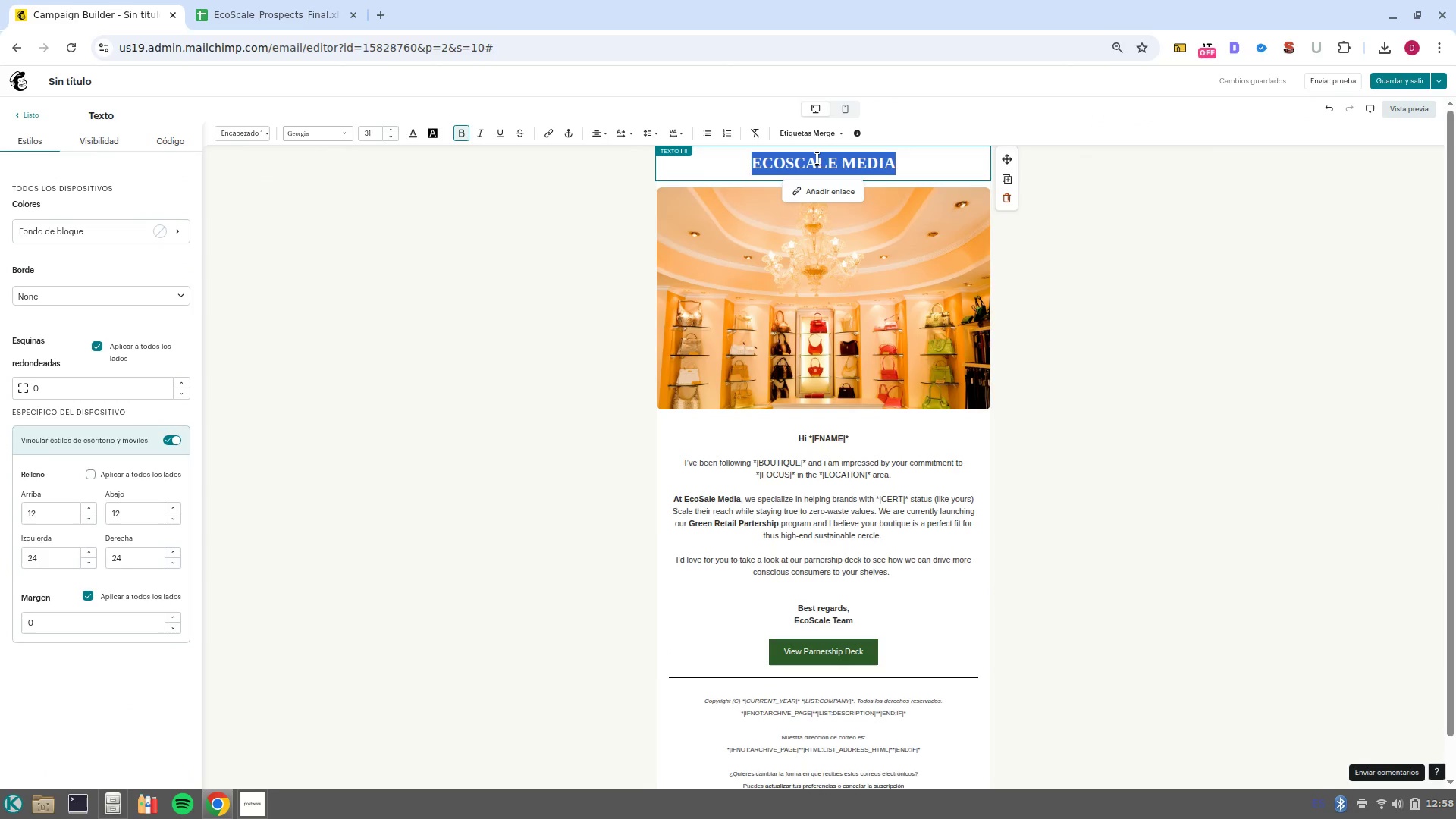 
key(Control+C)
 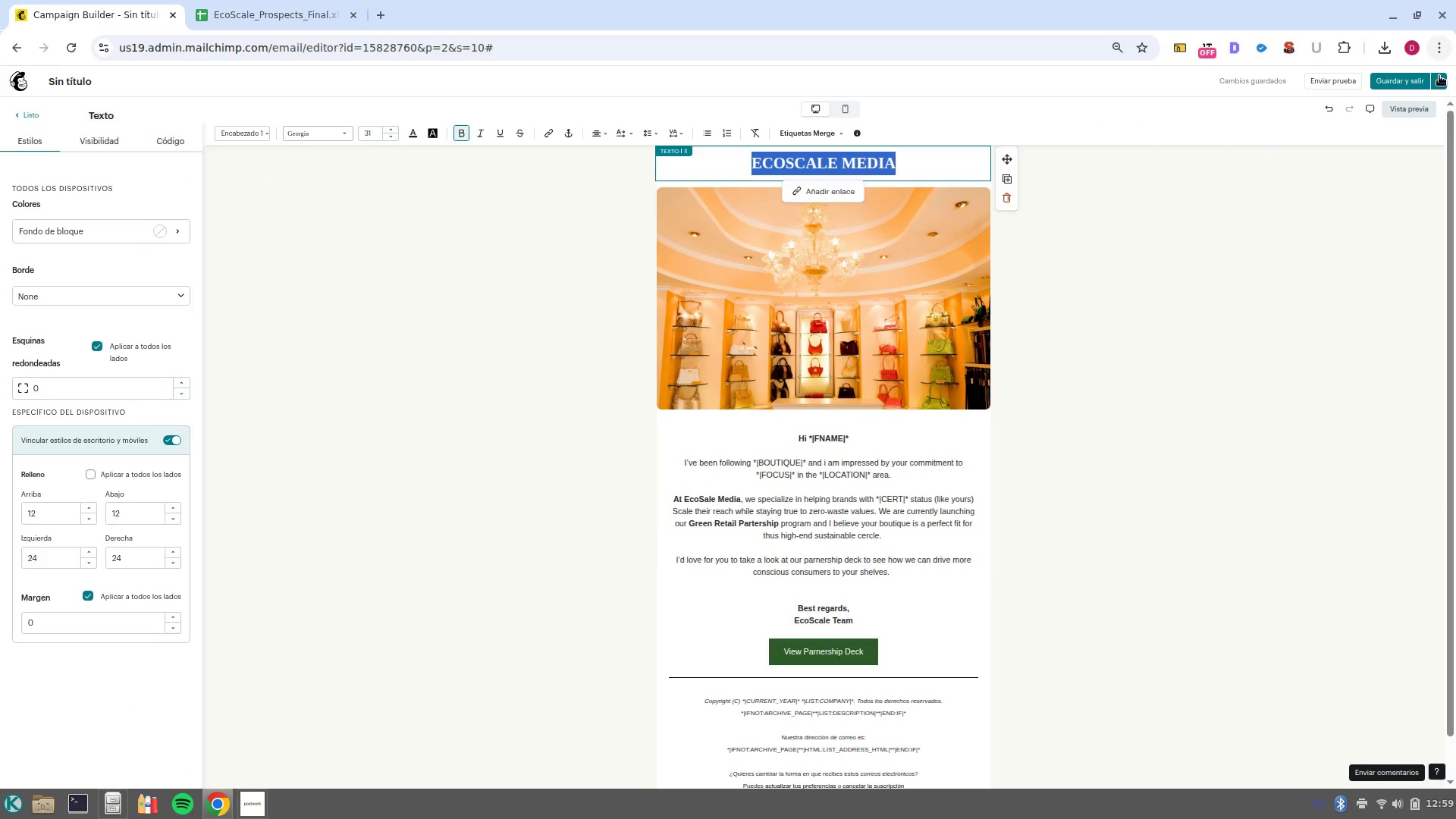 
left_click([1438, 77])
 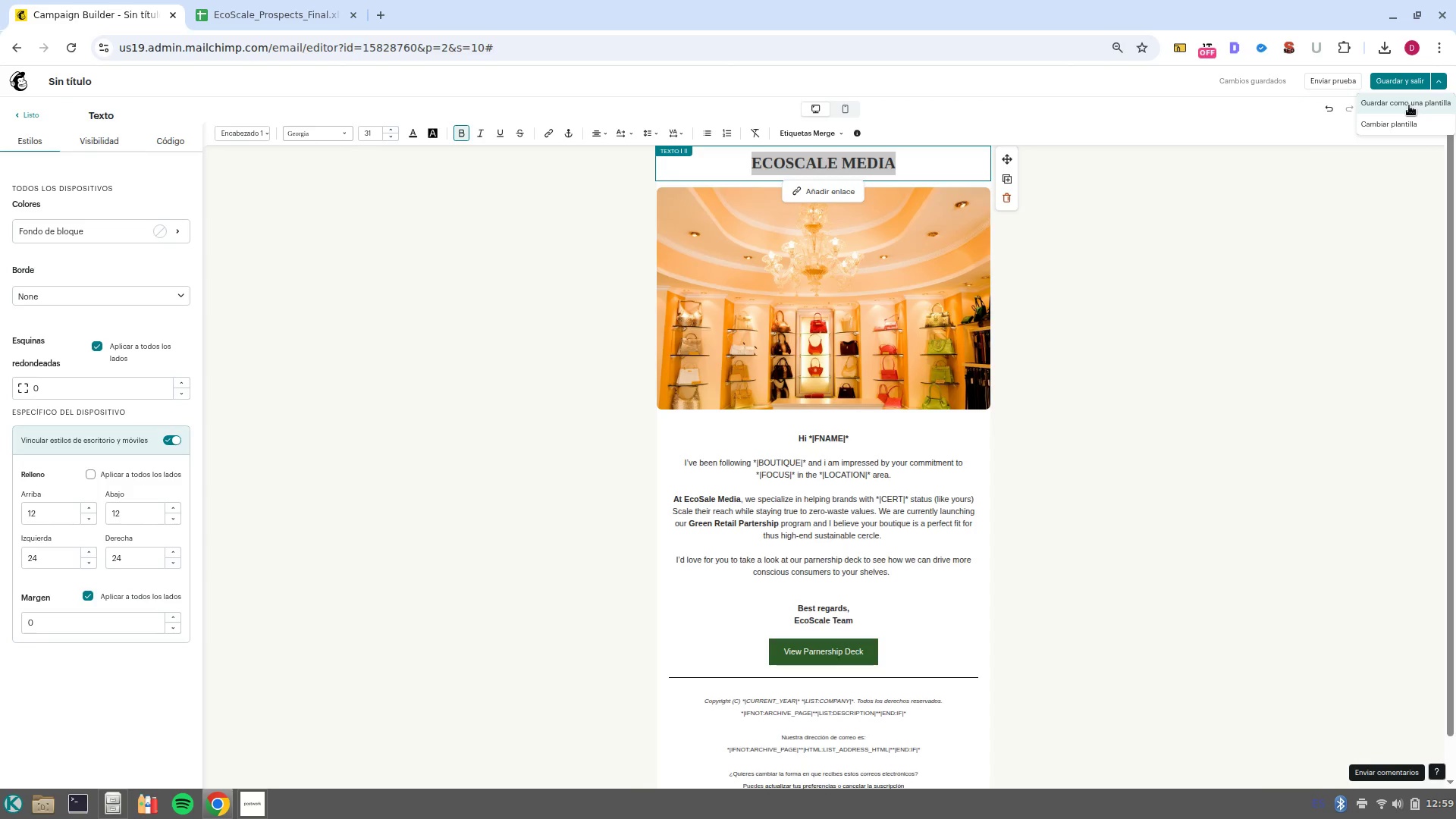 
left_click([1407, 105])
 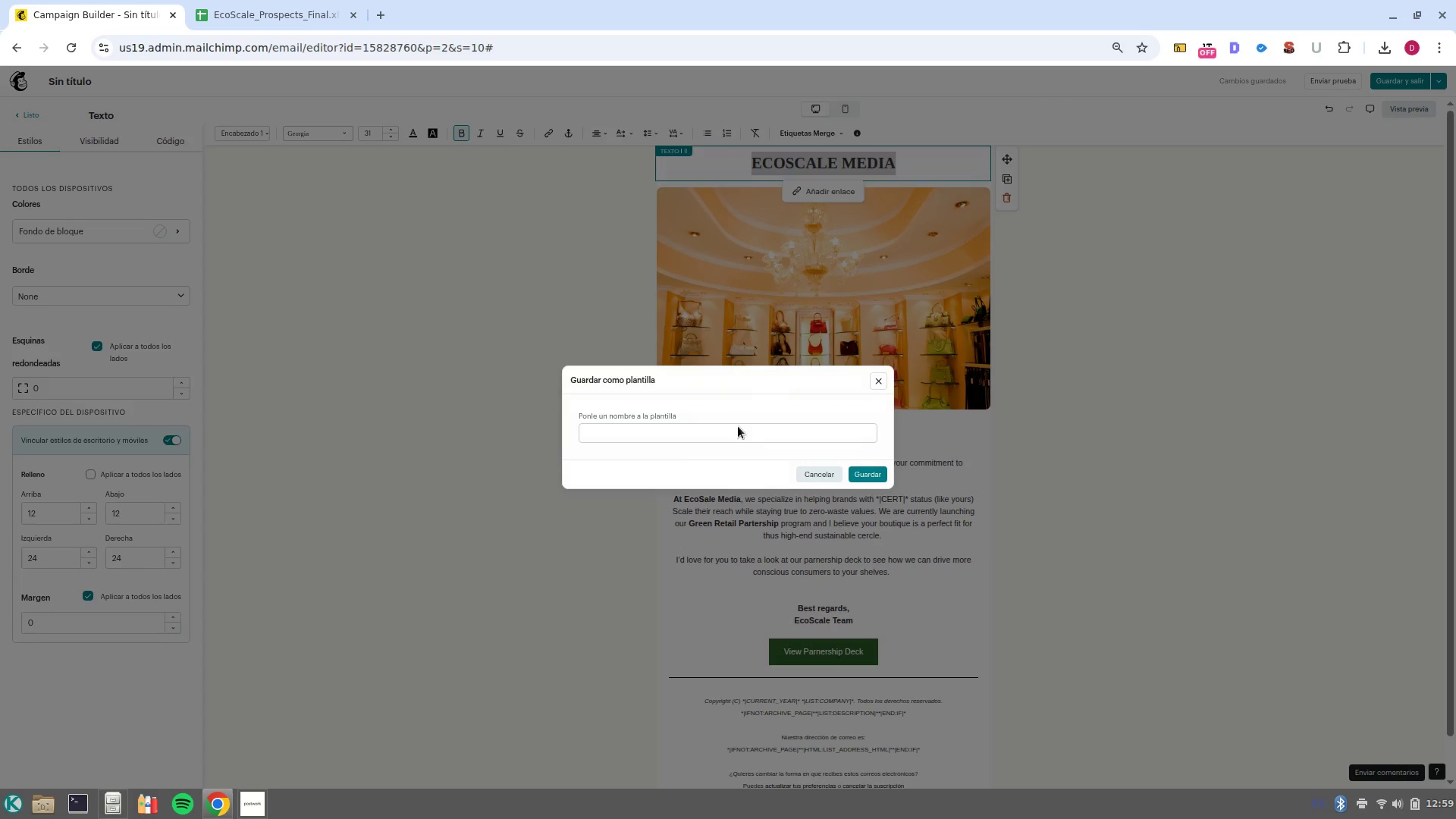 
left_click([736, 438])
 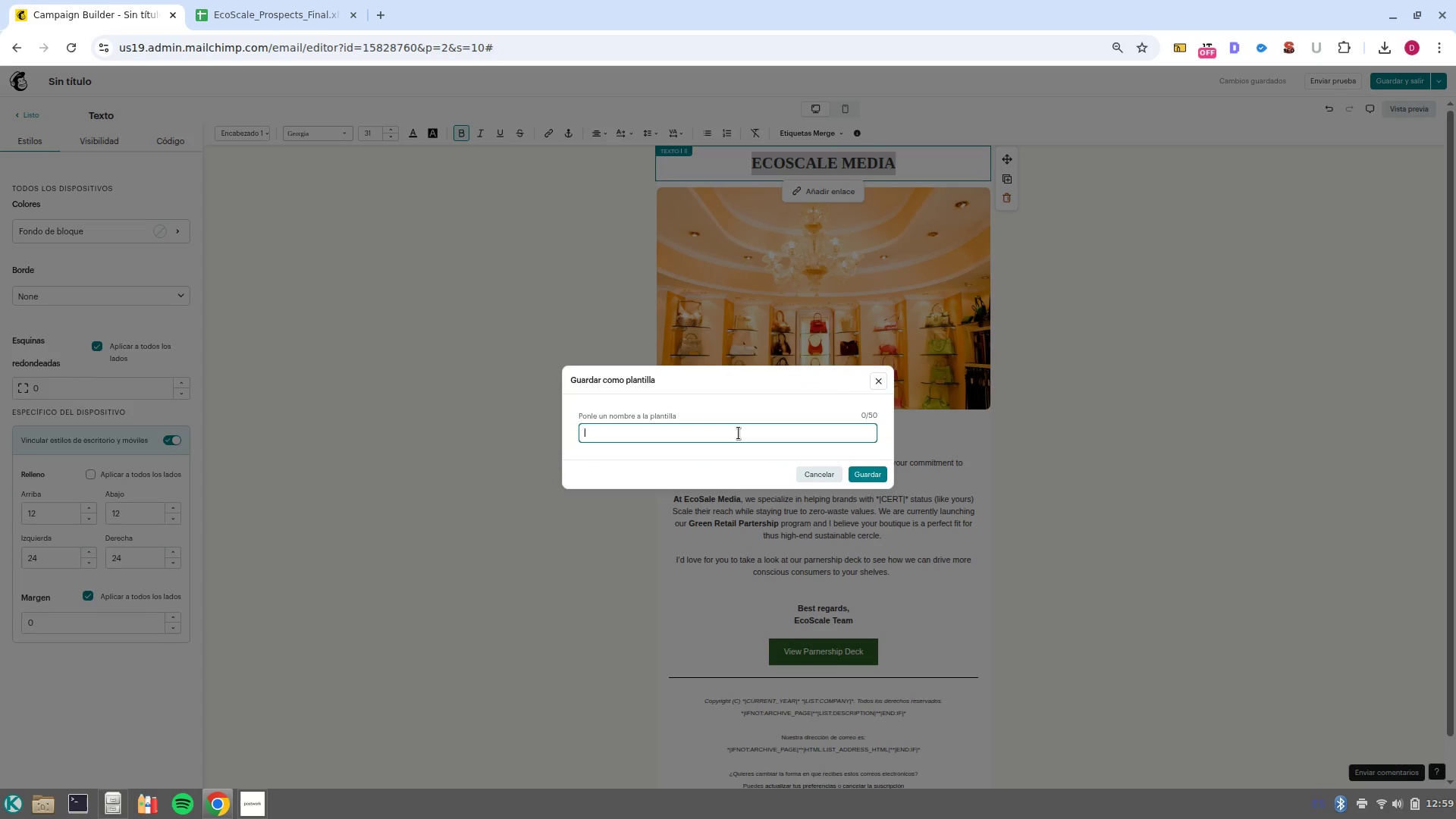 
key(Control+V)
 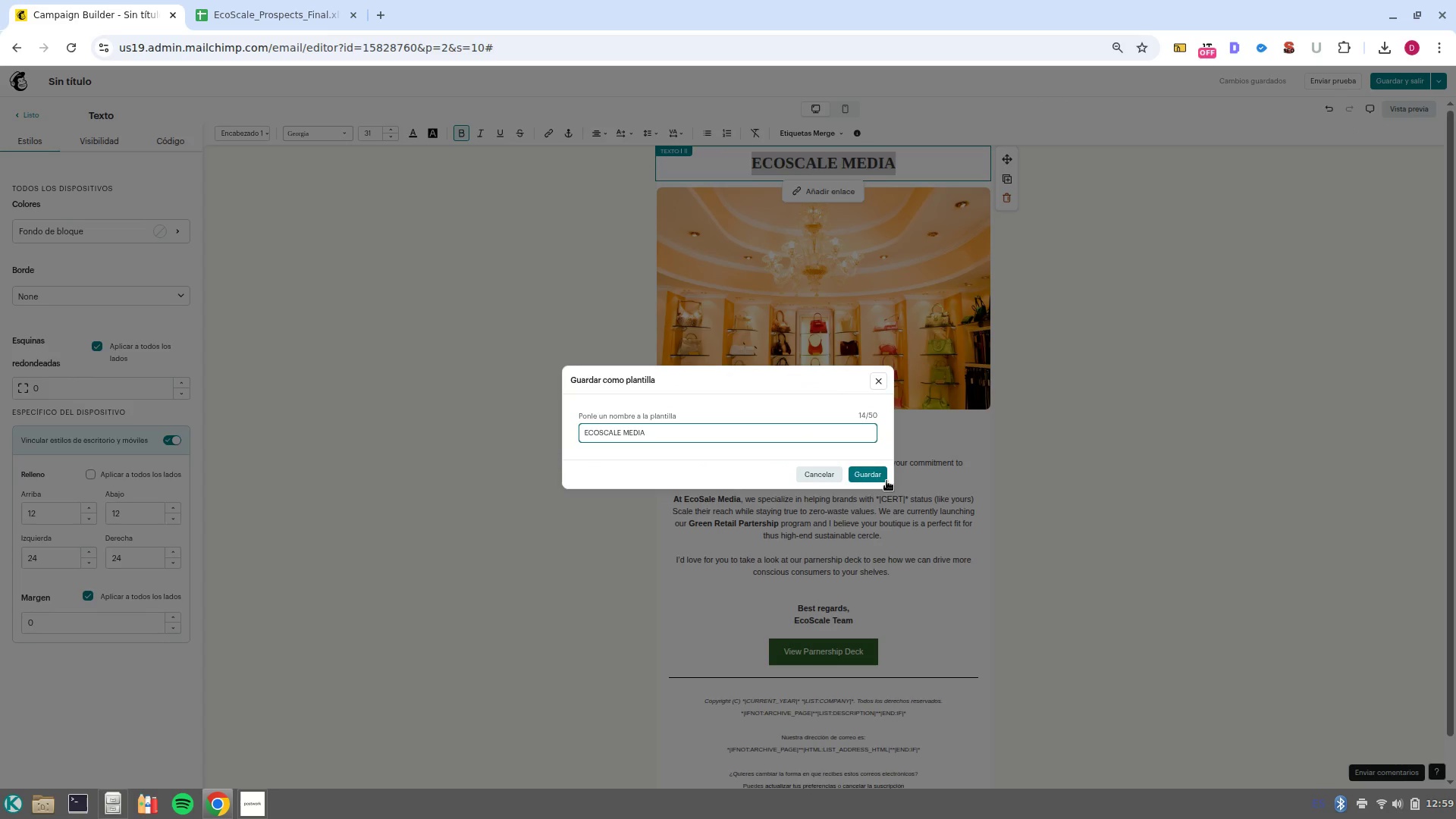 
left_click([886, 481])
 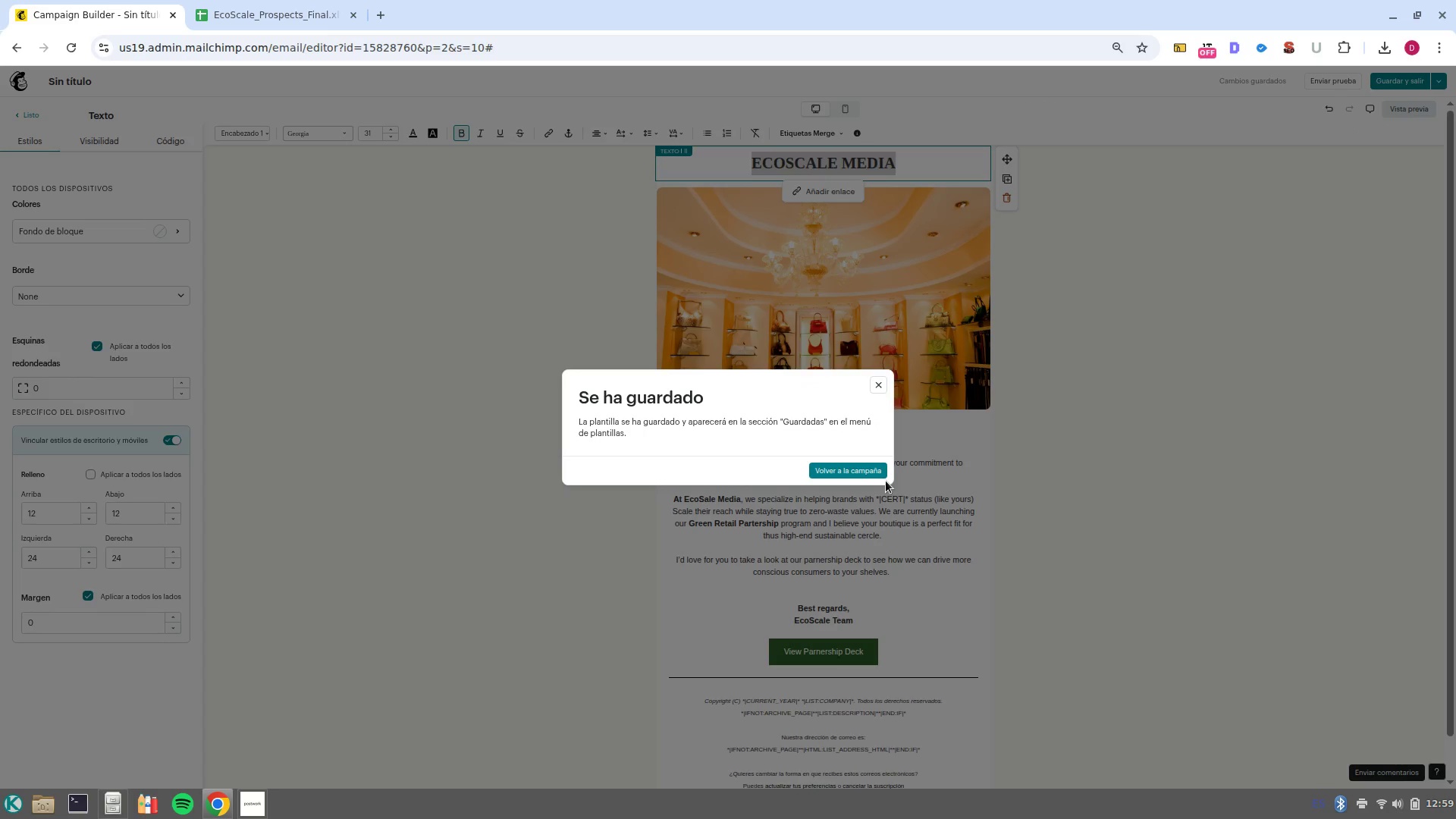 
wait(5.26)
 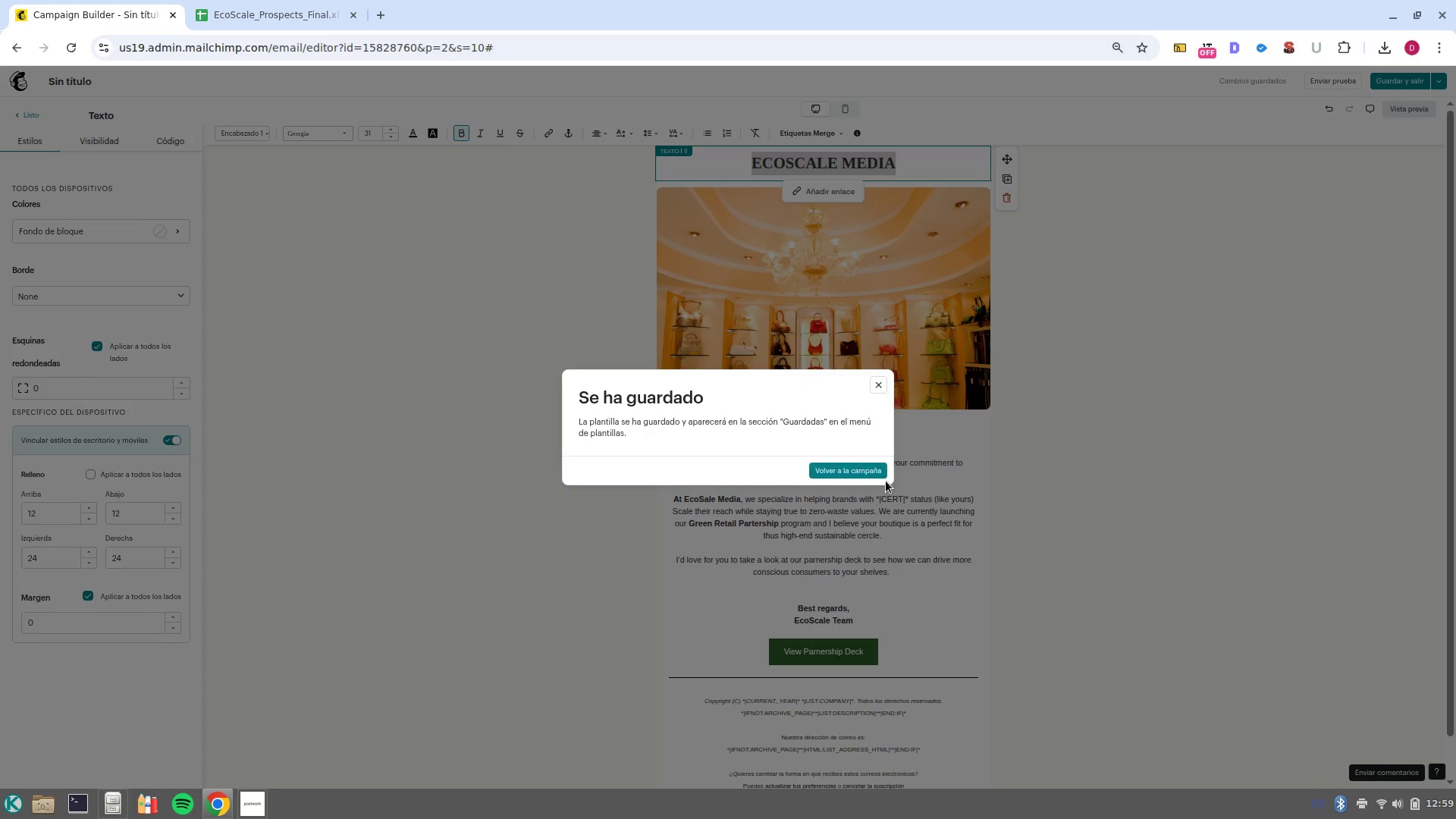 
left_click([847, 467])
 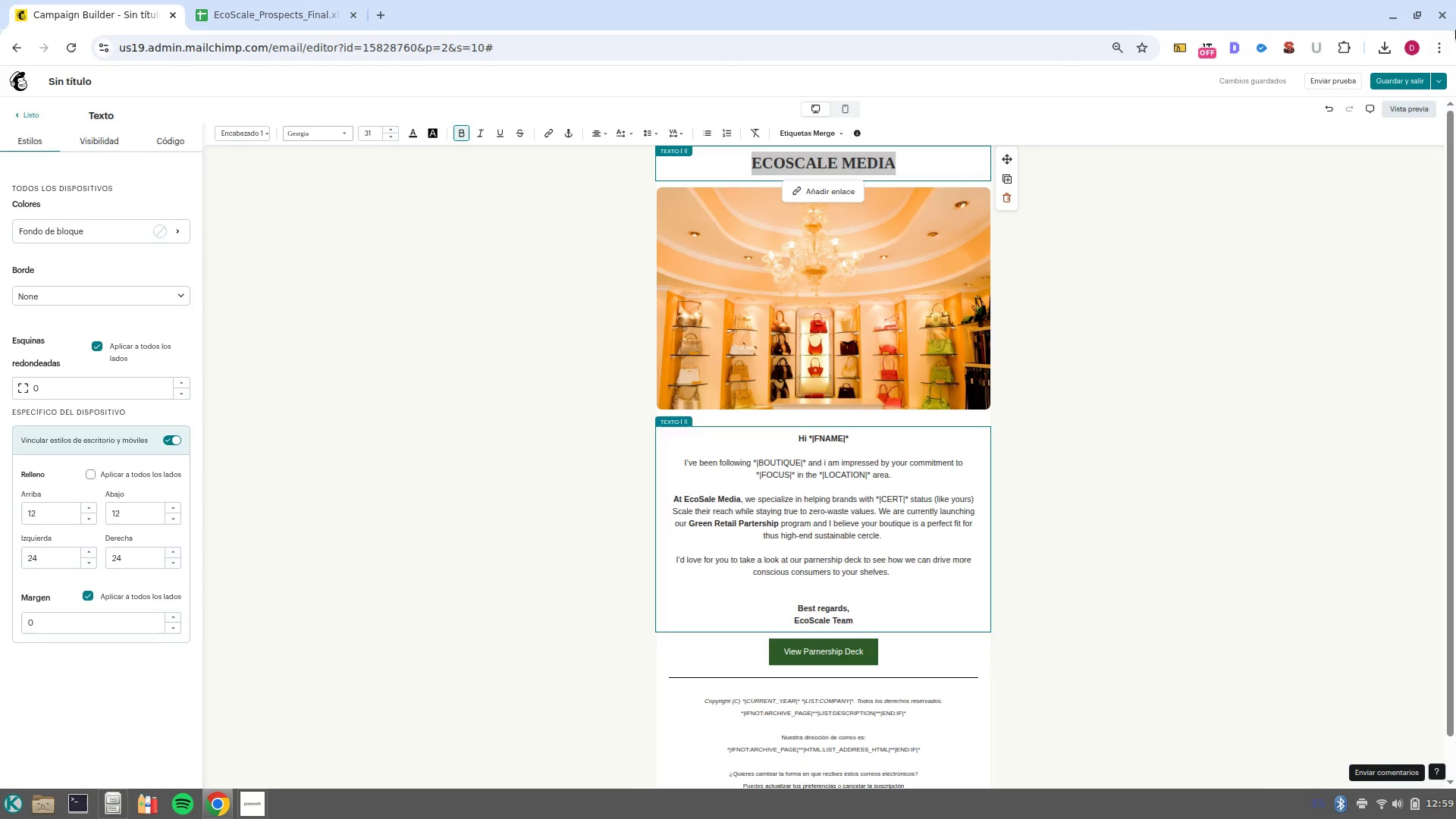 
left_click([1388, 88])
 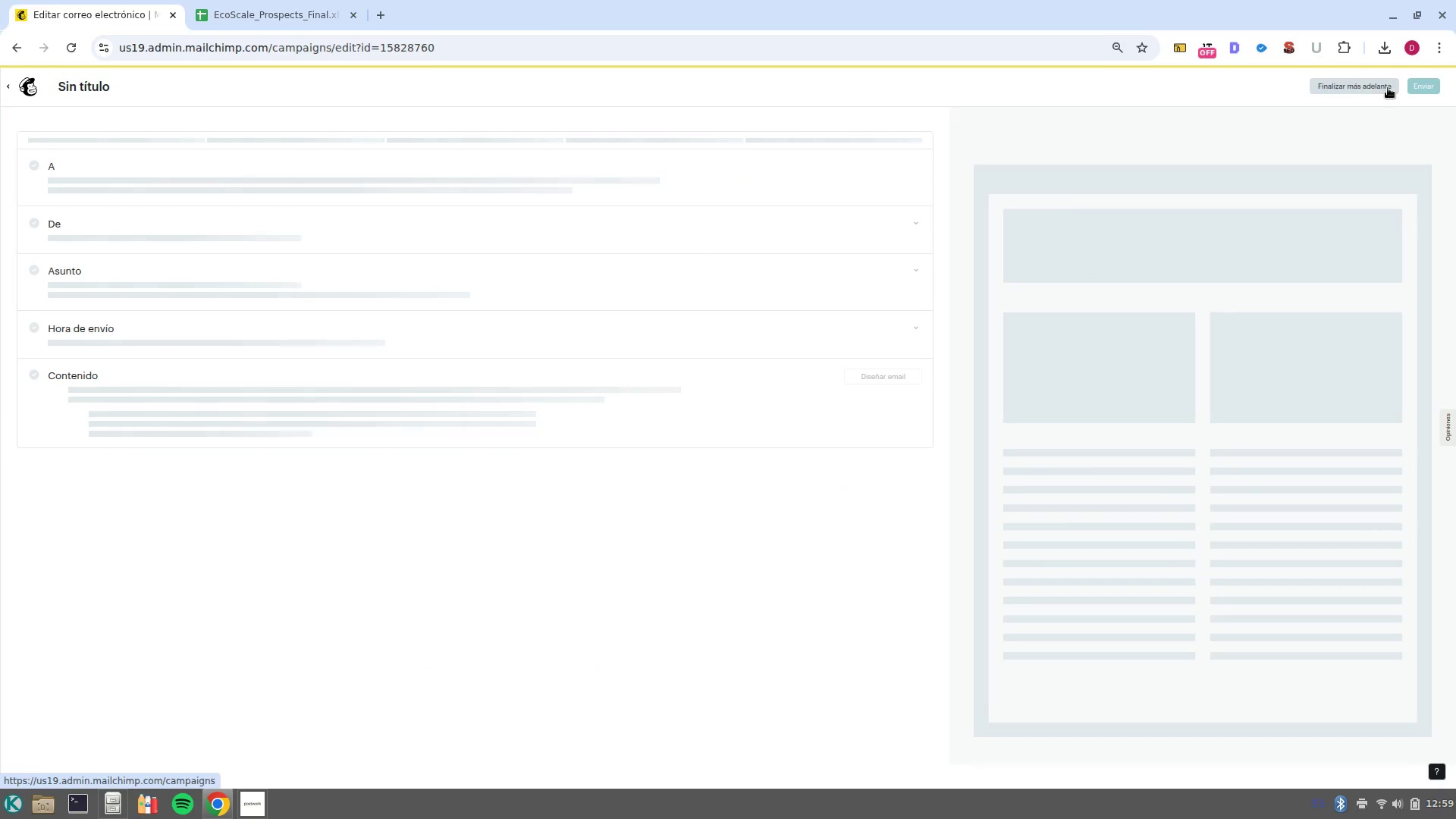 
left_click([1329, 90])
 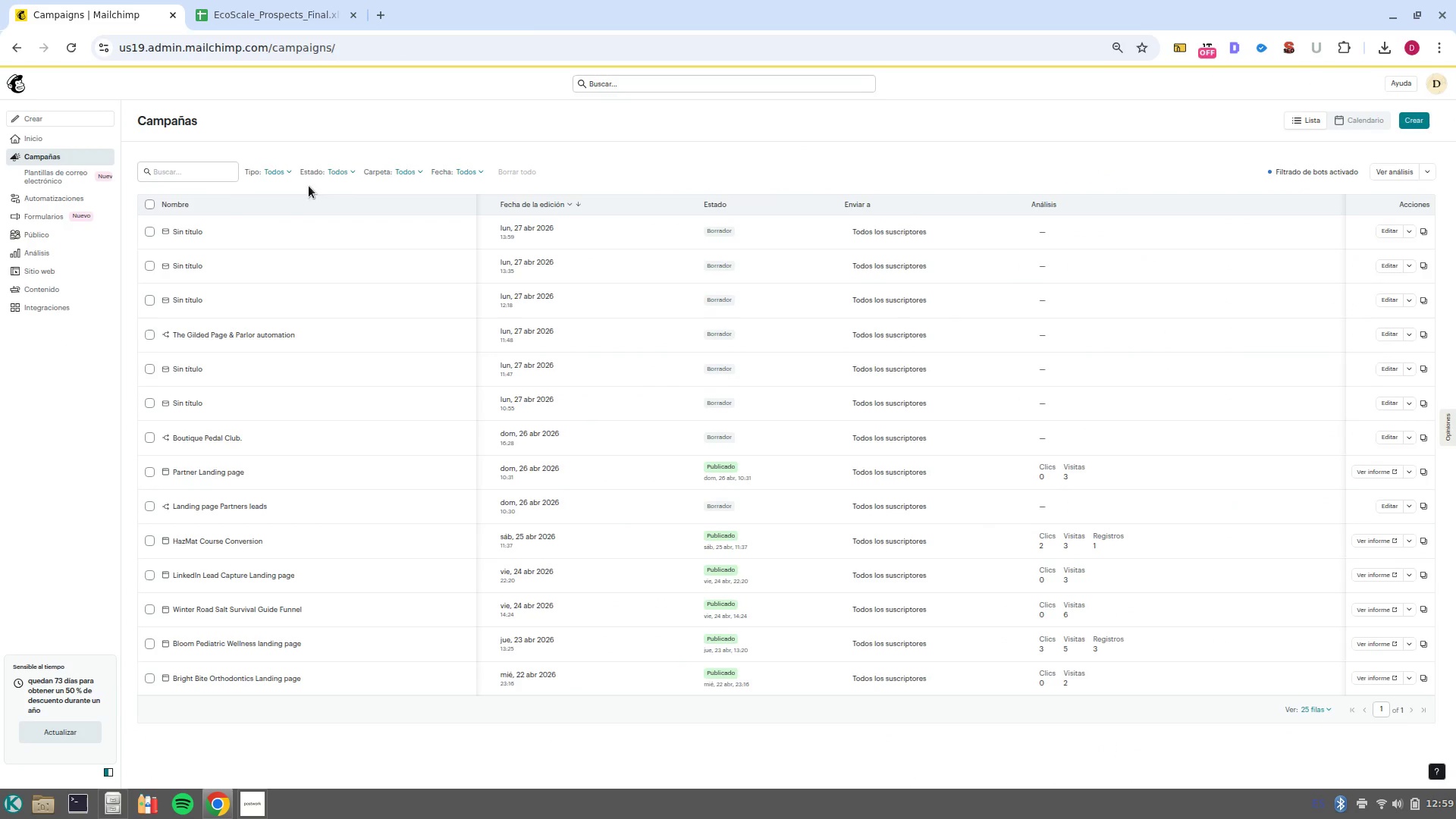 
left_click([50, 243])
 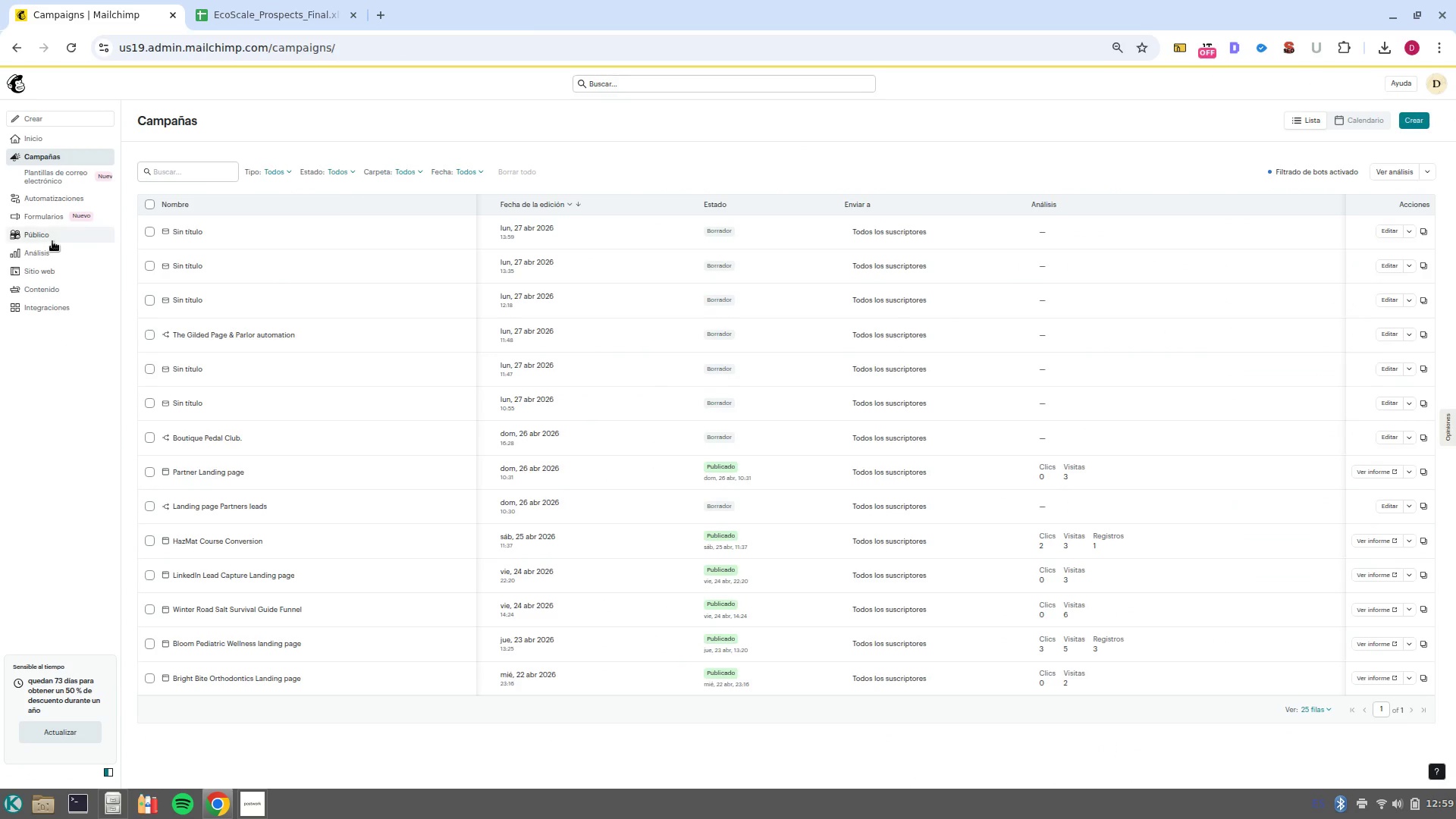 
left_click([52, 241])
 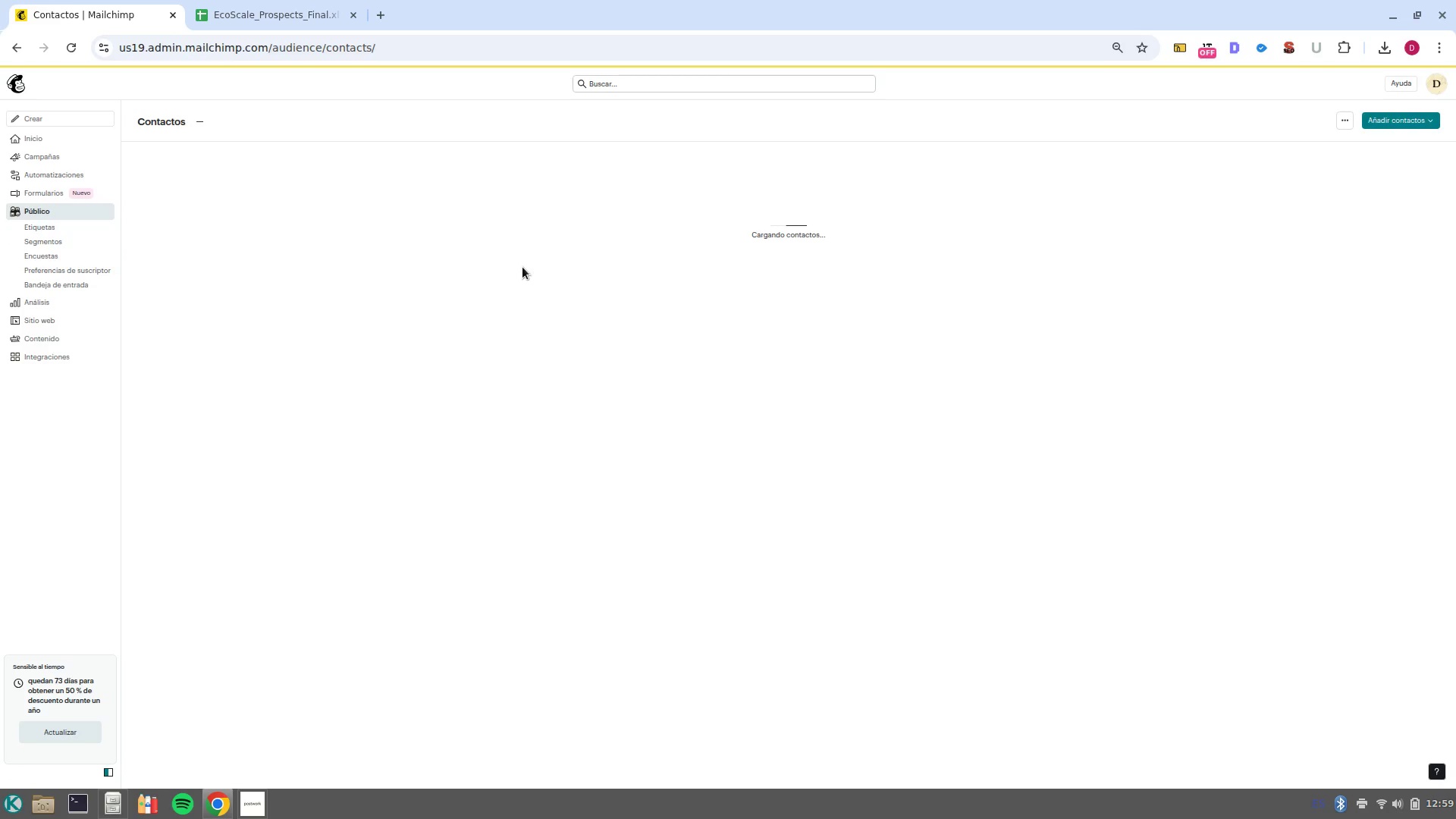 
left_click([1398, 121])
 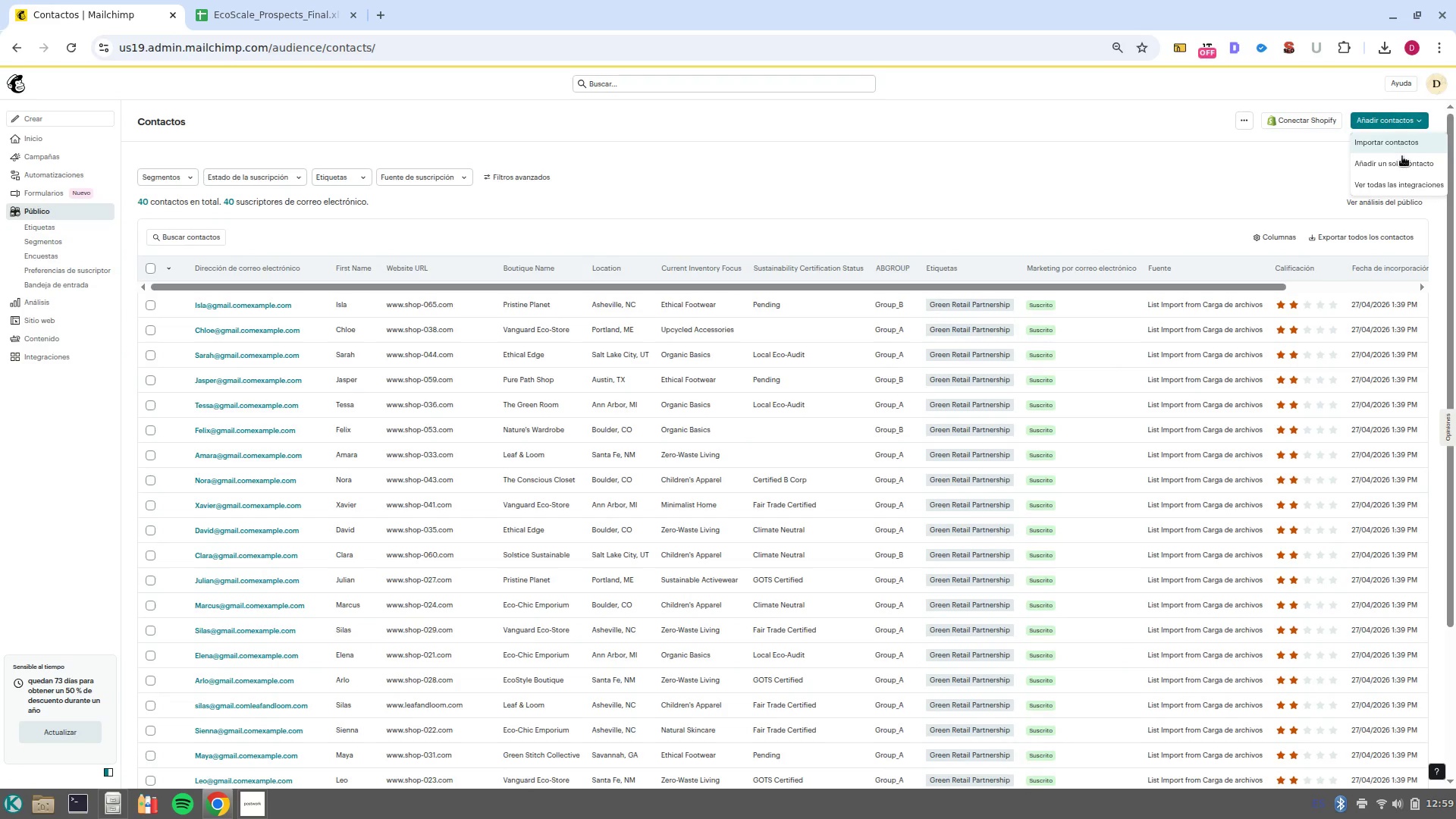 
left_click([1401, 148])
 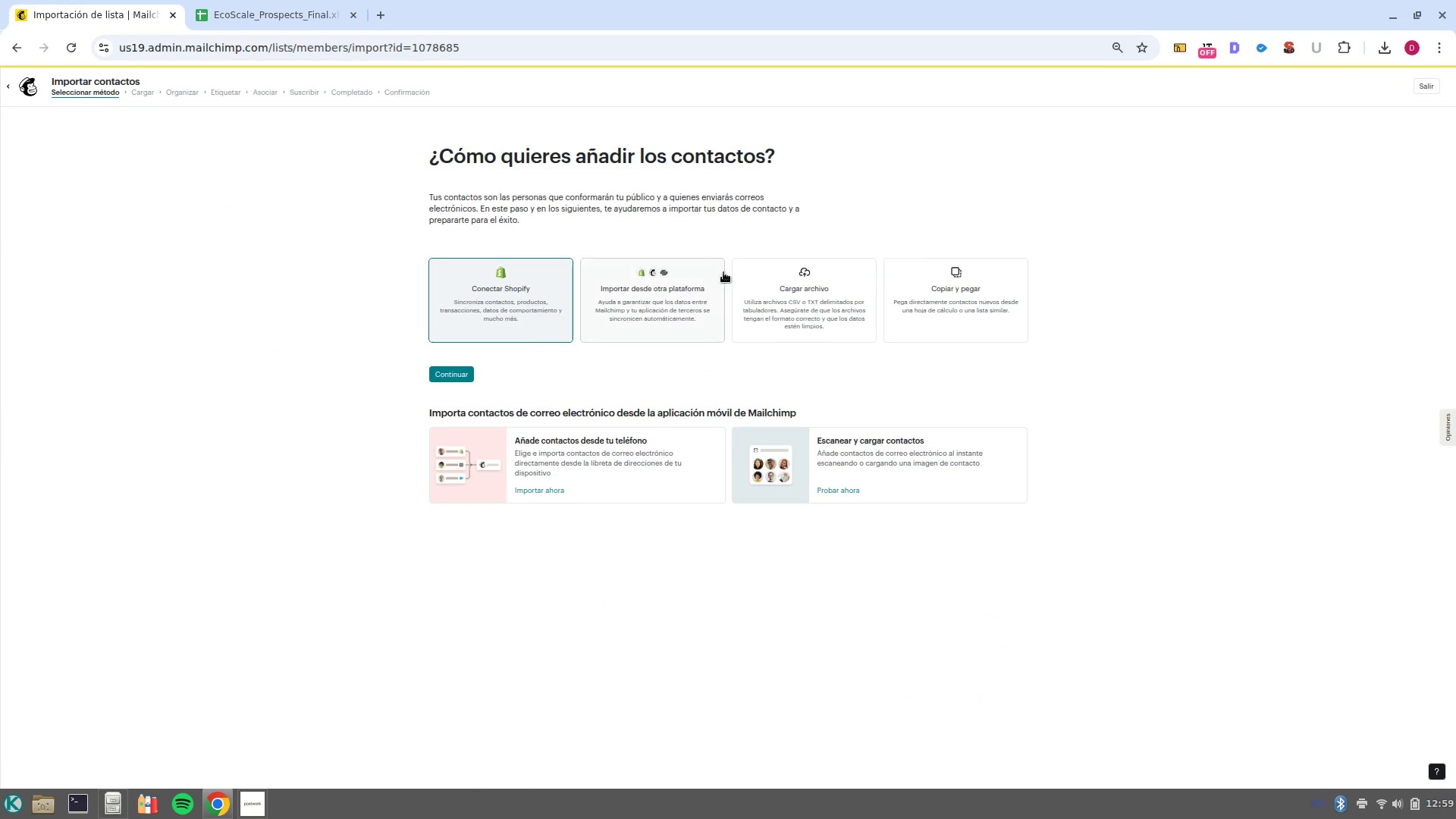 
left_click([800, 301])
 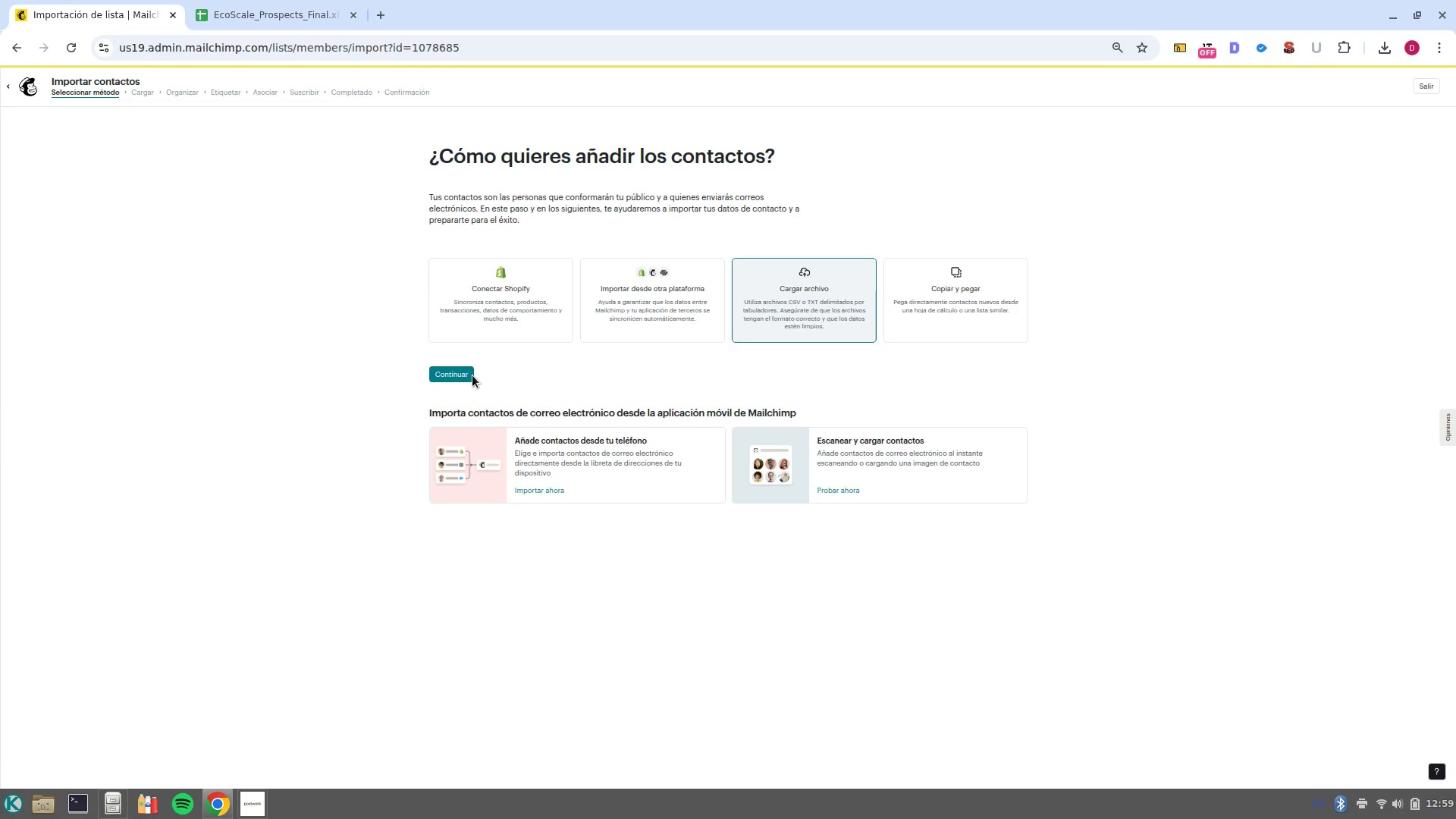 
left_click([463, 375])
 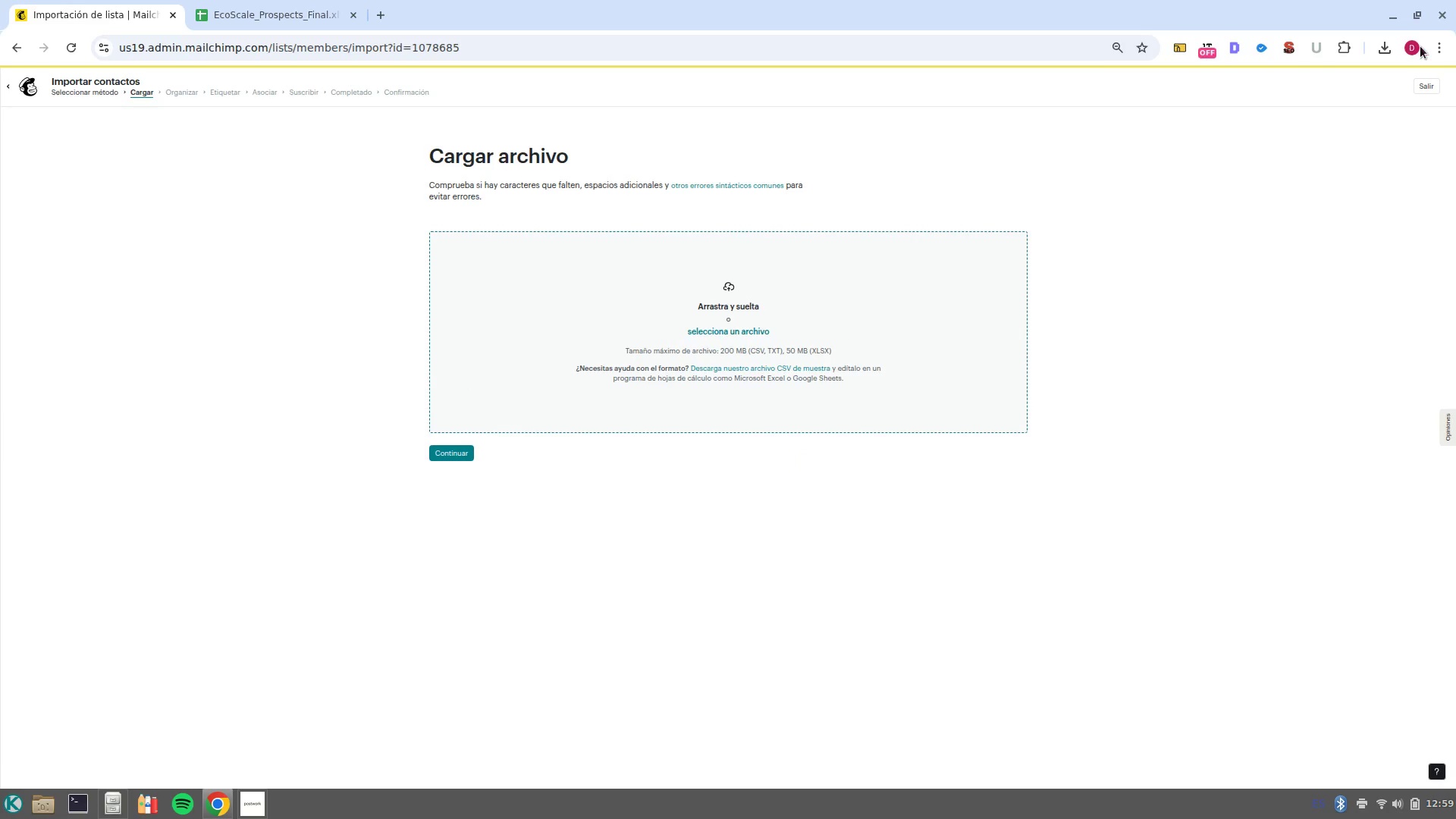 
left_click([1382, 55])
 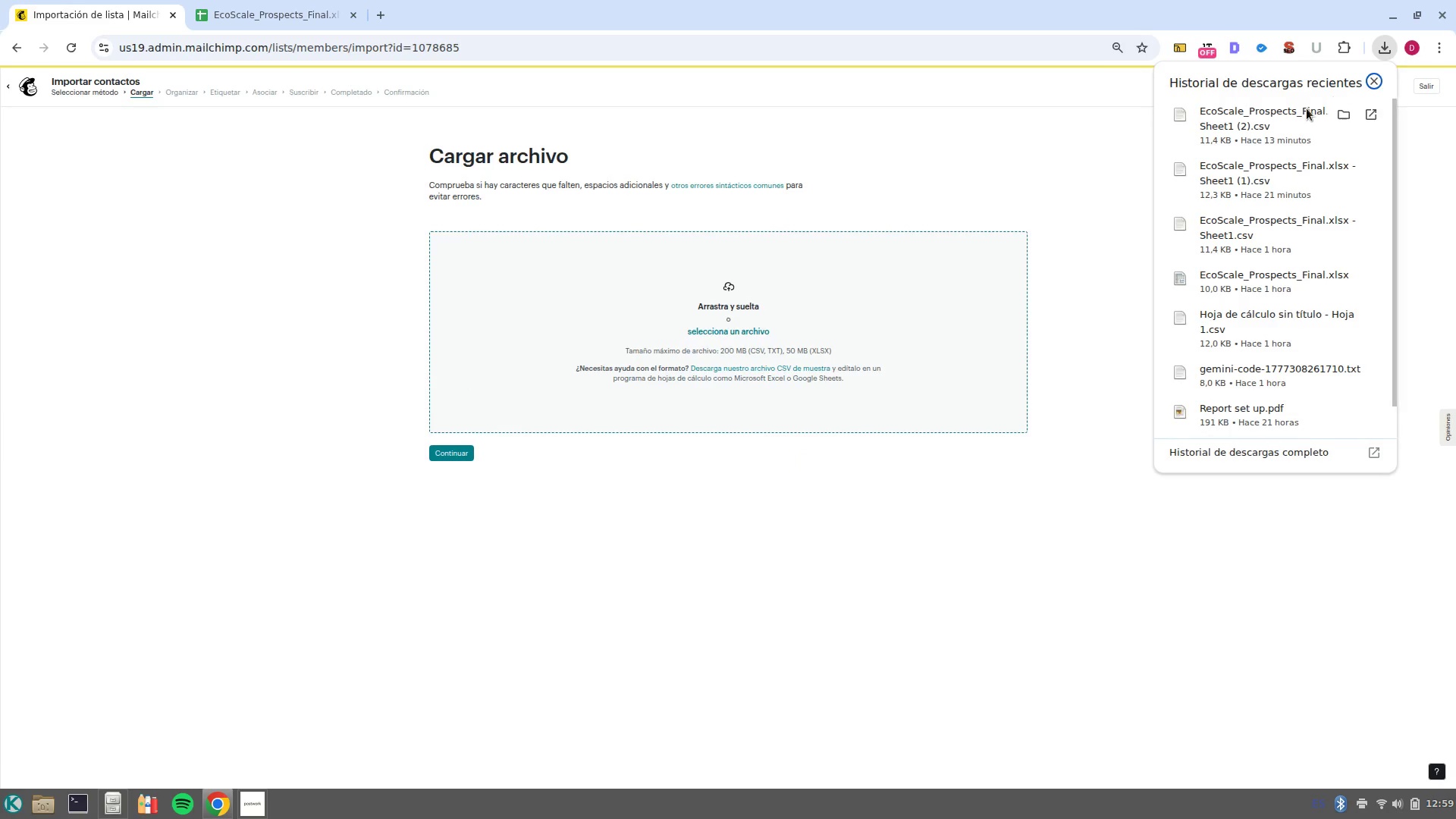 
left_click_drag(start_coordinate=[1288, 115], to_coordinate=[705, 354])
 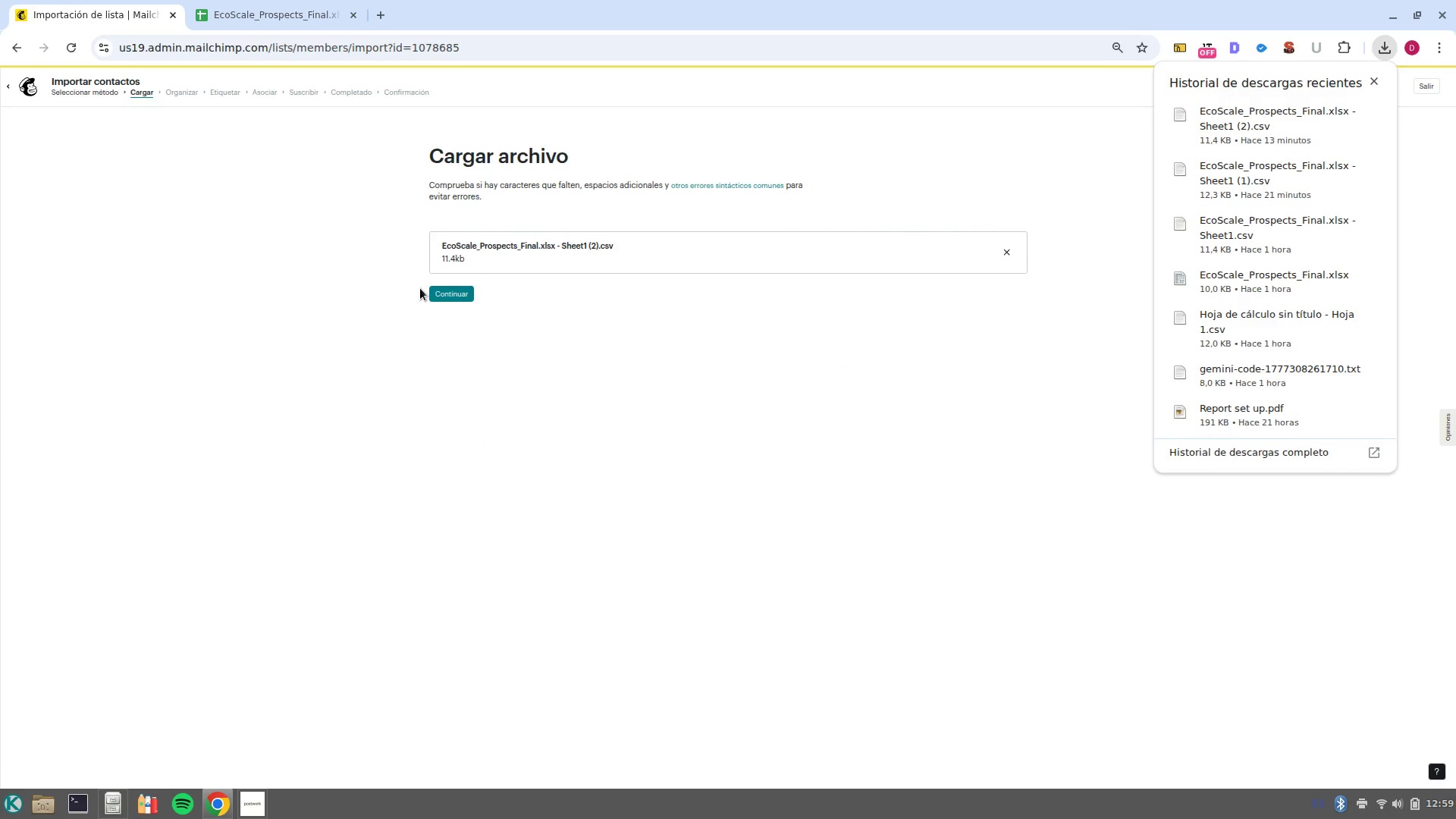 
left_click([441, 291])
 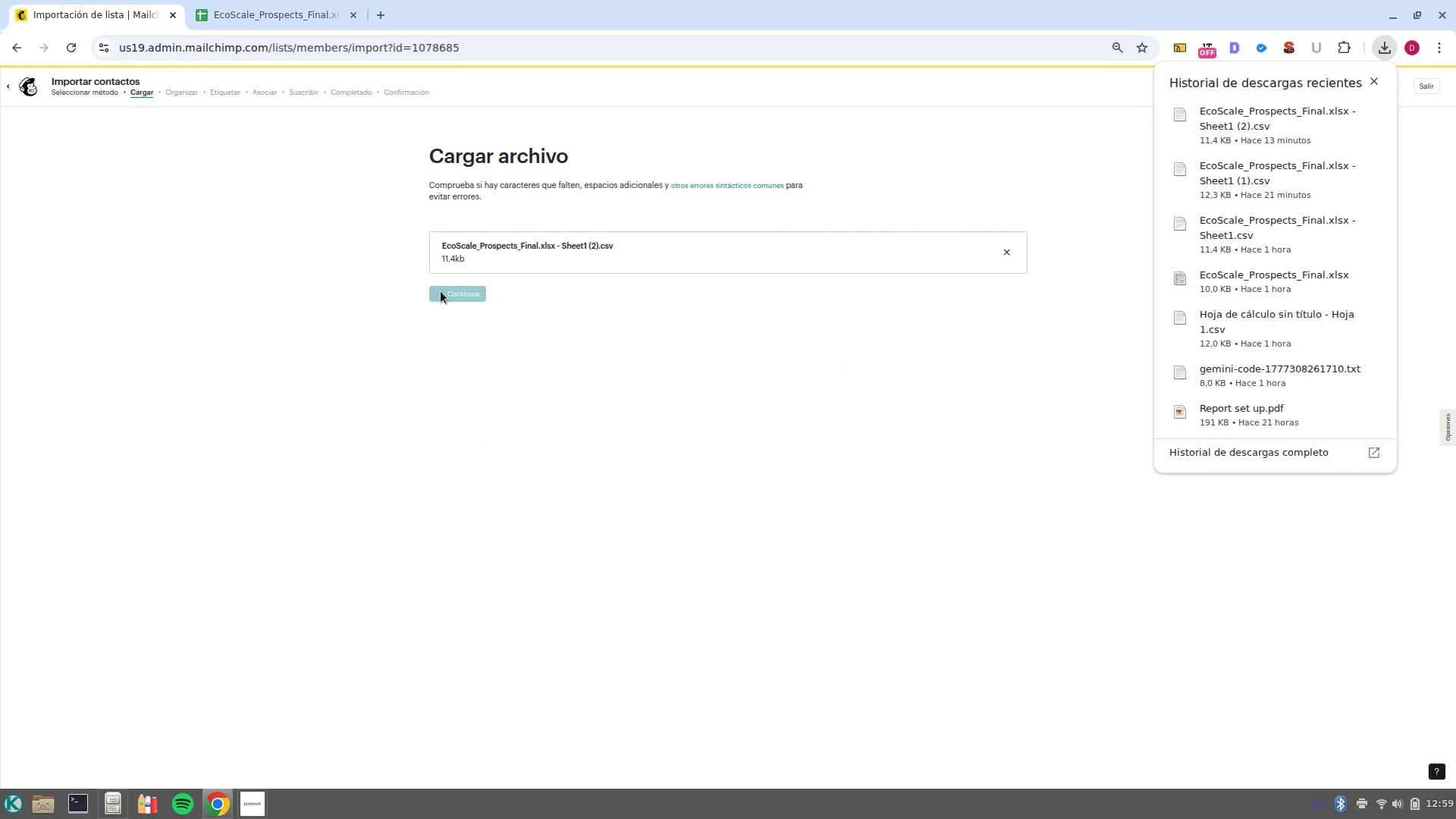 
left_click([829, 393])
 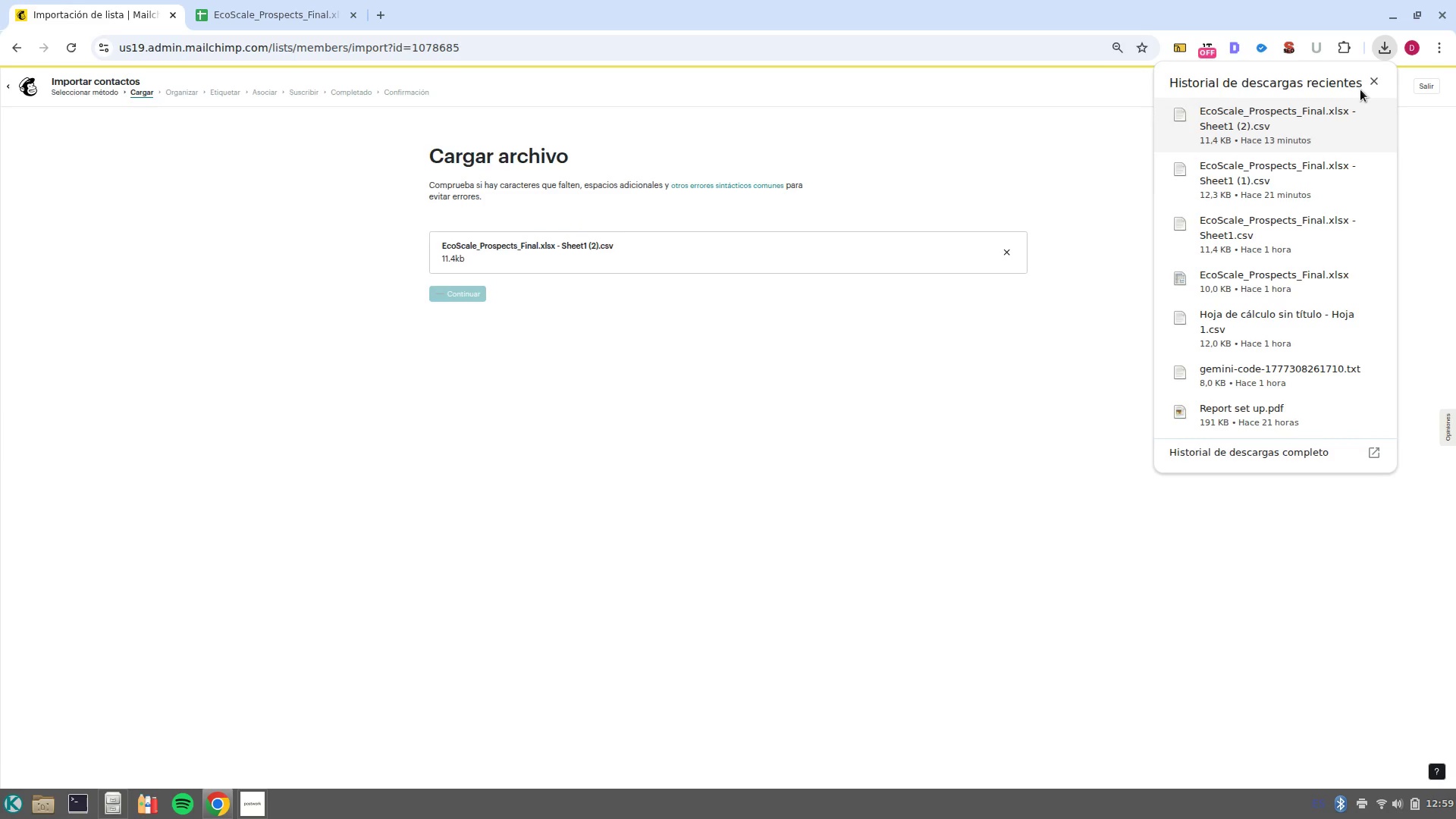 
left_click([1376, 83])
 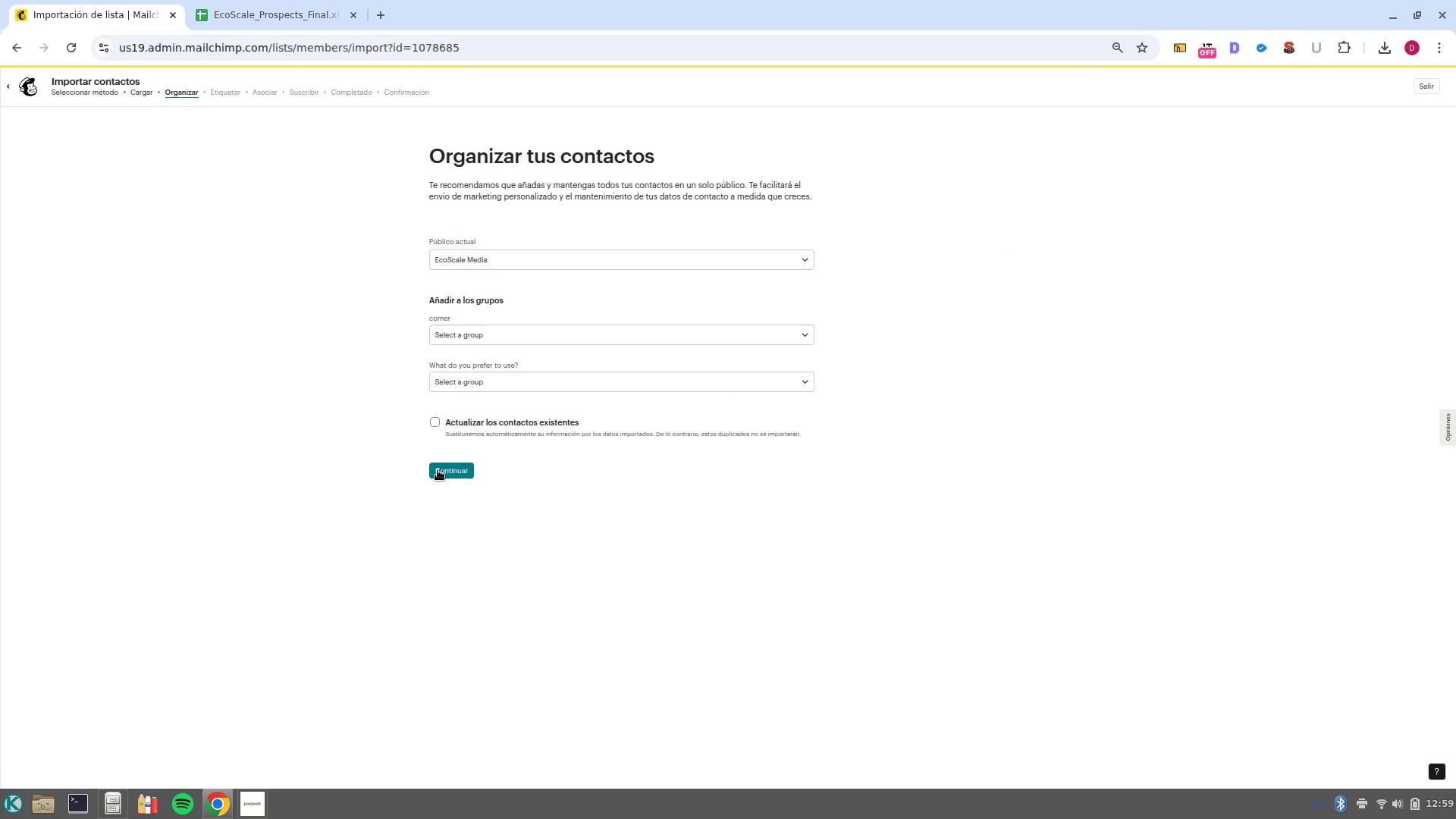 
left_click([442, 475])
 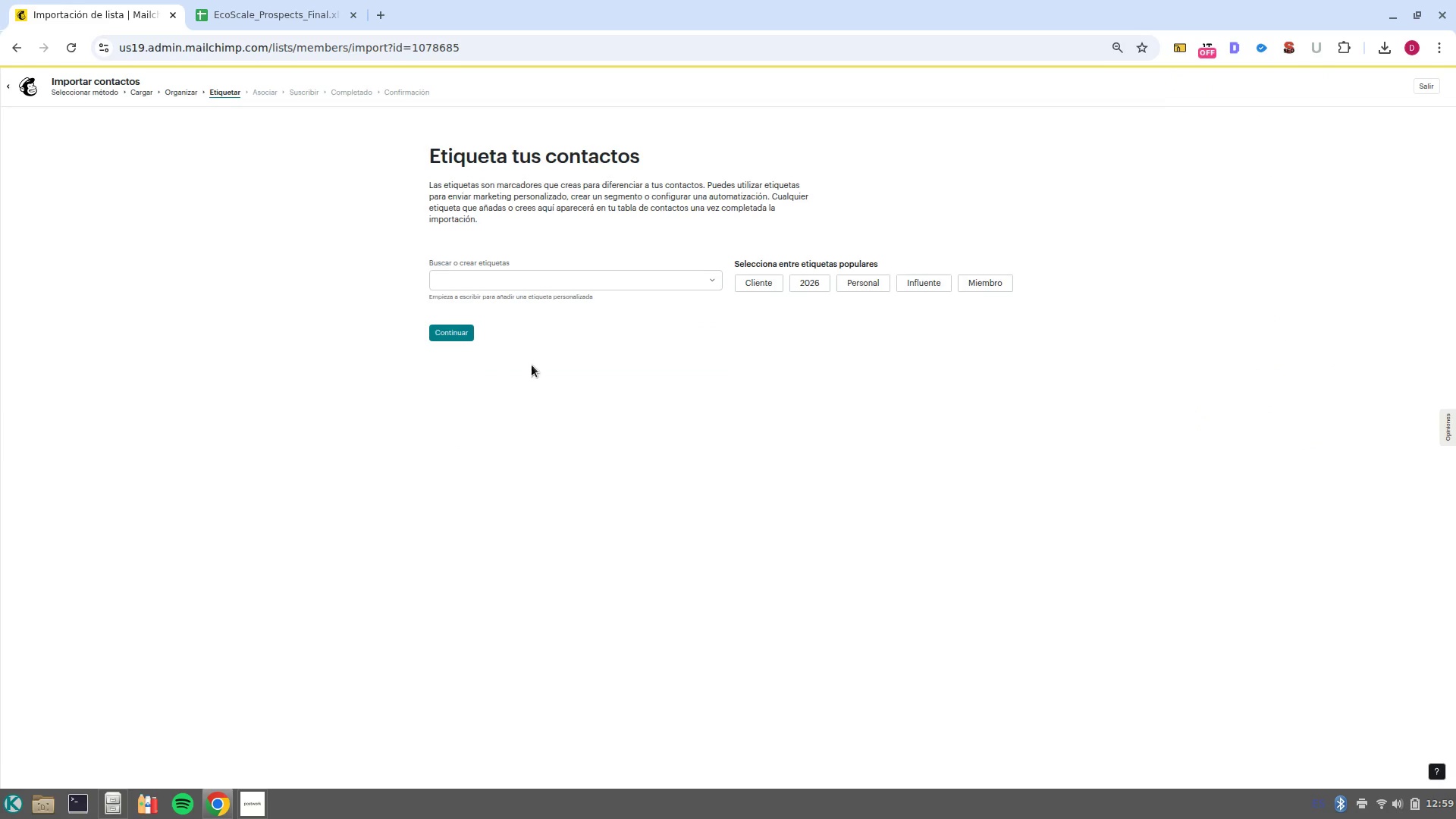 
left_click([571, 273])
 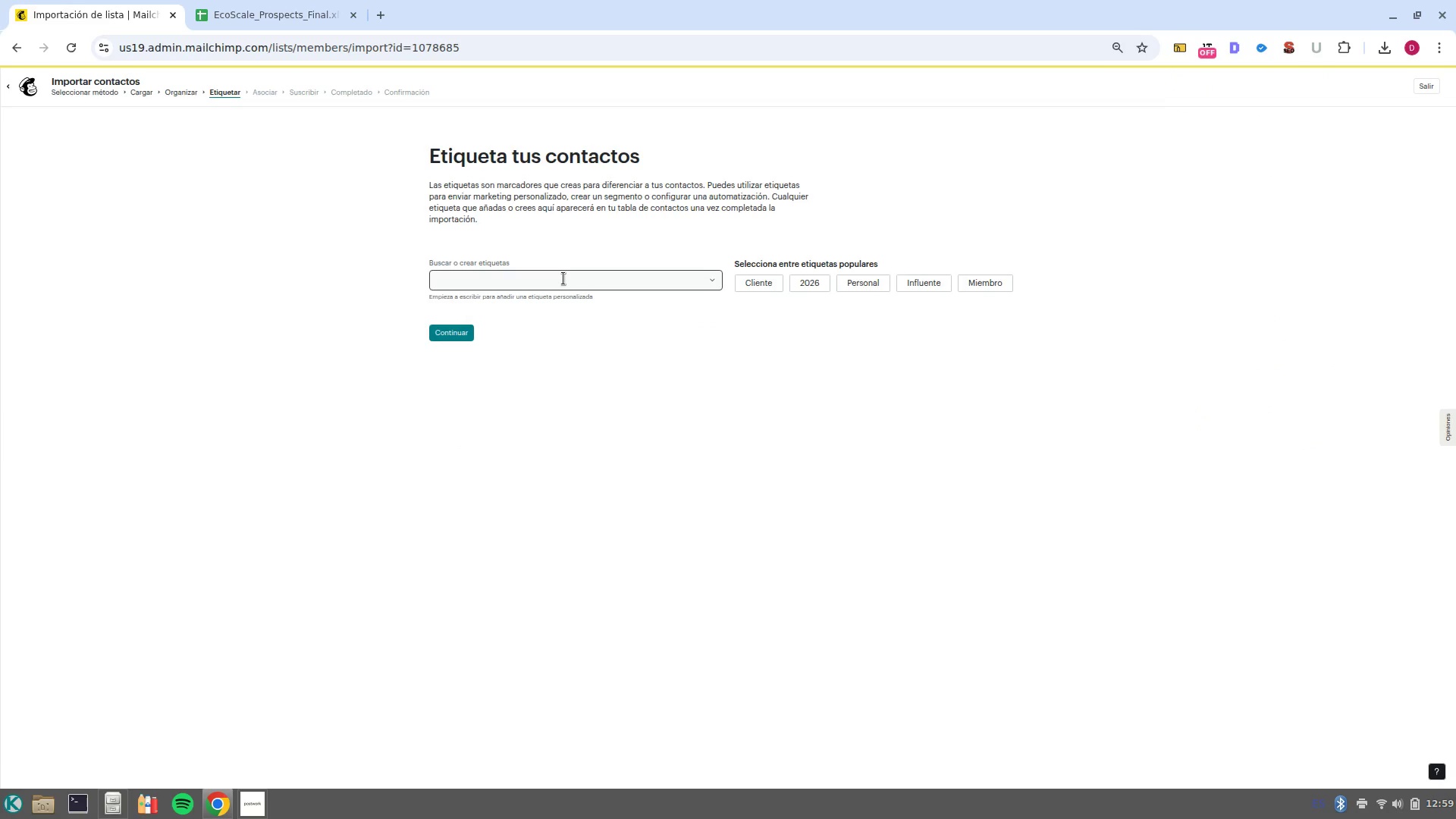 
left_click([562, 278])
 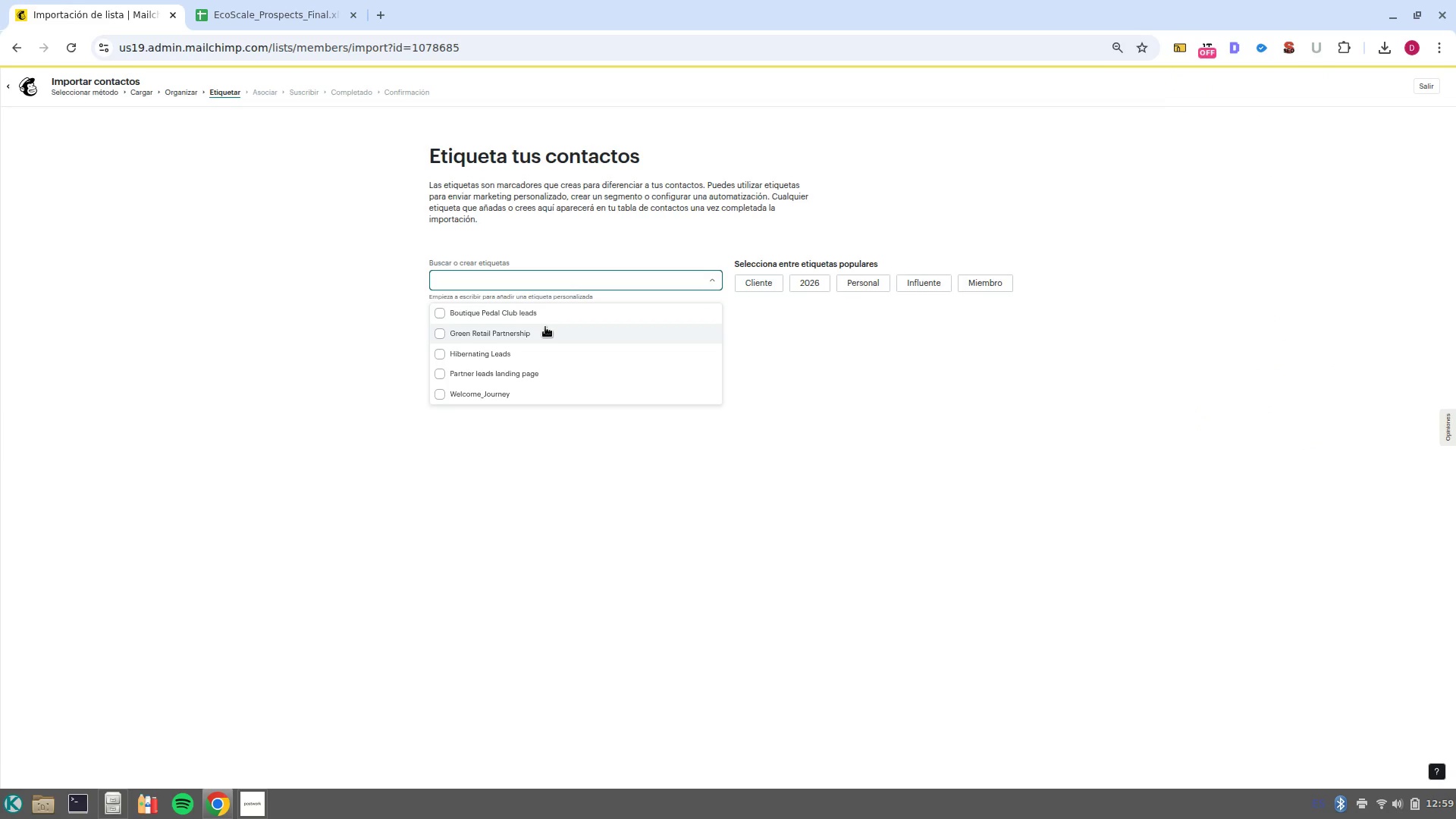 
left_click([545, 327])
 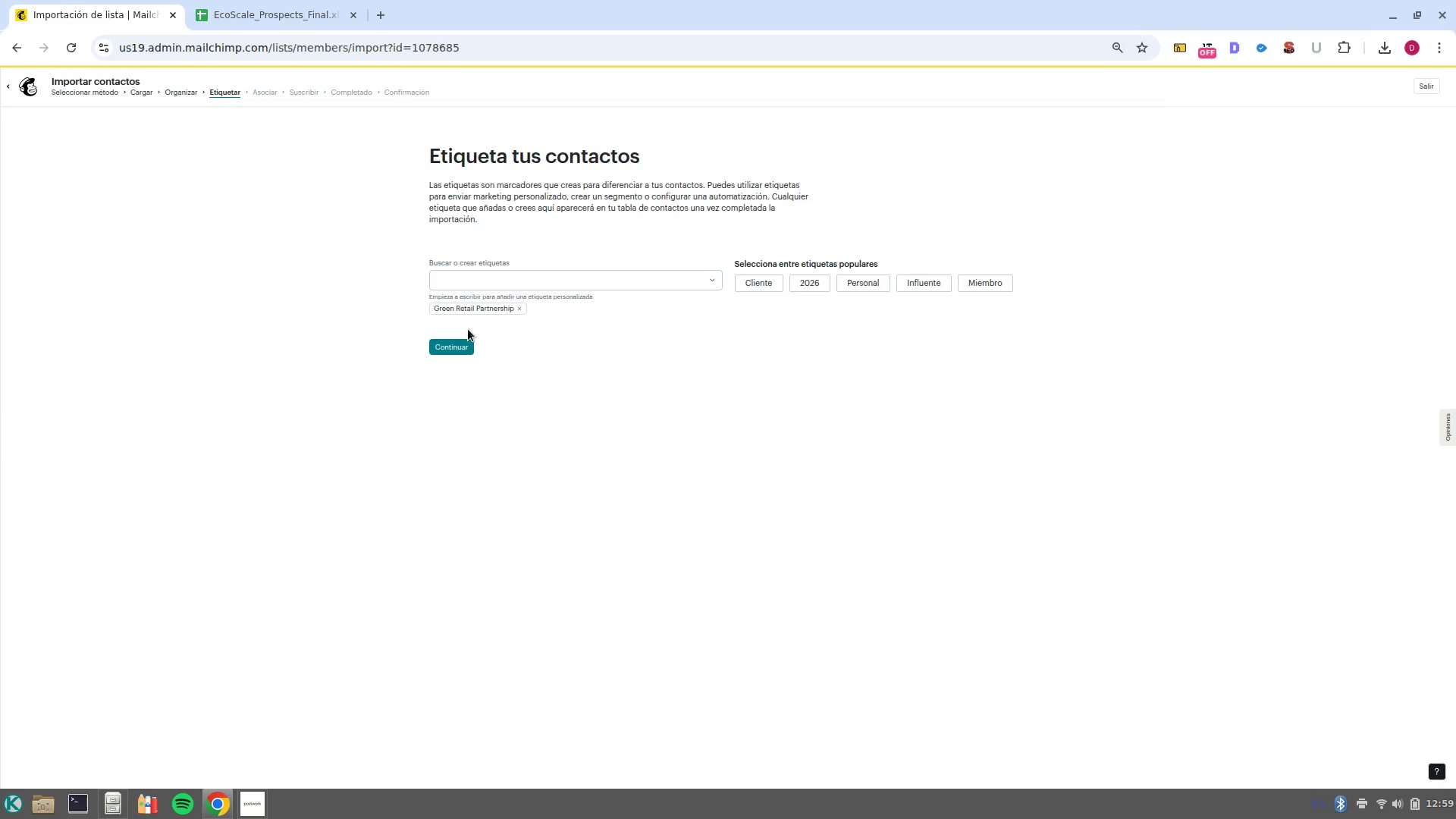 
left_click([460, 346])
 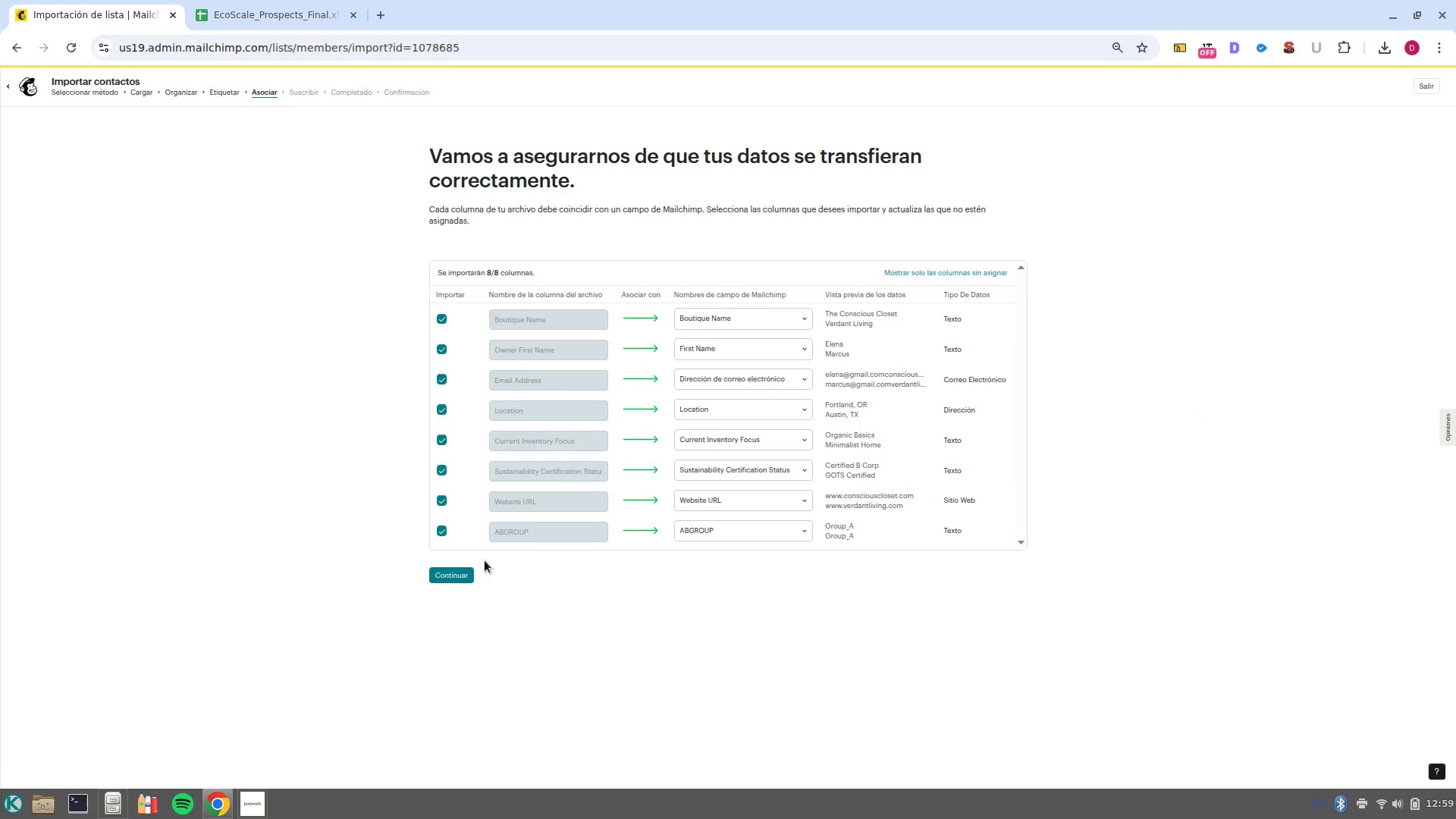 
scroll: coordinate [613, 491], scroll_direction: down, amount: 5.0
 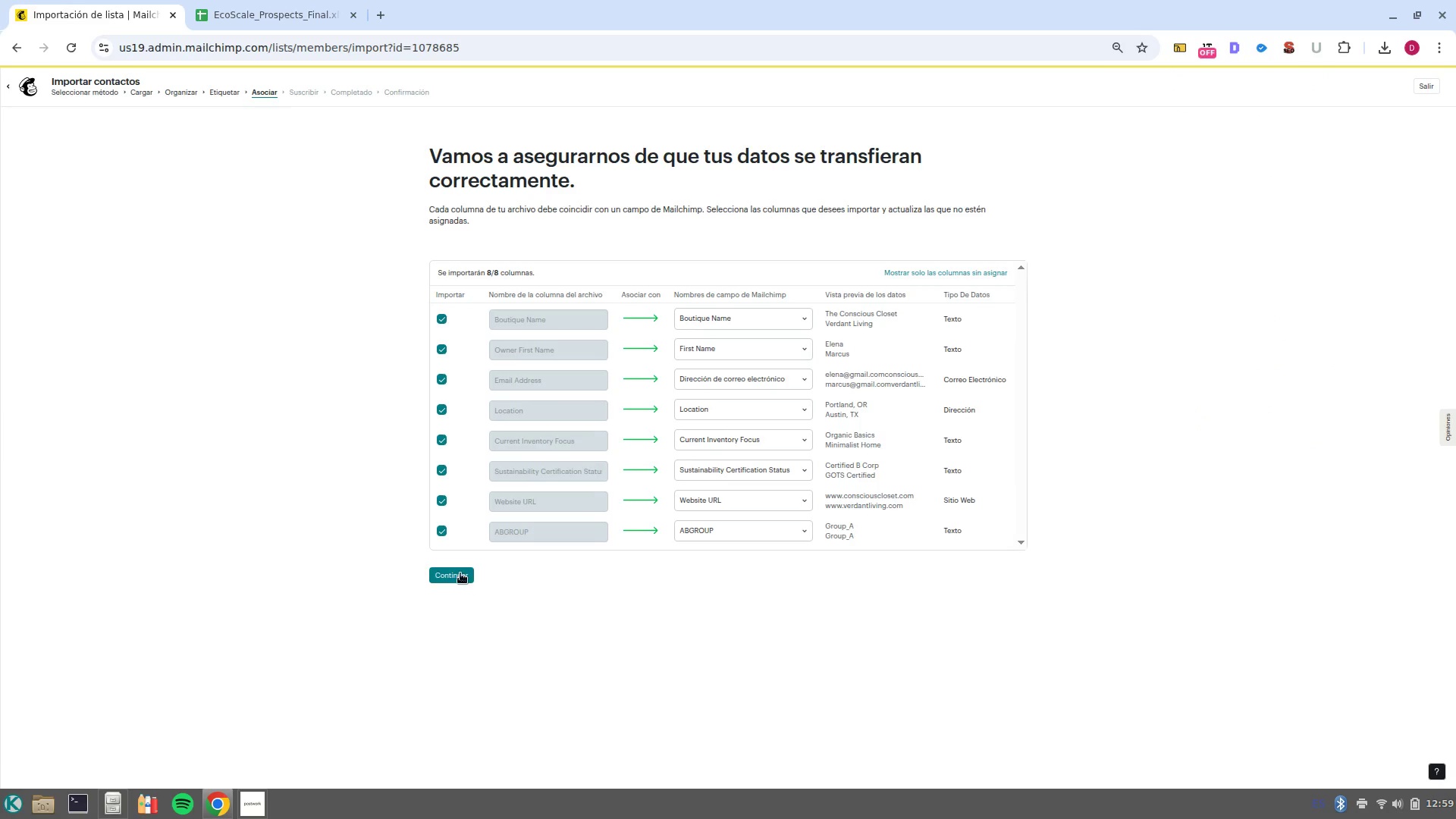 
left_click([460, 573])
 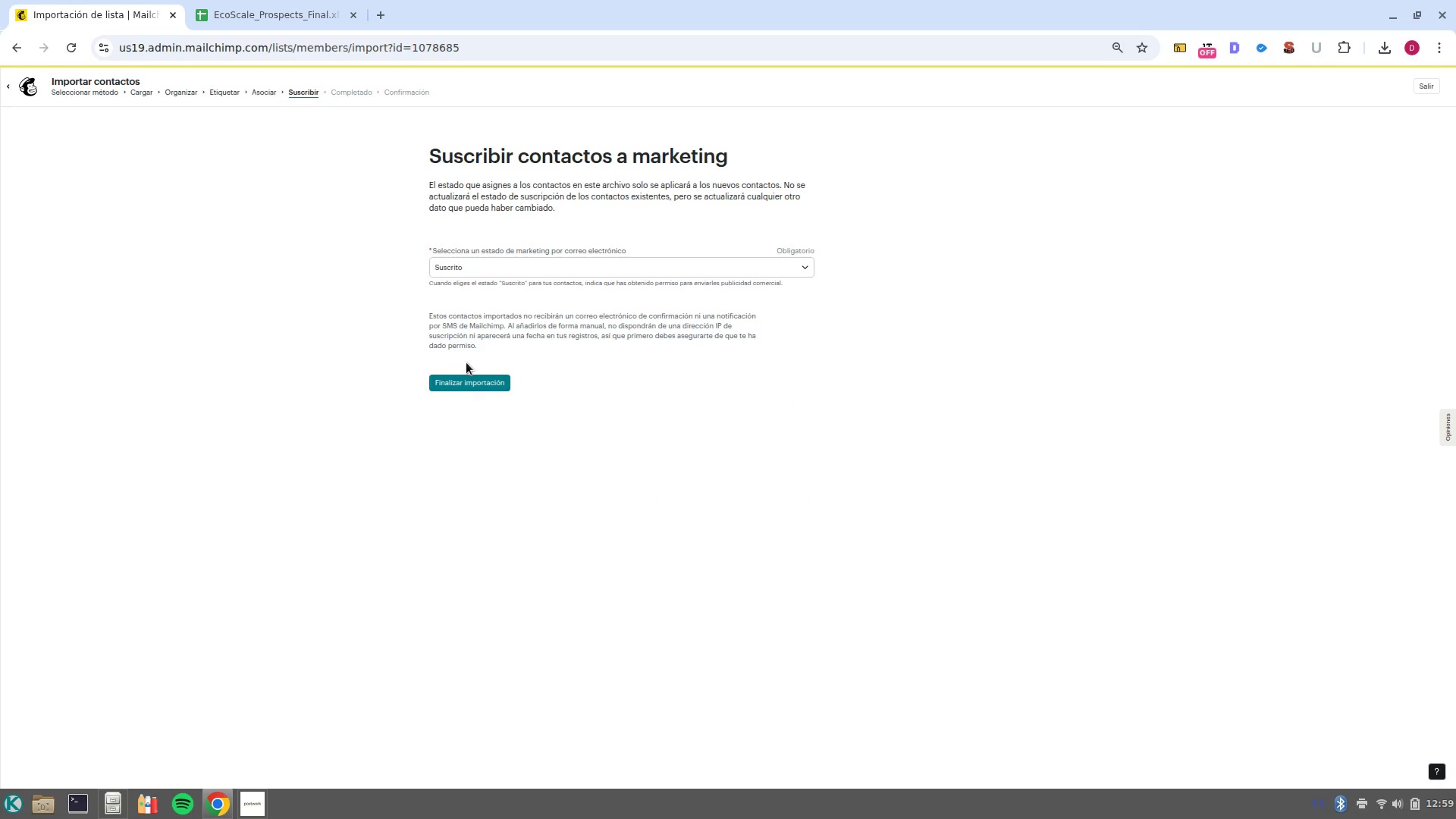 
left_click([483, 380])
 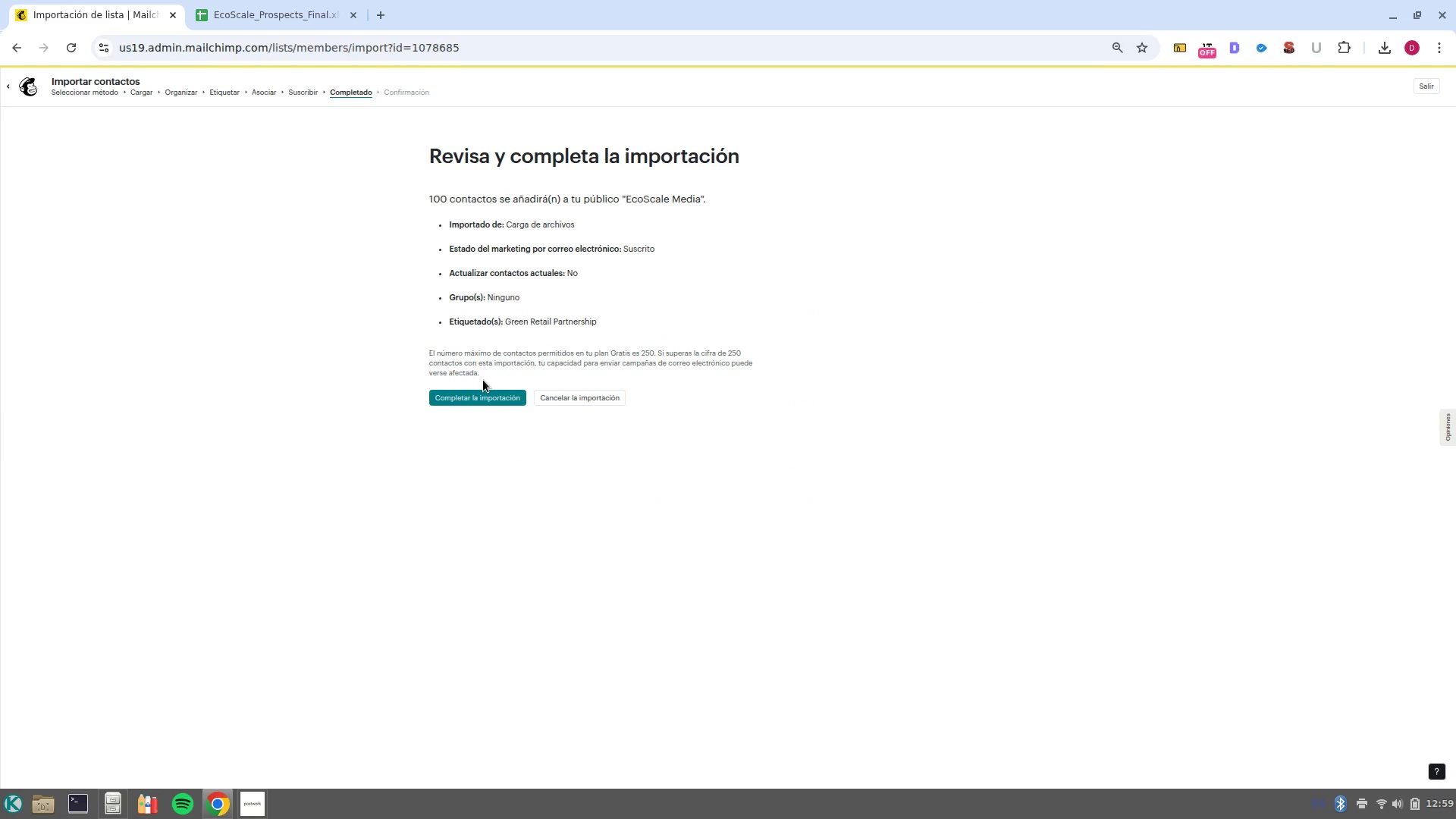 
wait(5.07)
 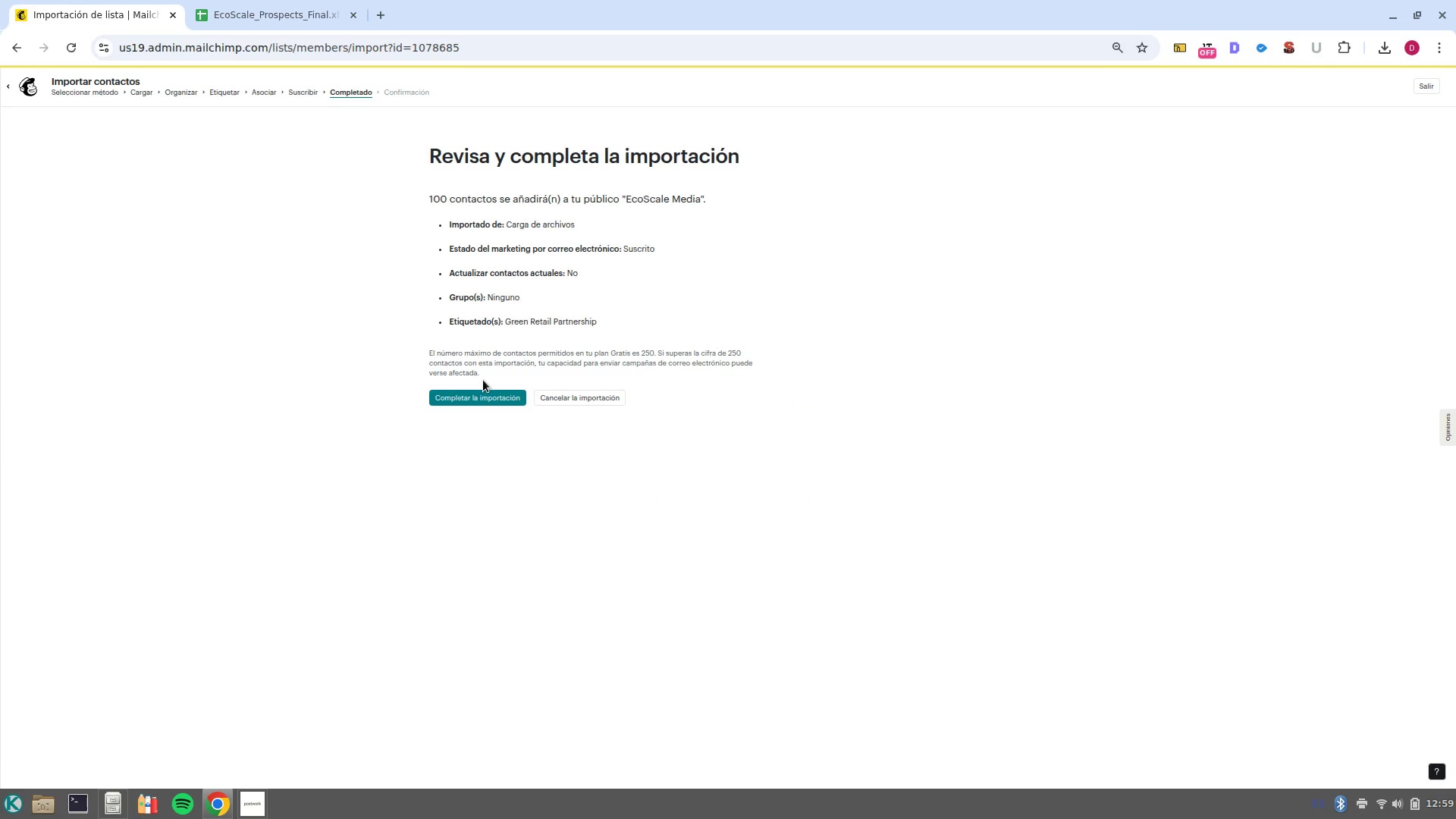 
left_click([486, 409])
 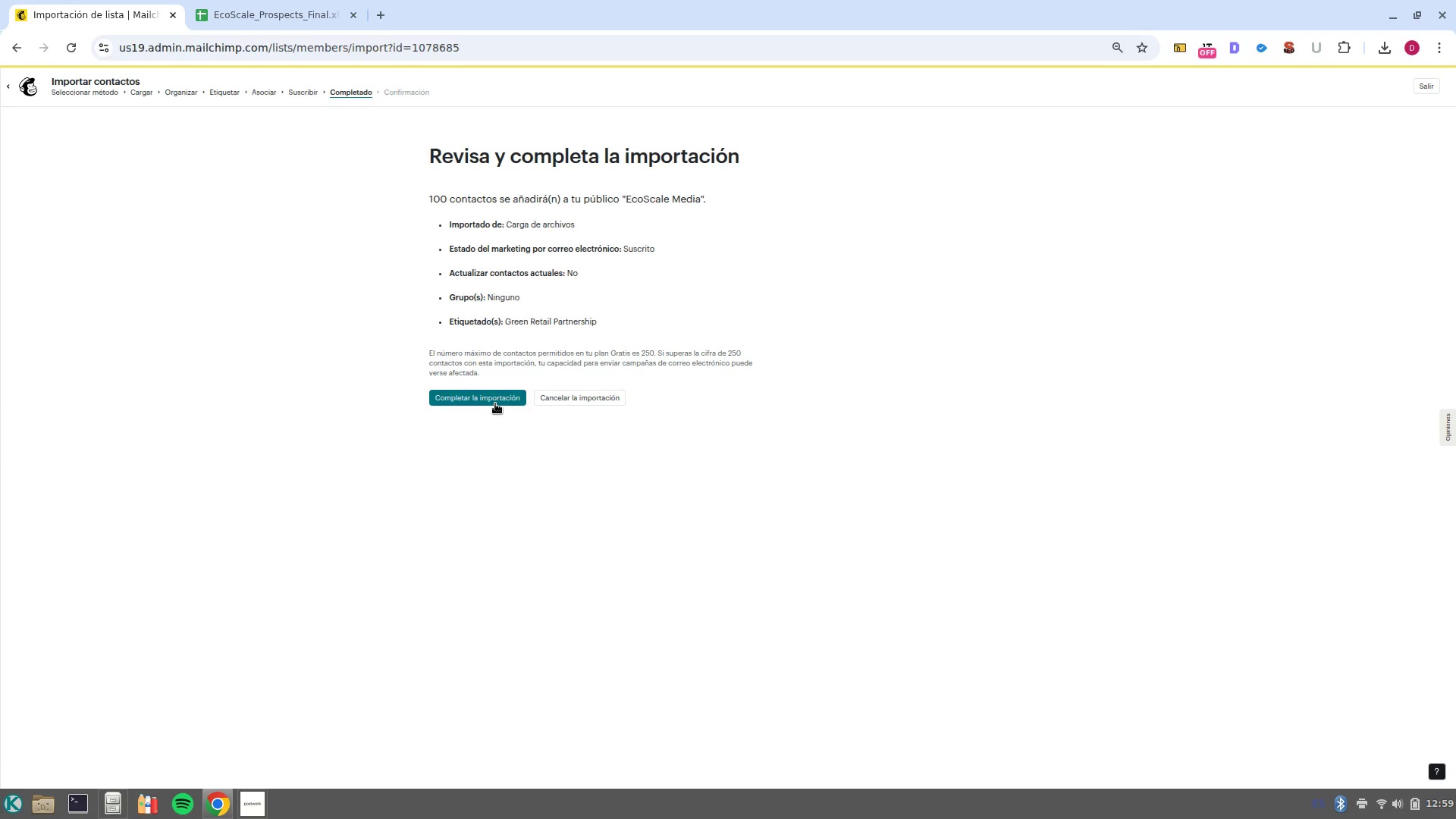 
left_click([495, 403])
 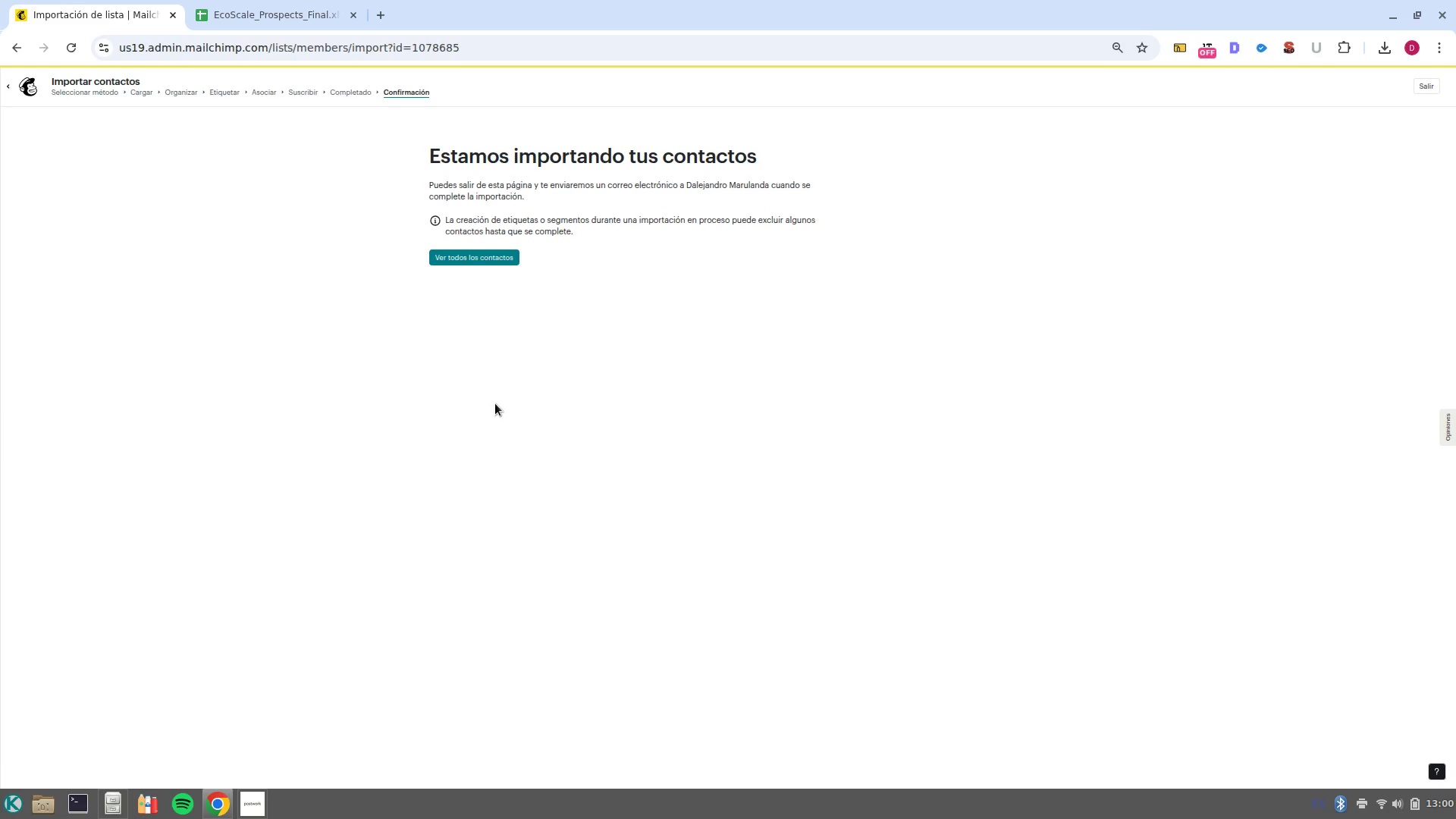 
wait(7.13)
 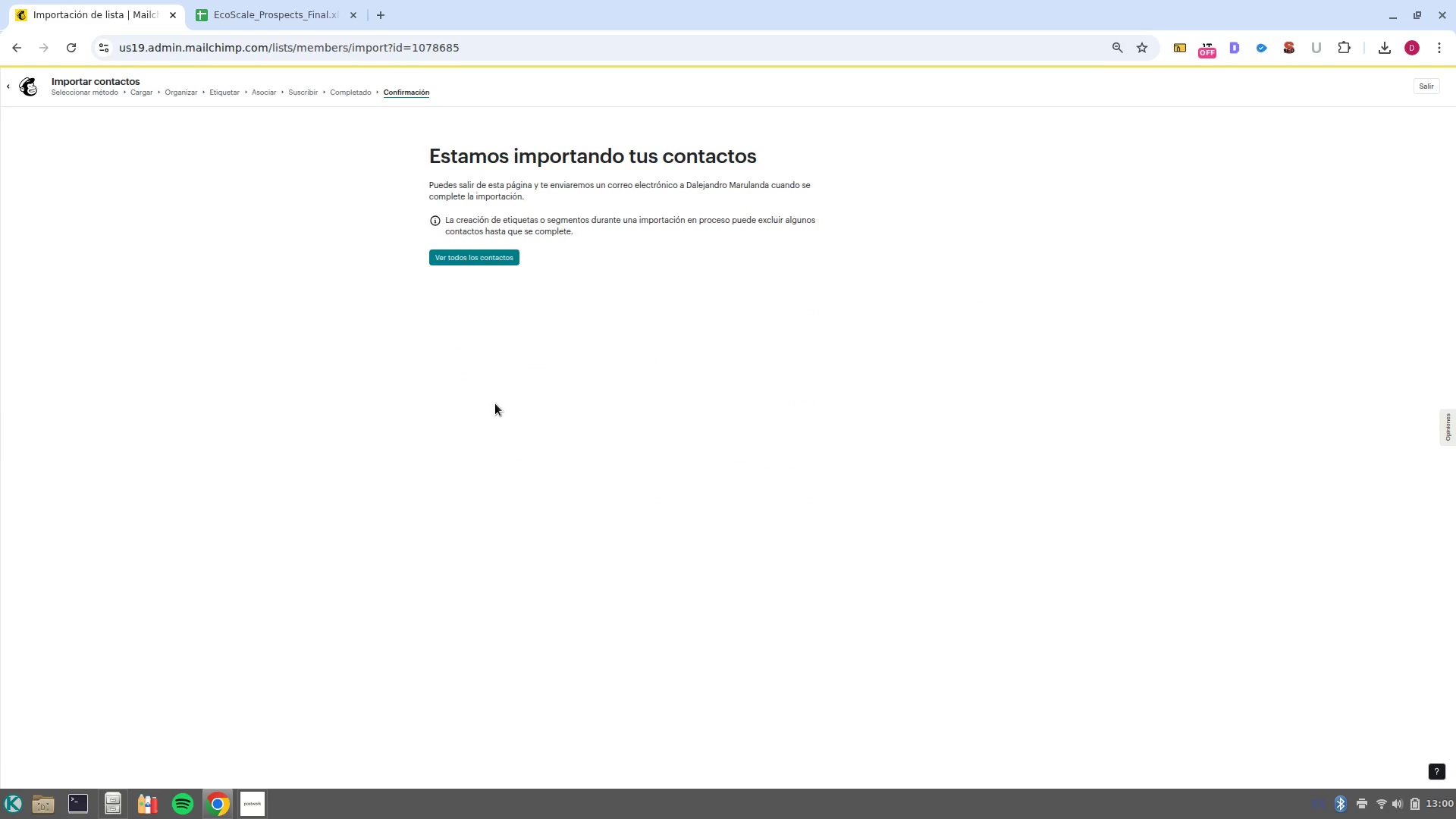 
left_click([246, 2])
 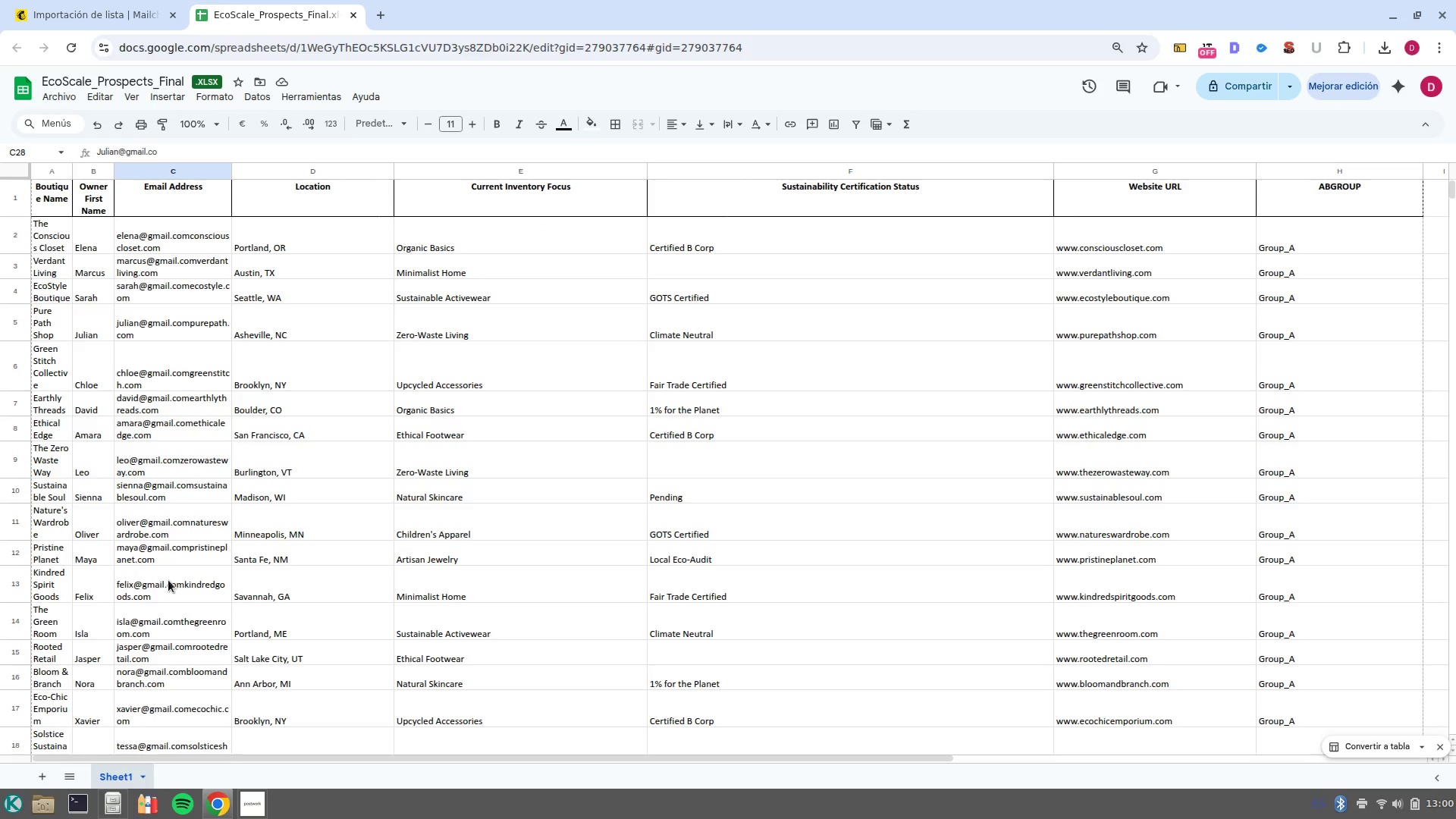 
scroll: coordinate [209, 635], scroll_direction: down, amount: 35.0
 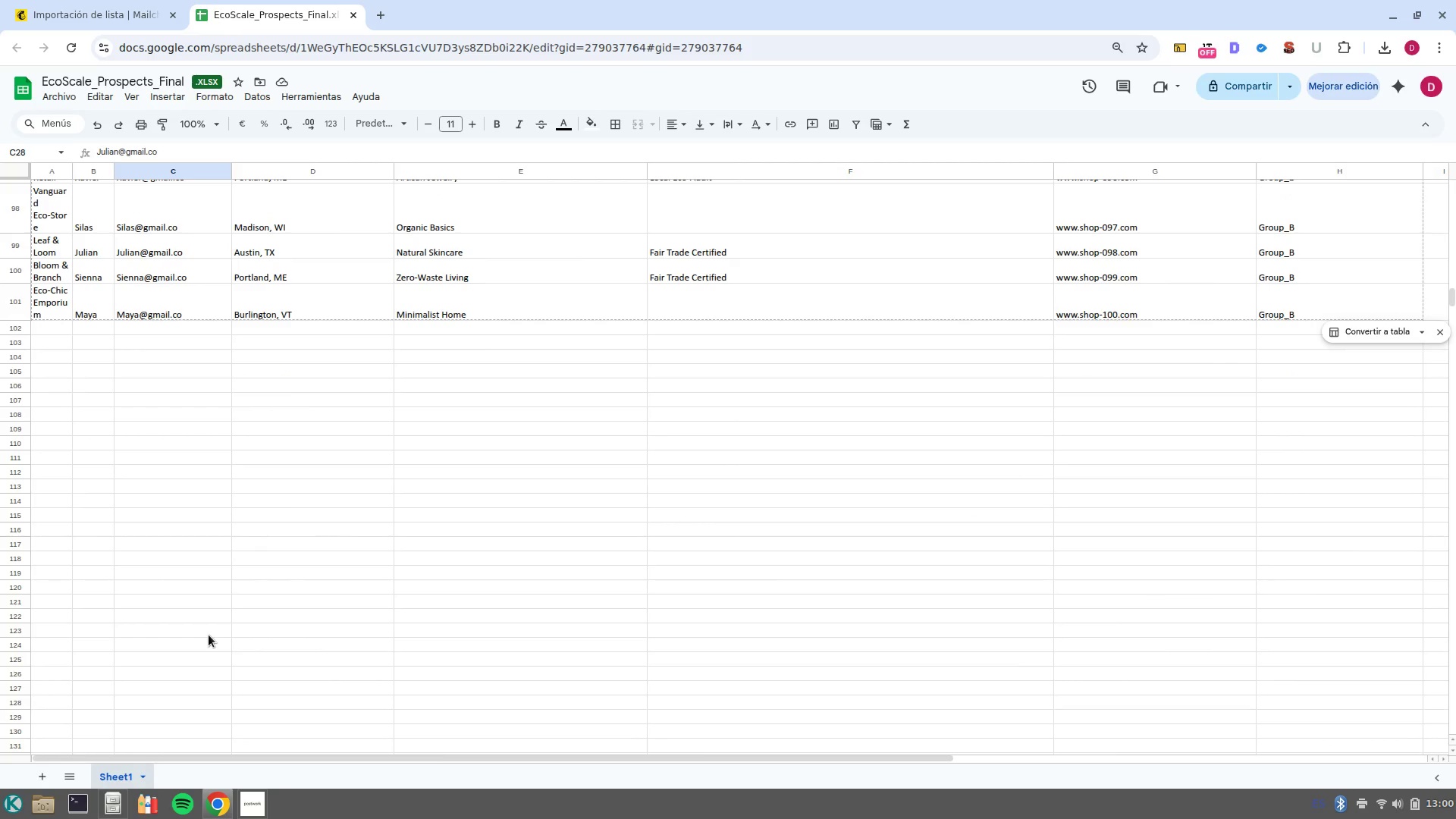 
left_click([122, 0])
 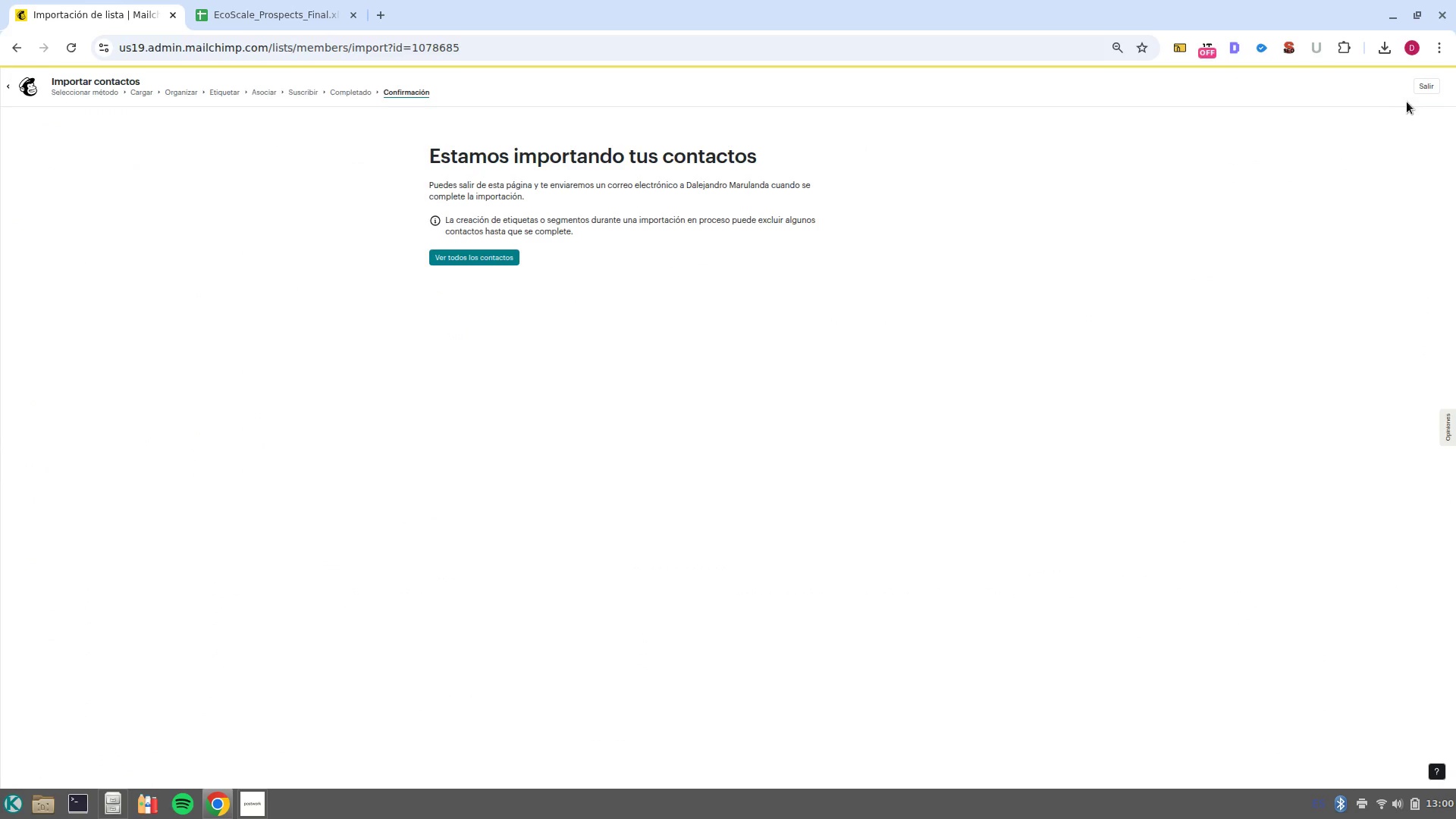 
scroll: coordinate [209, 635], scroll_direction: up, amount: 3.0
 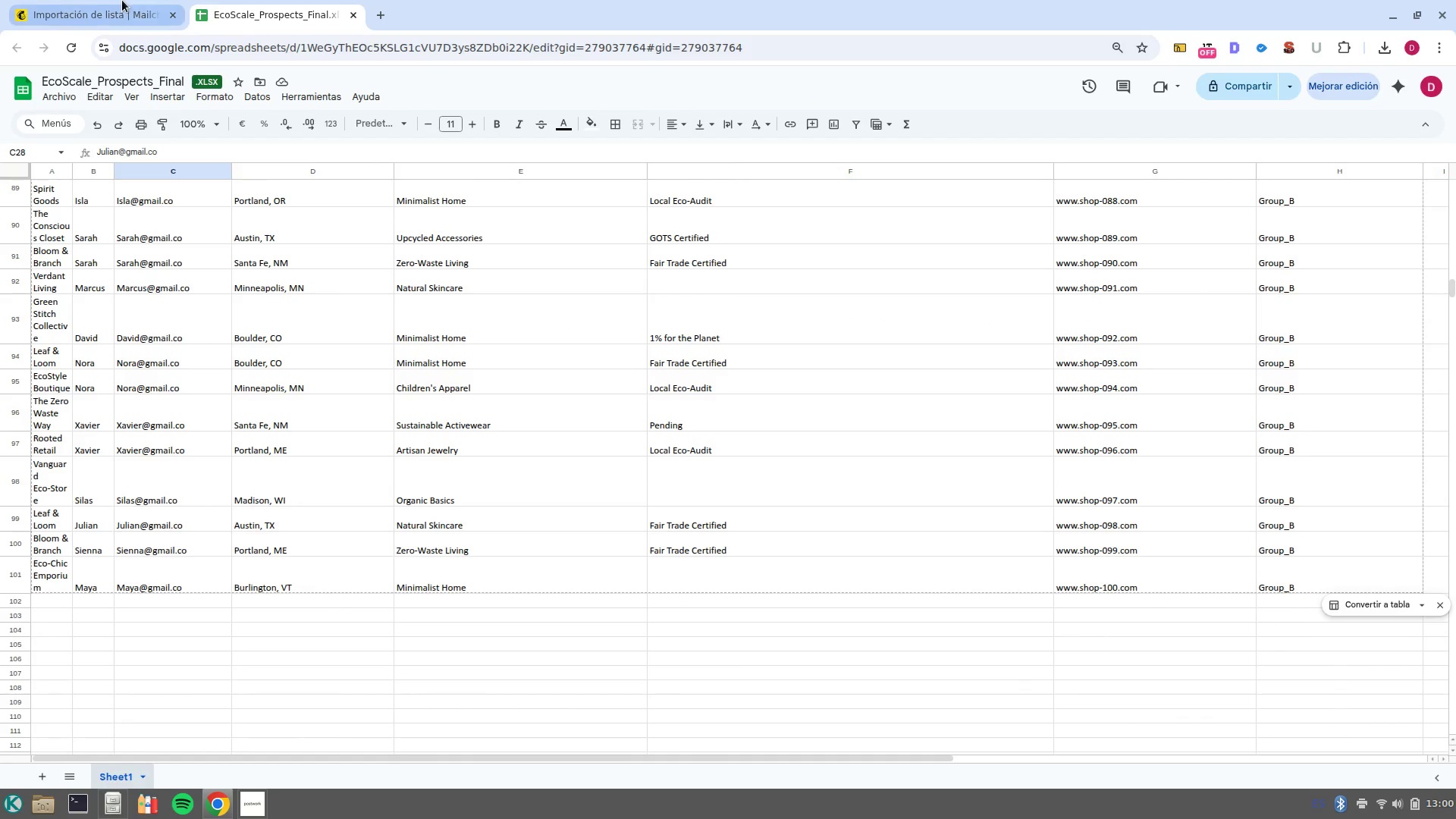 
left_click([461, 259])
 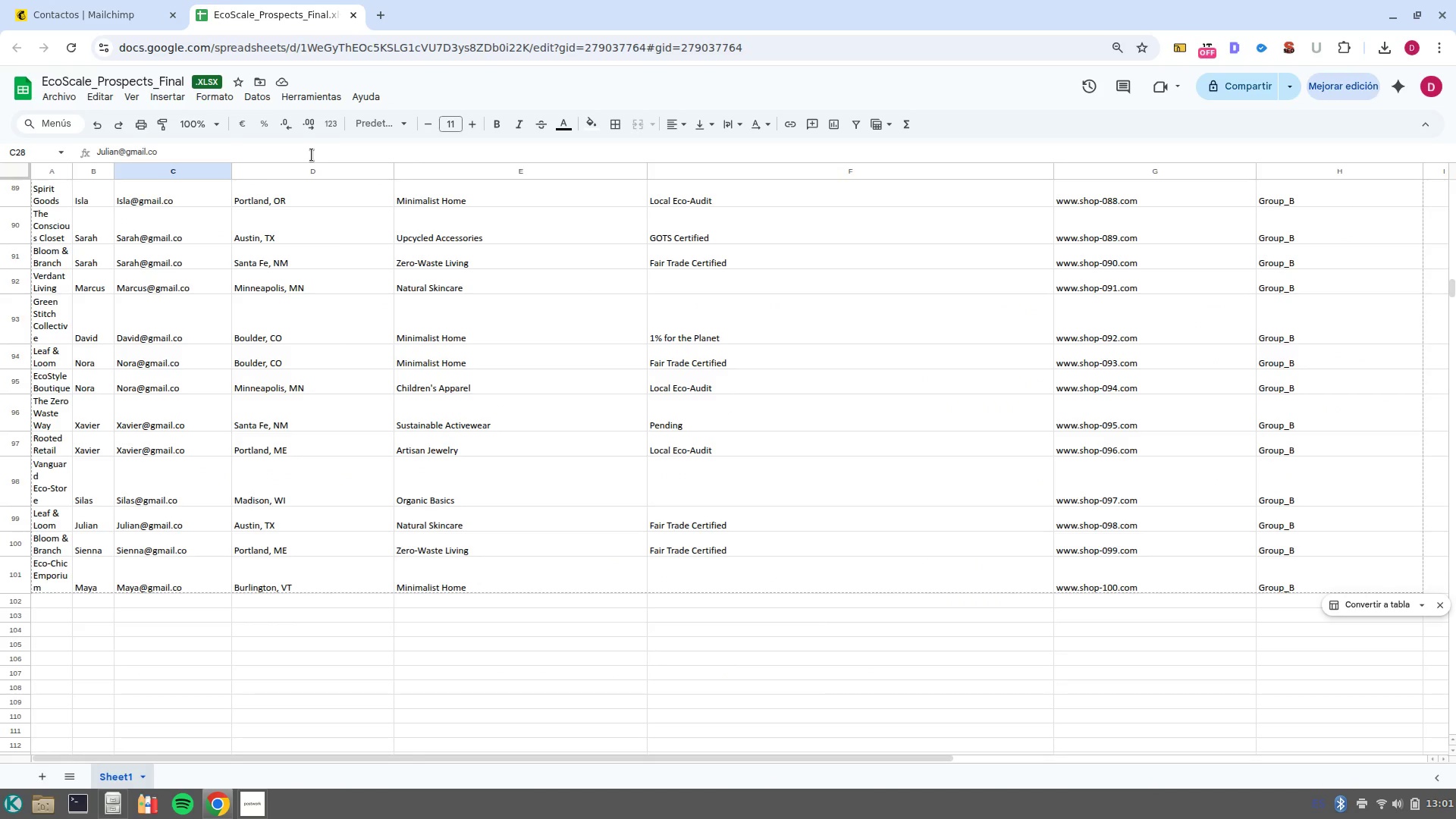 
wait(49.39)
 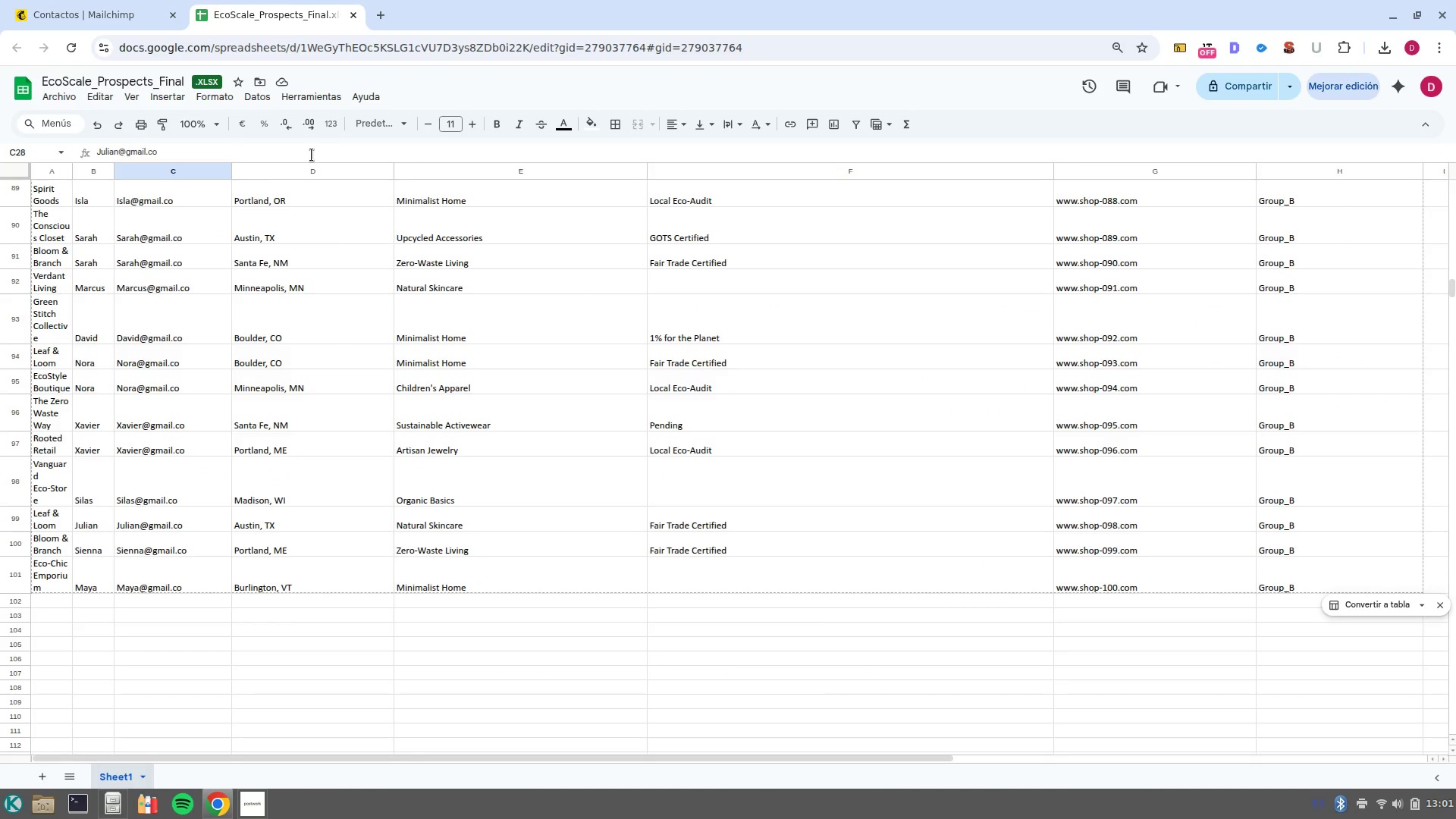 
left_click([206, 570])
 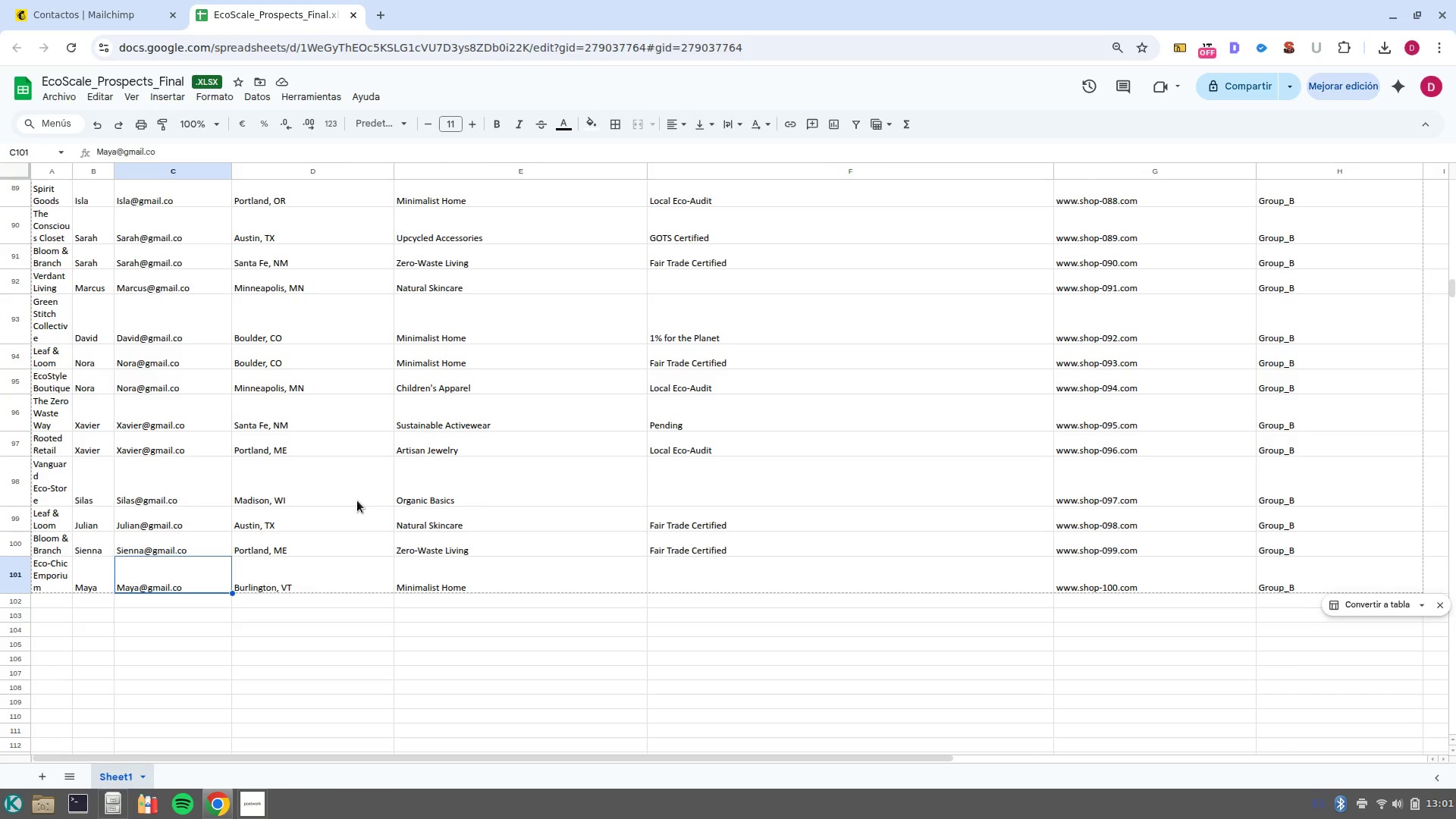 
key(Control+H)
 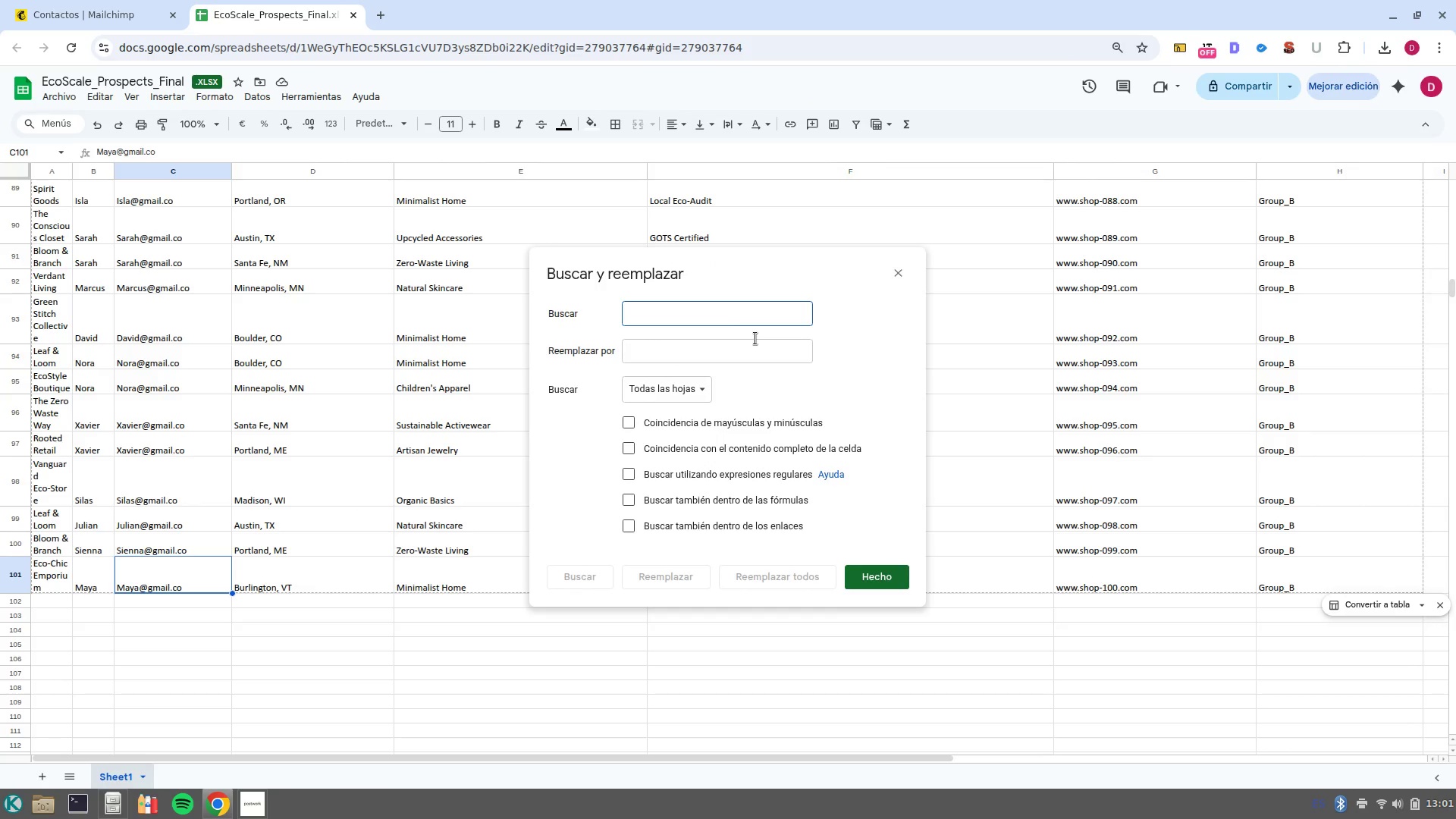 
hold_key(key=AltRight, duration=0.65)
 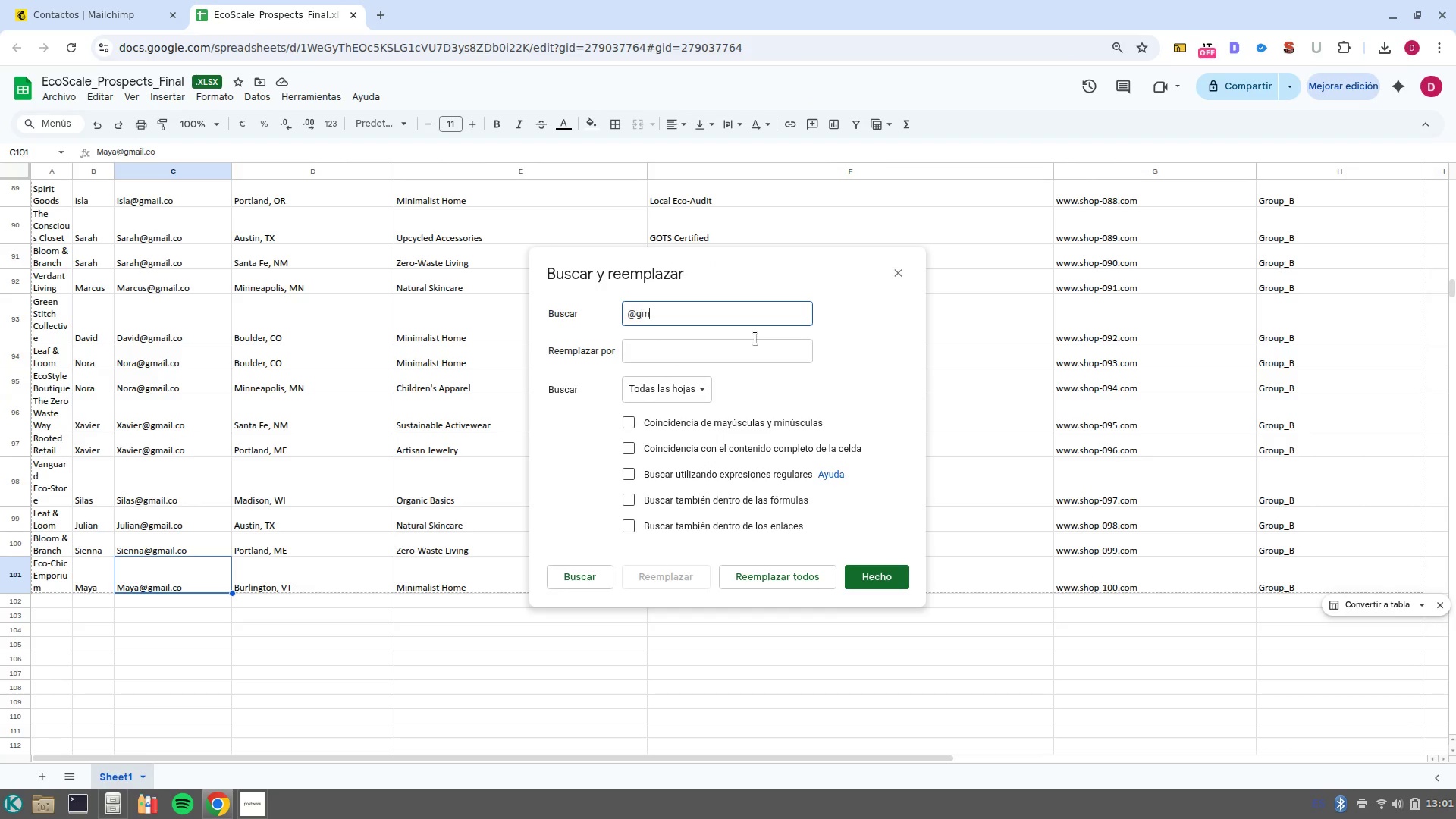 
type(qgmail.co)
 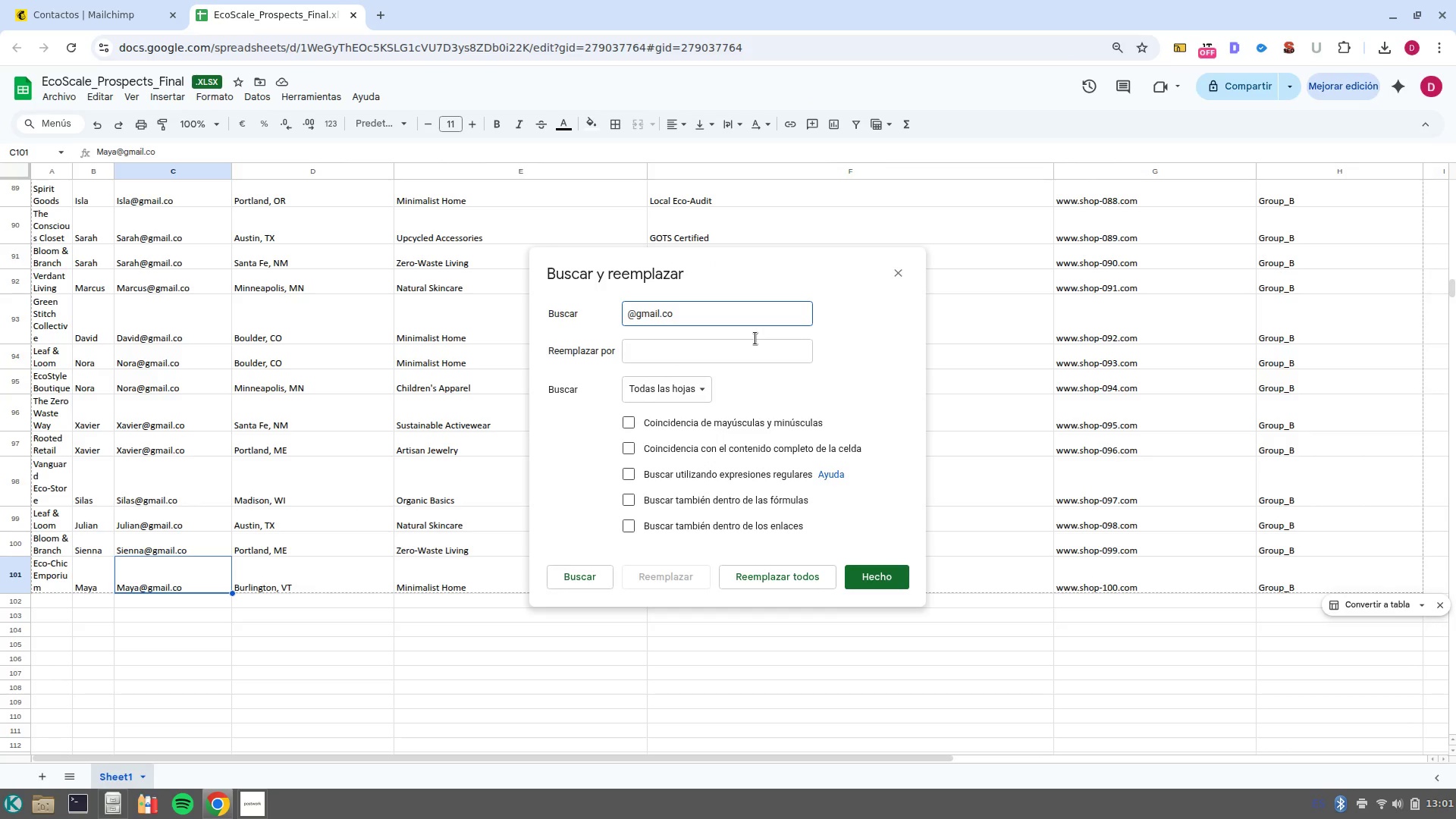 
left_click([755, 338])
 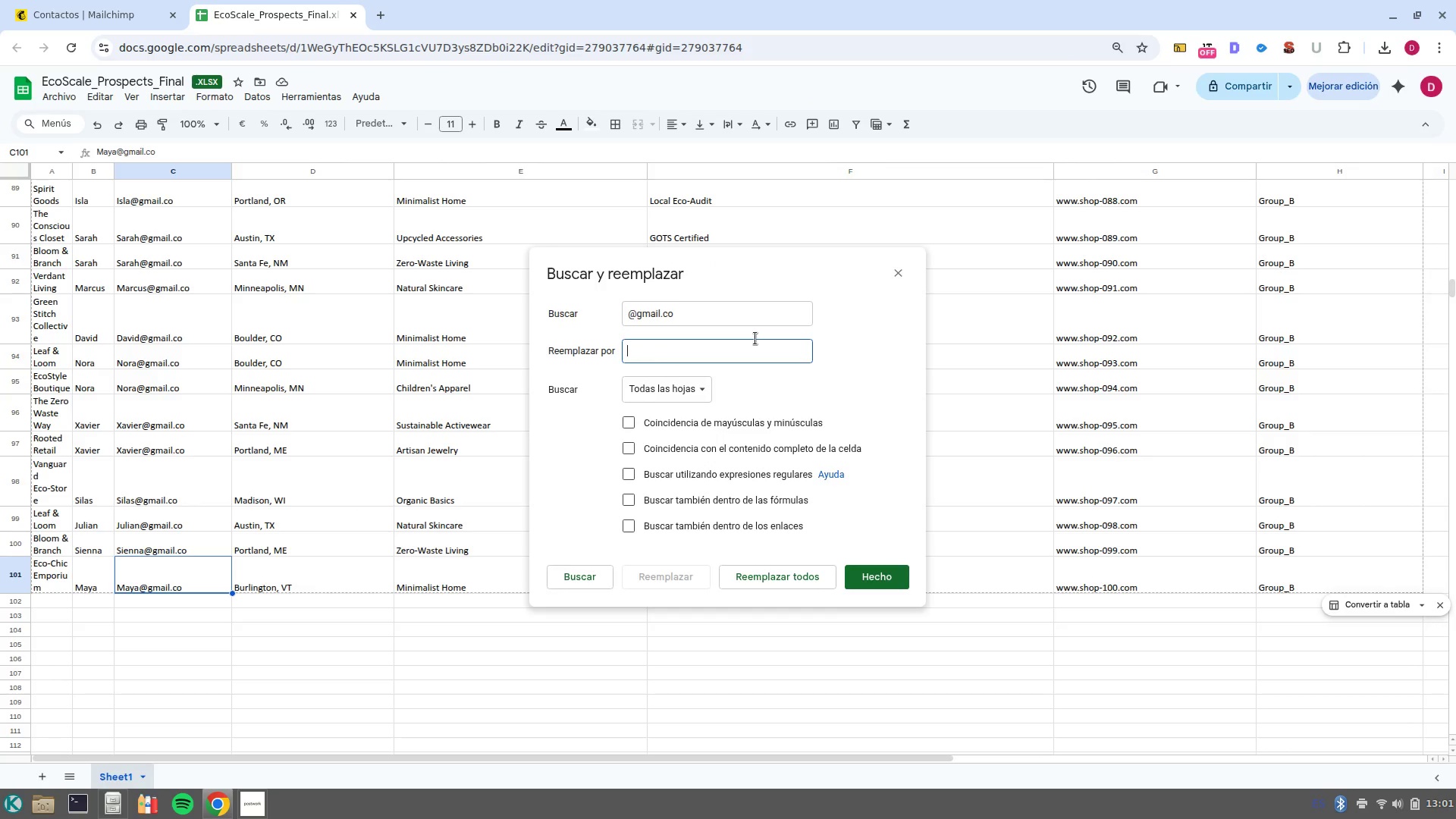 
hold_key(key=AltRight, duration=1.02)
 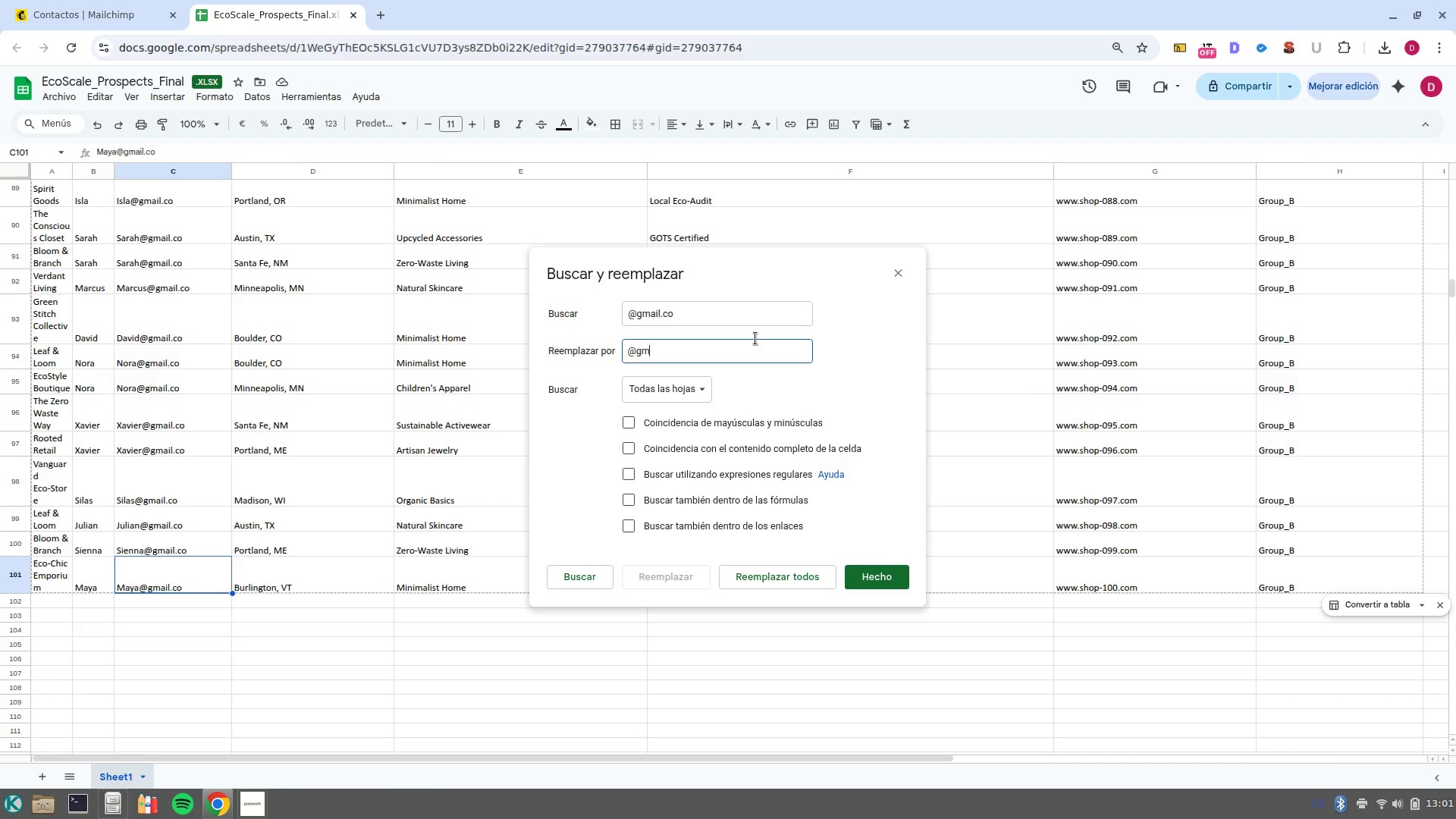 
type(qgmail.com)
 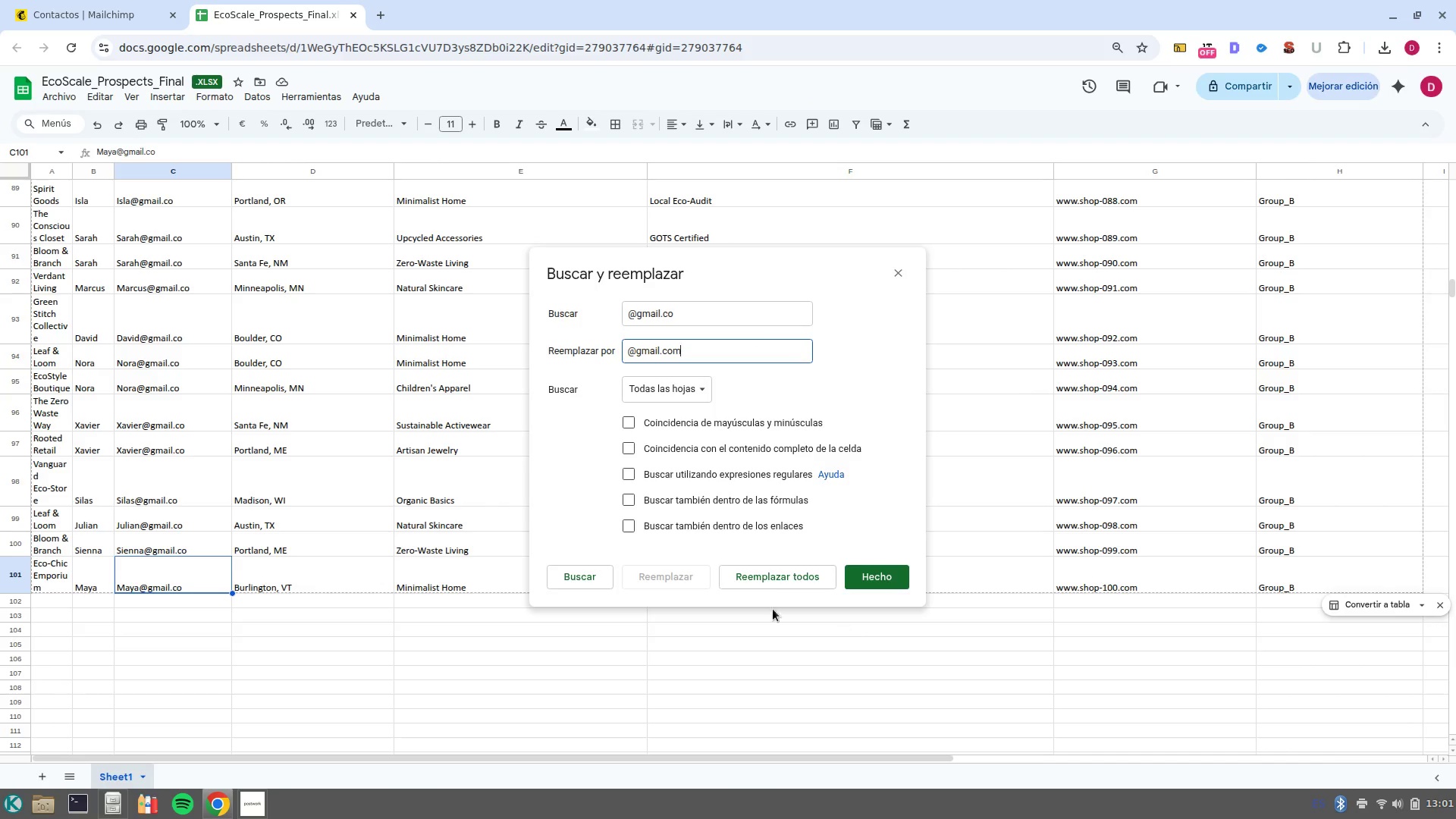 
left_click([767, 579])
 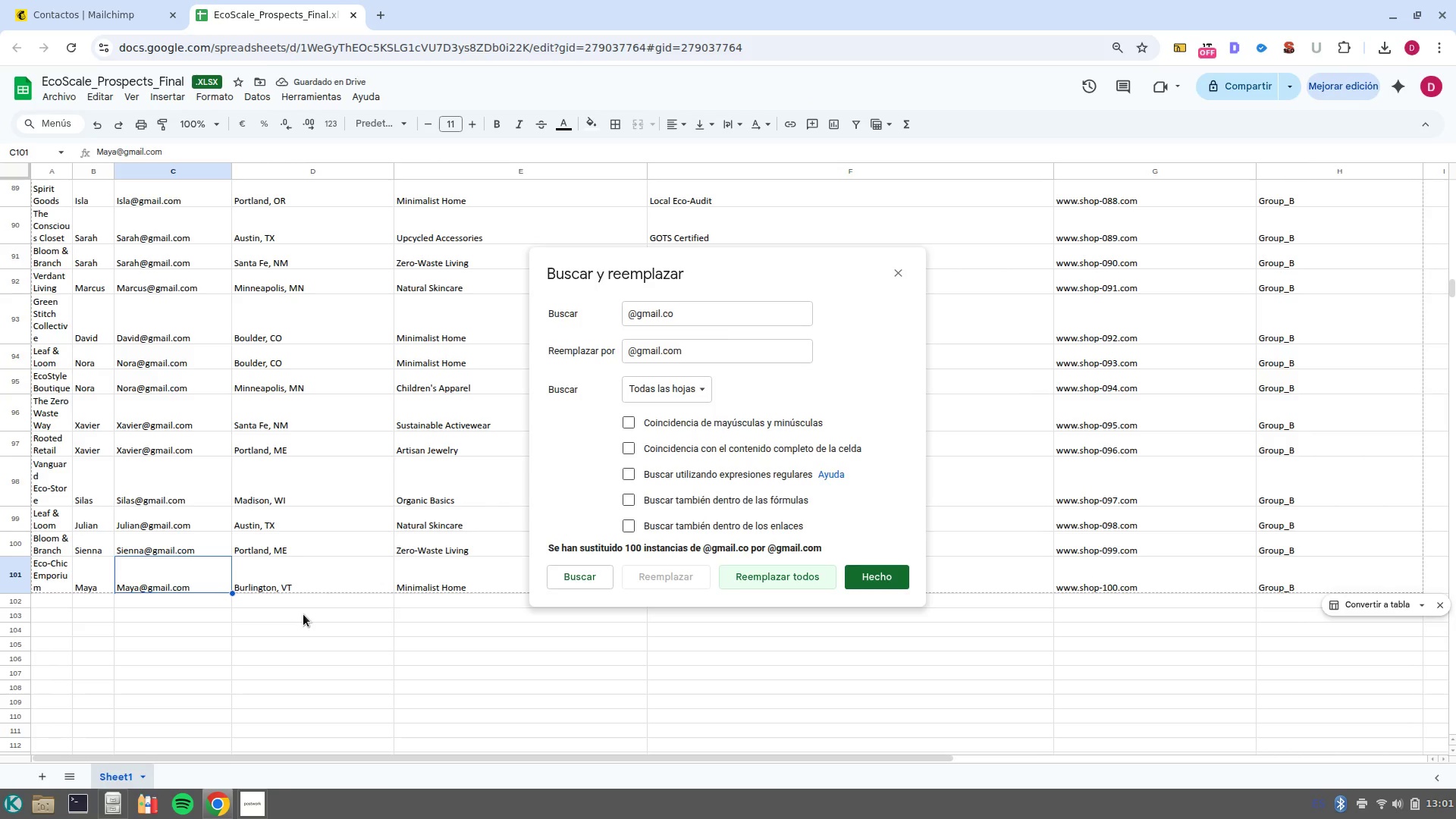 
scroll: coordinate [165, 519], scroll_direction: up, amount: 19.0
 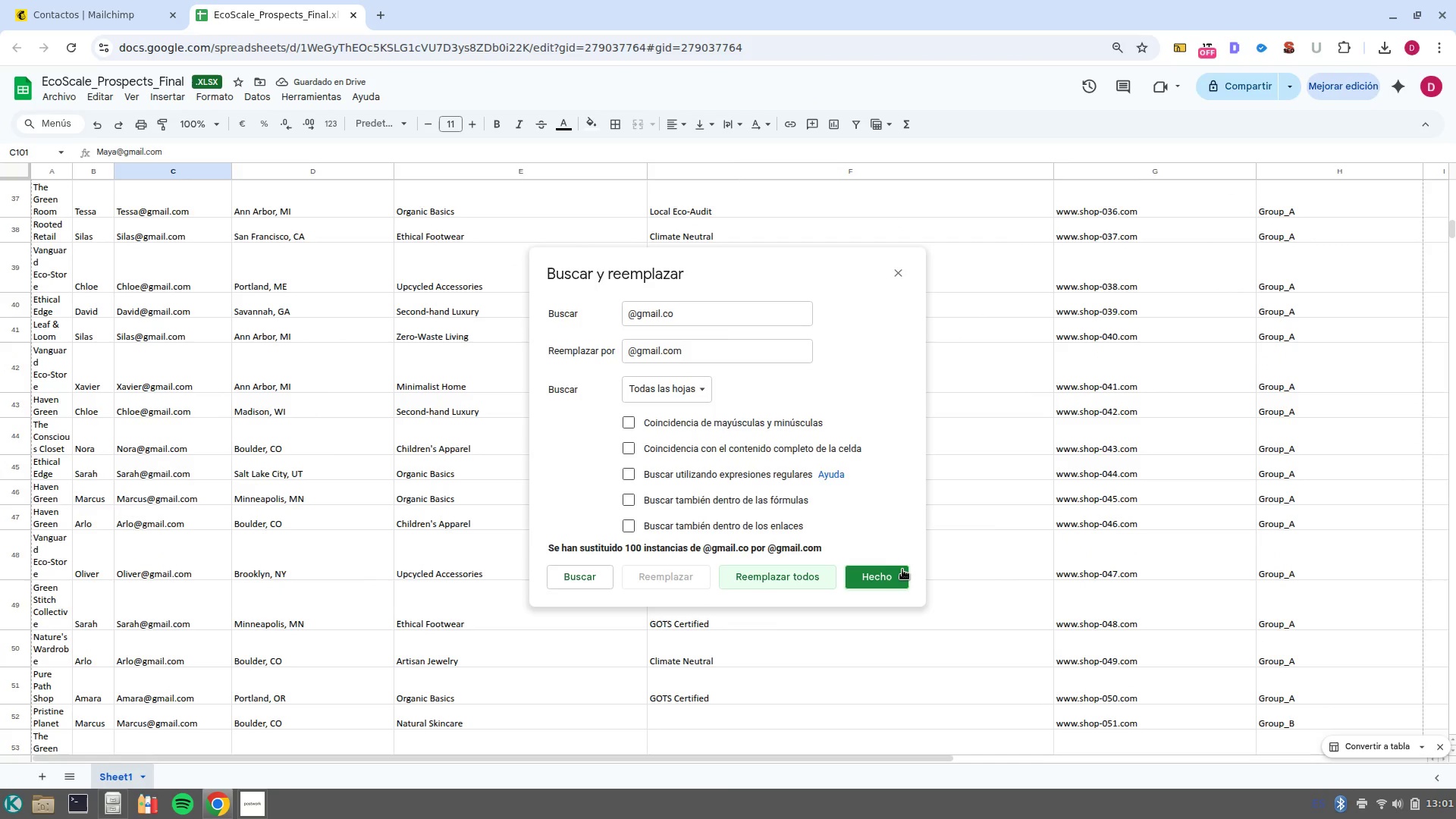 
left_click([899, 570])
 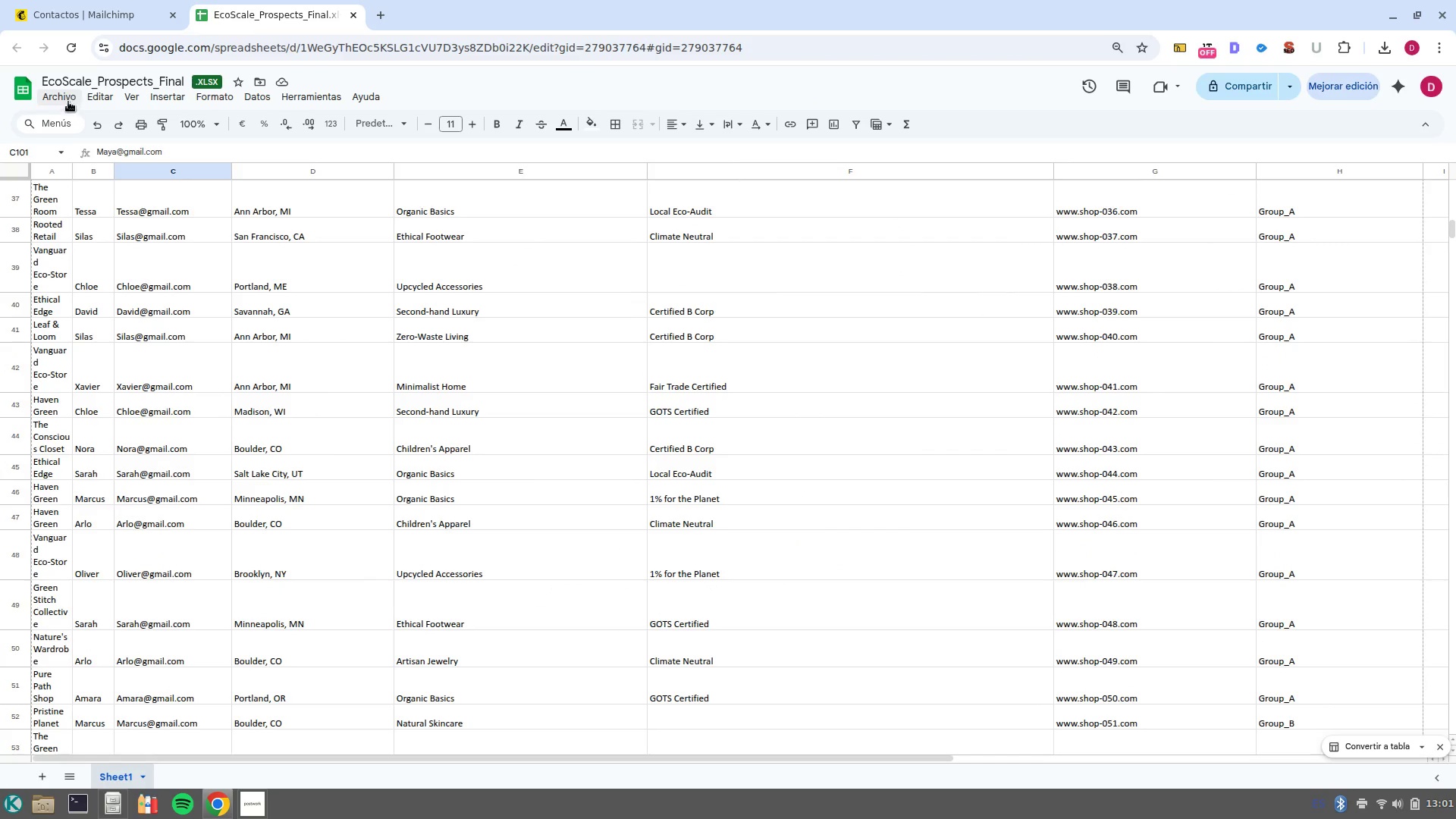 
left_click([68, 102])
 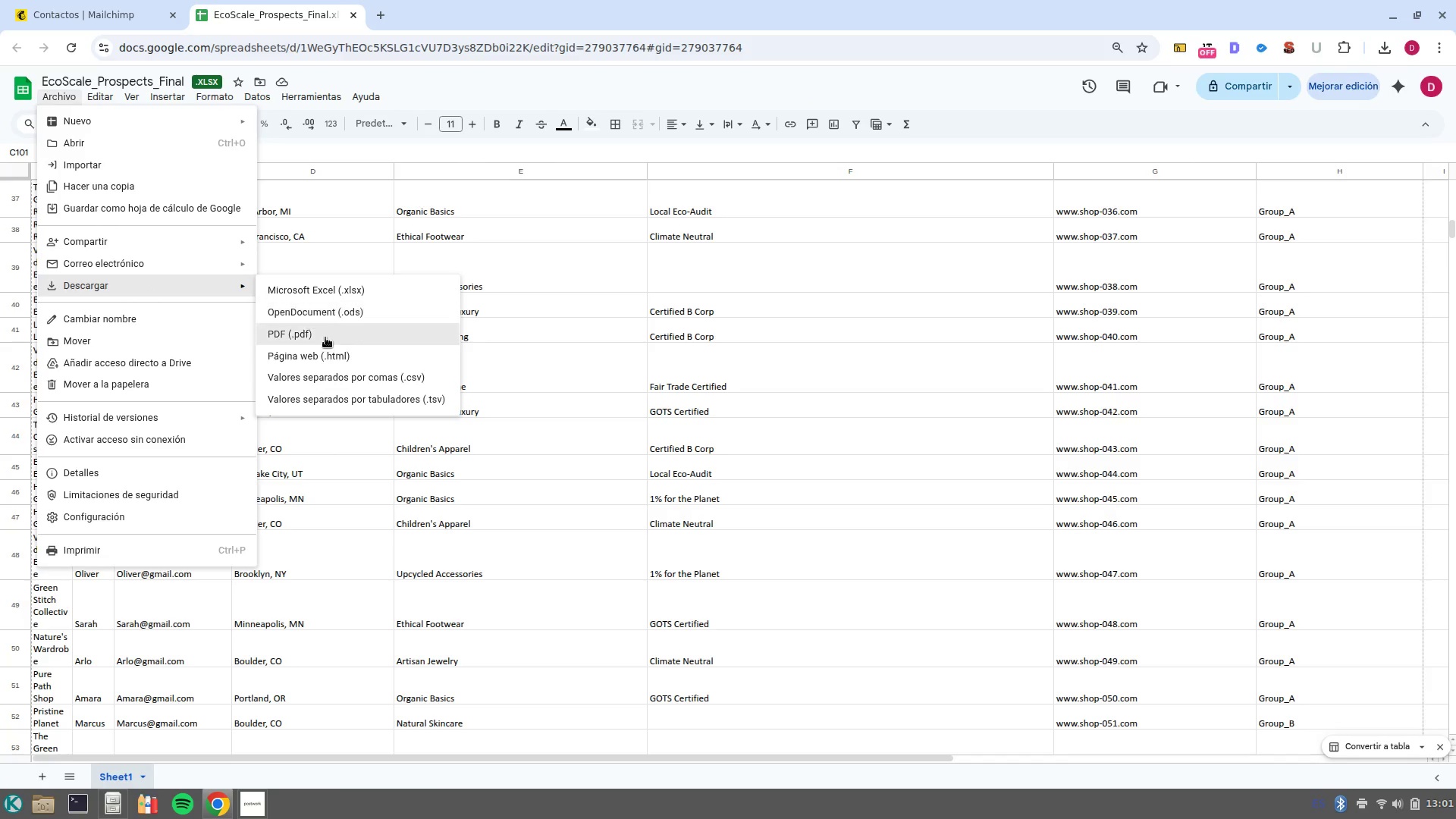 
left_click([374, 375])
 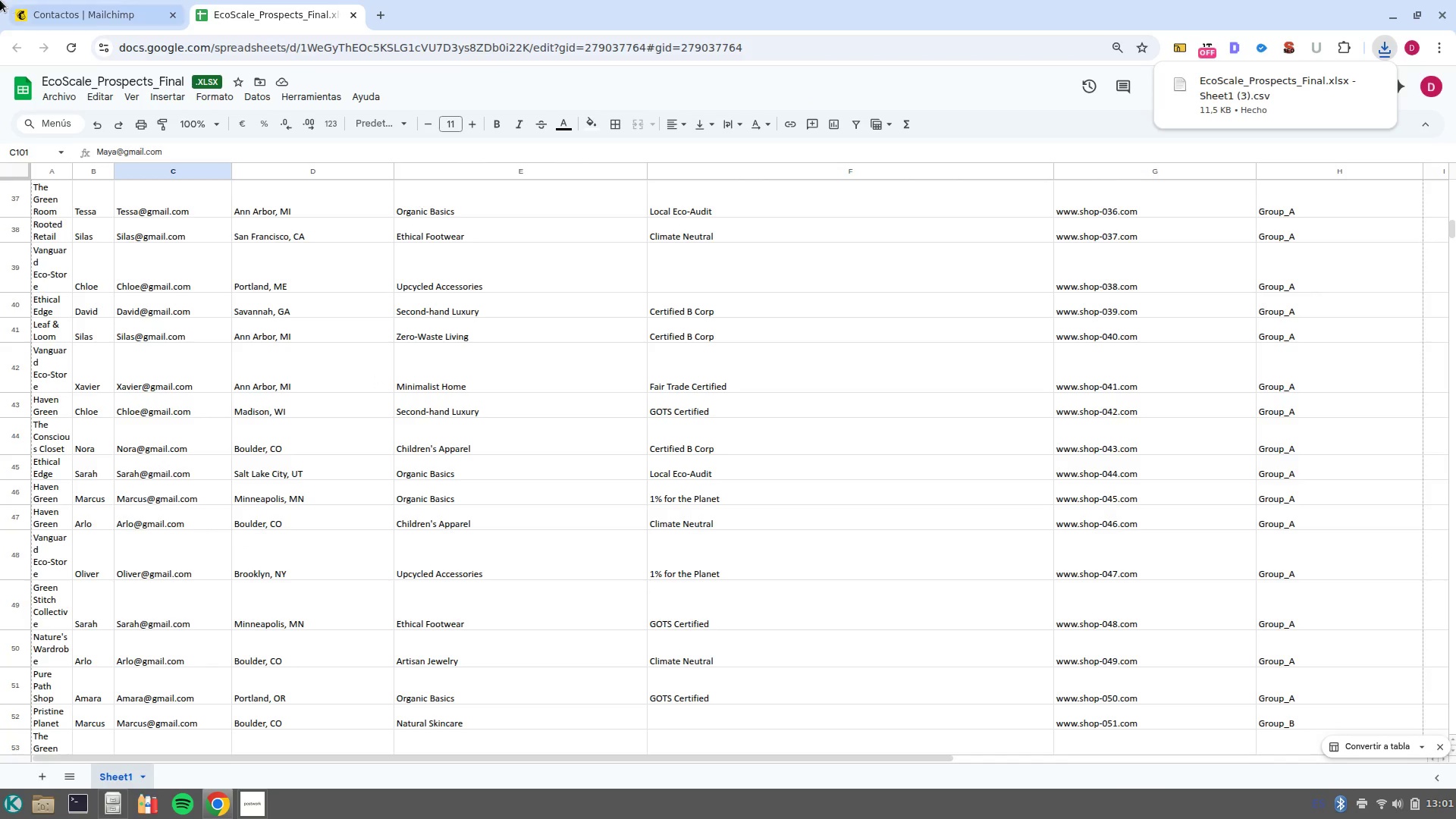 
left_click([53, 6])
 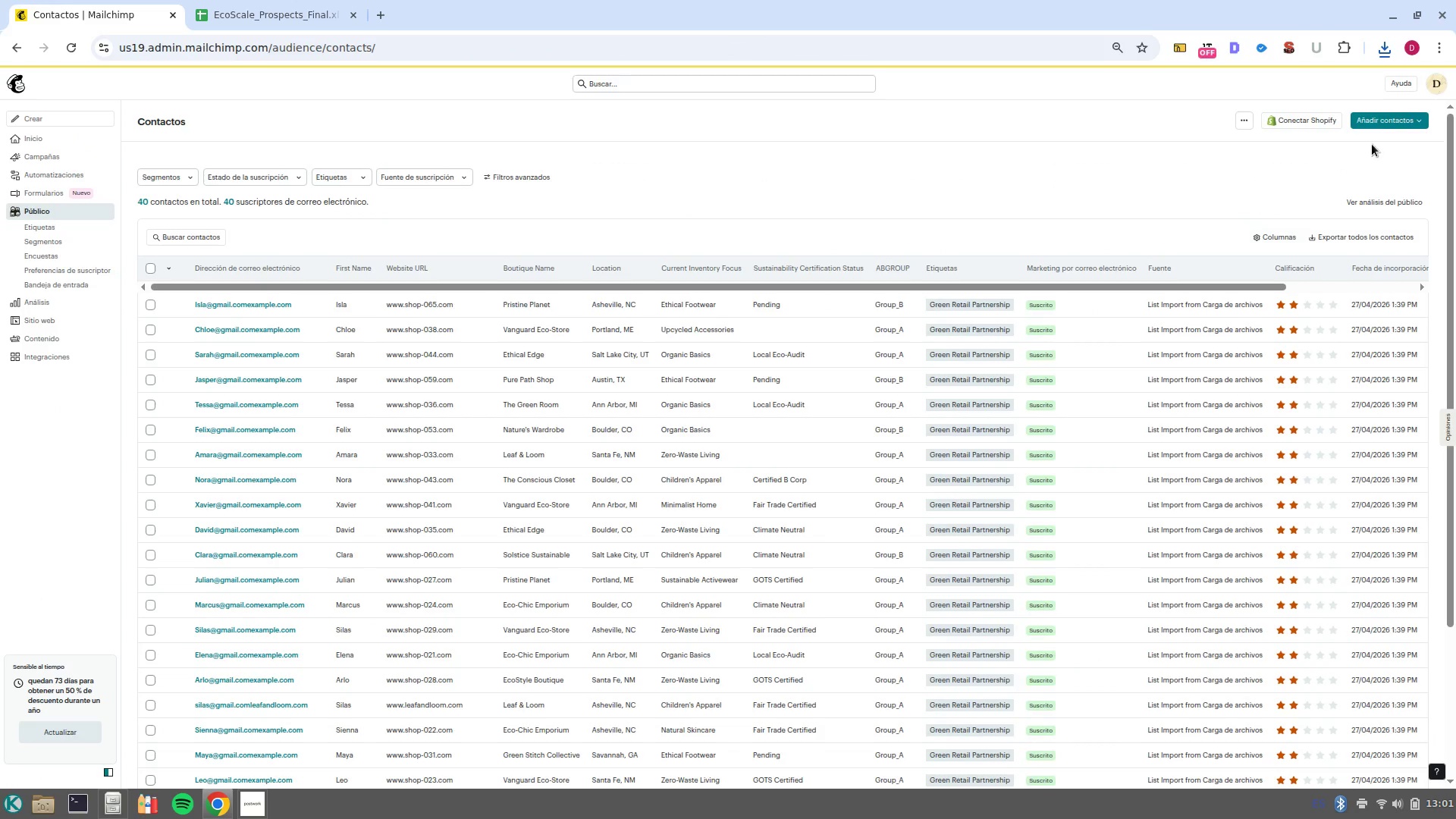 
left_click([1376, 126])
 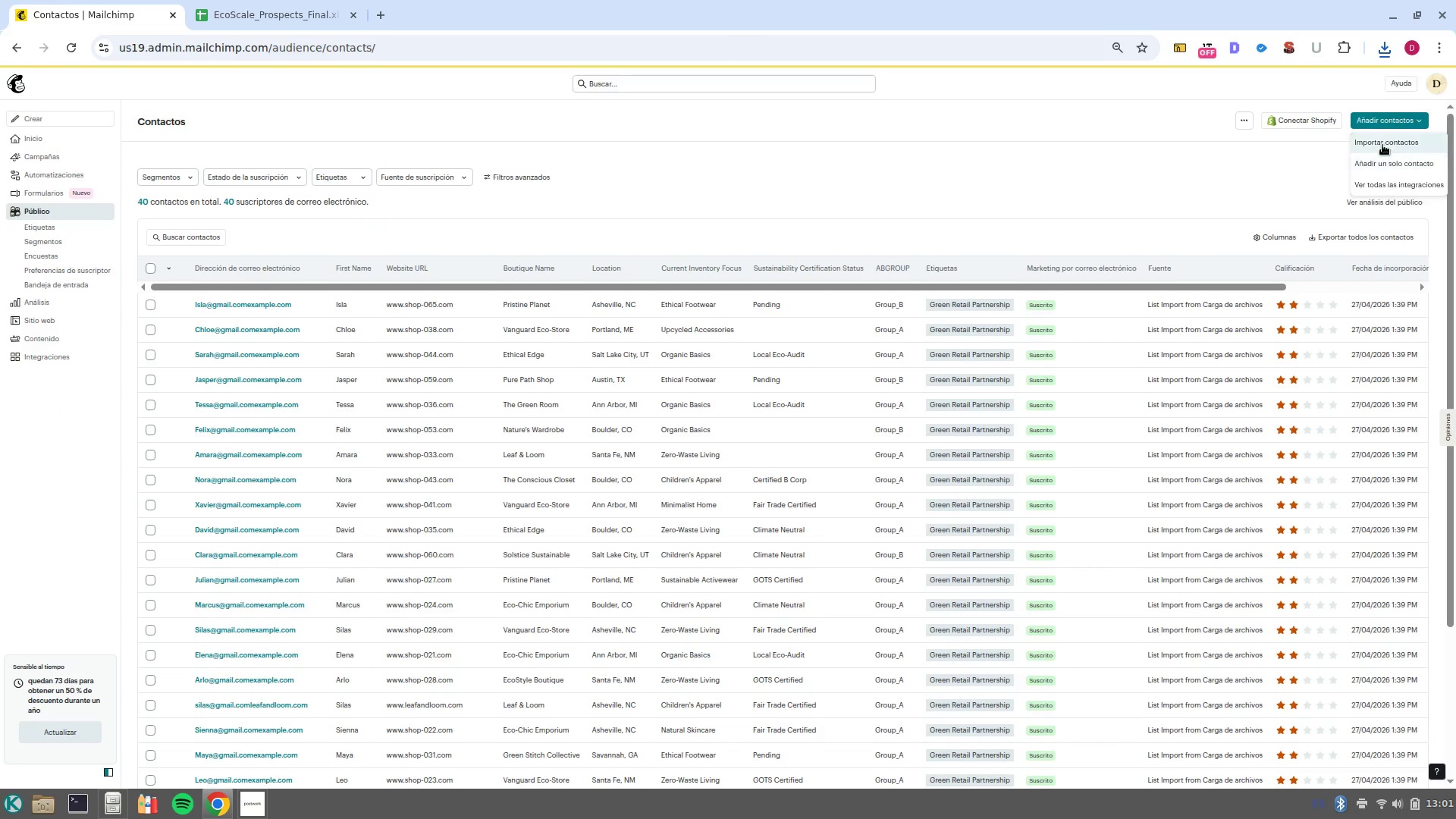 
left_click([1382, 143])
 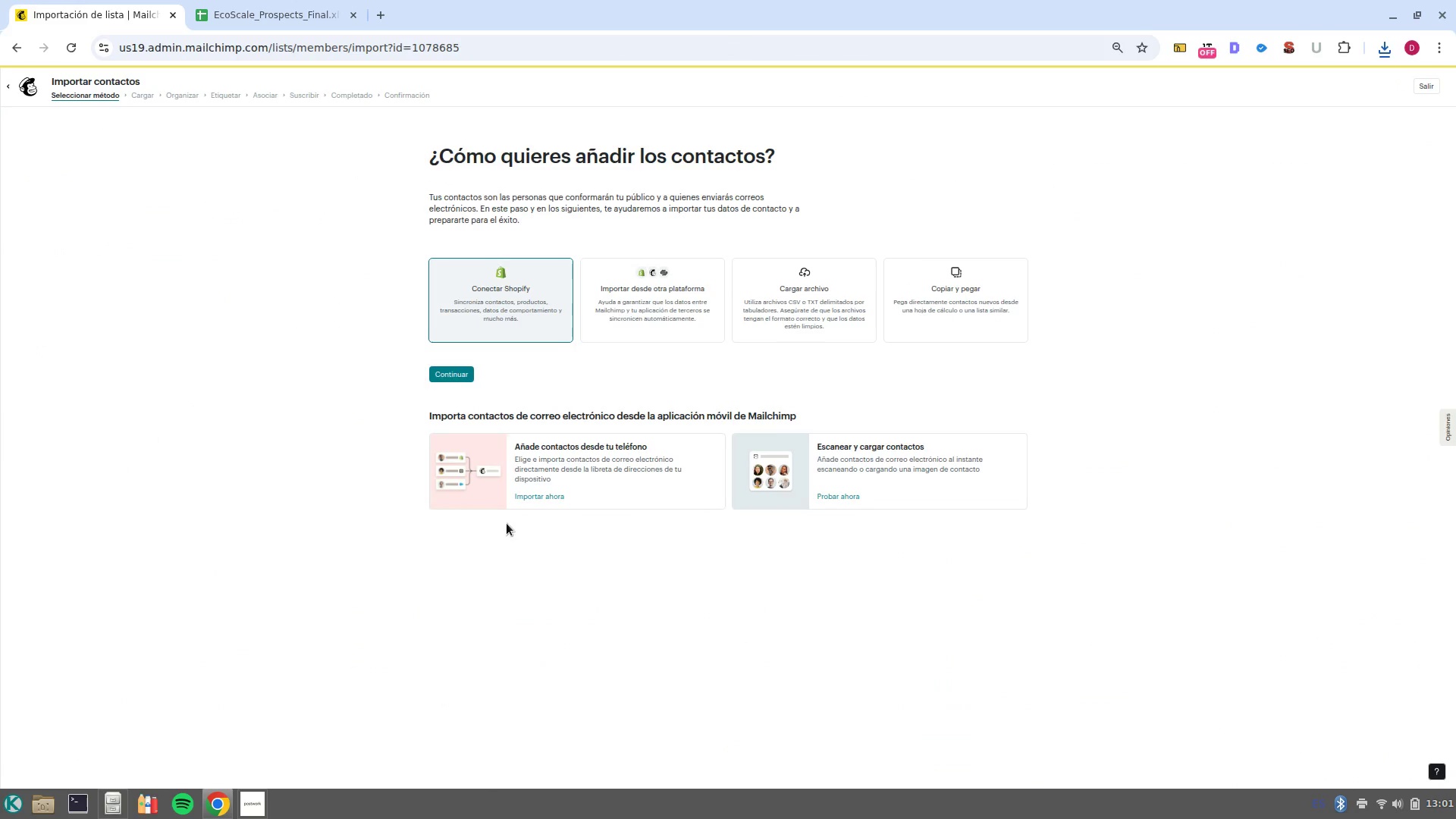 
left_click([797, 320])
 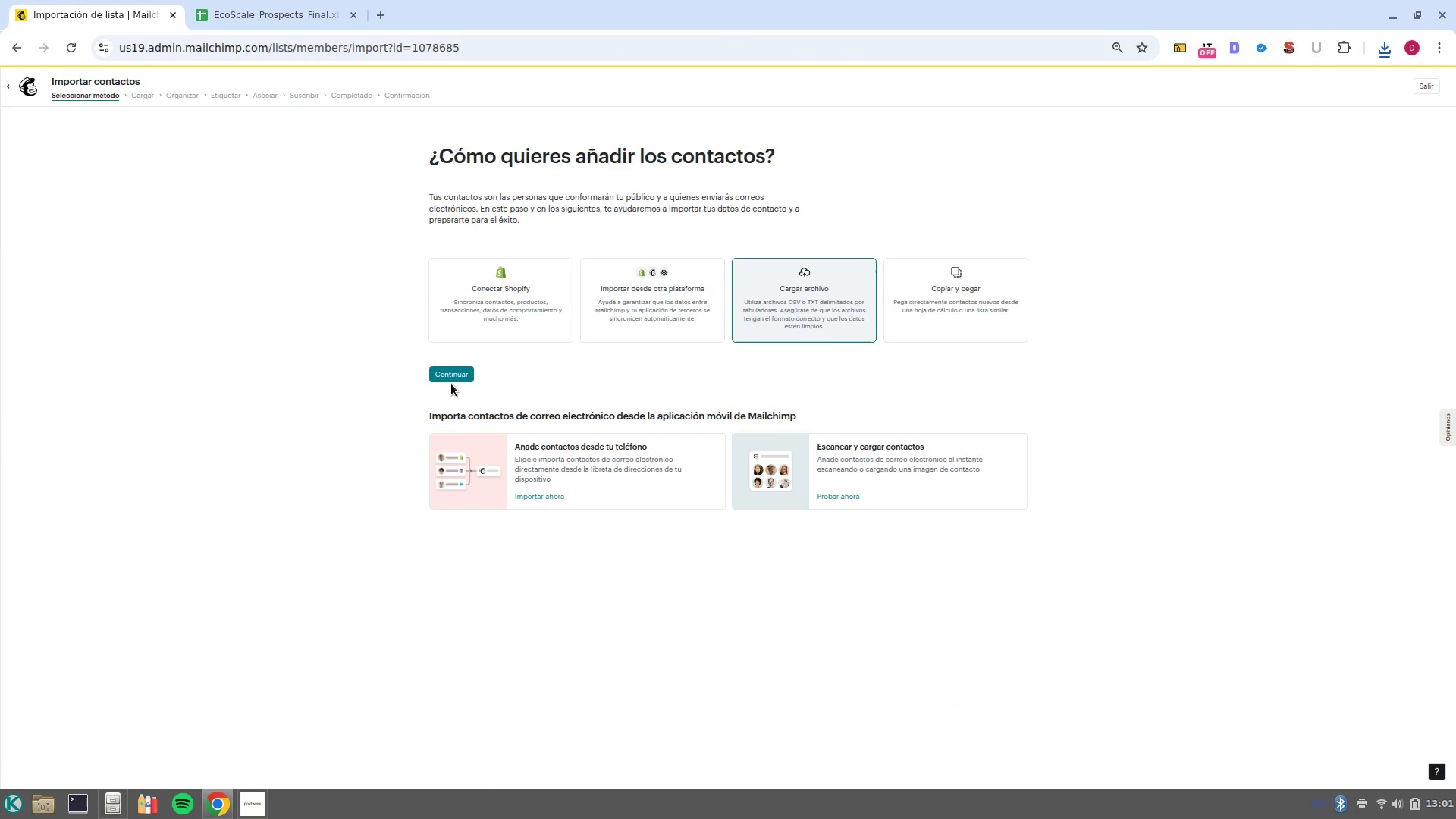 
left_click([450, 384])
 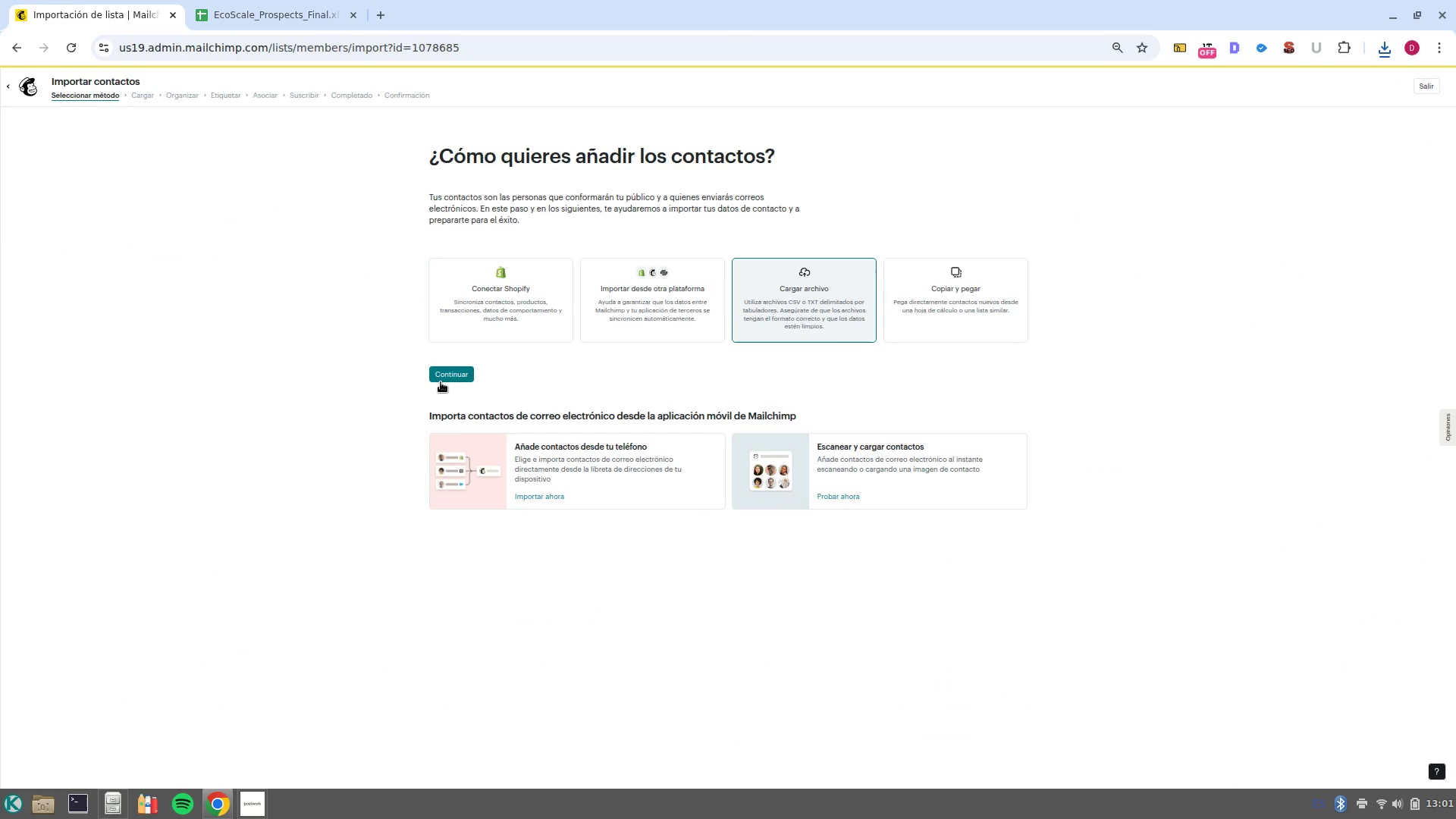 
left_click([441, 382])
 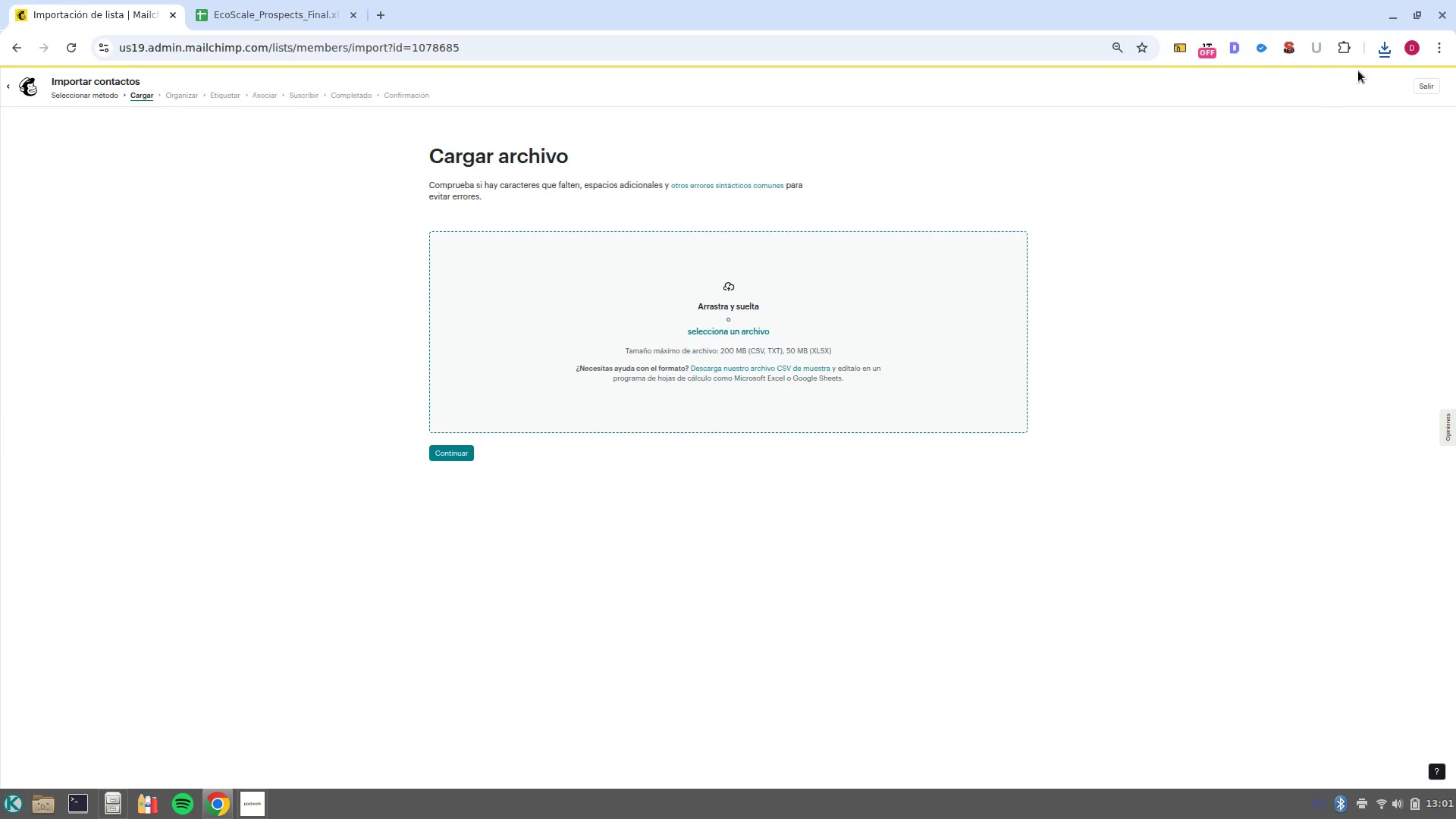 
left_click([1378, 57])
 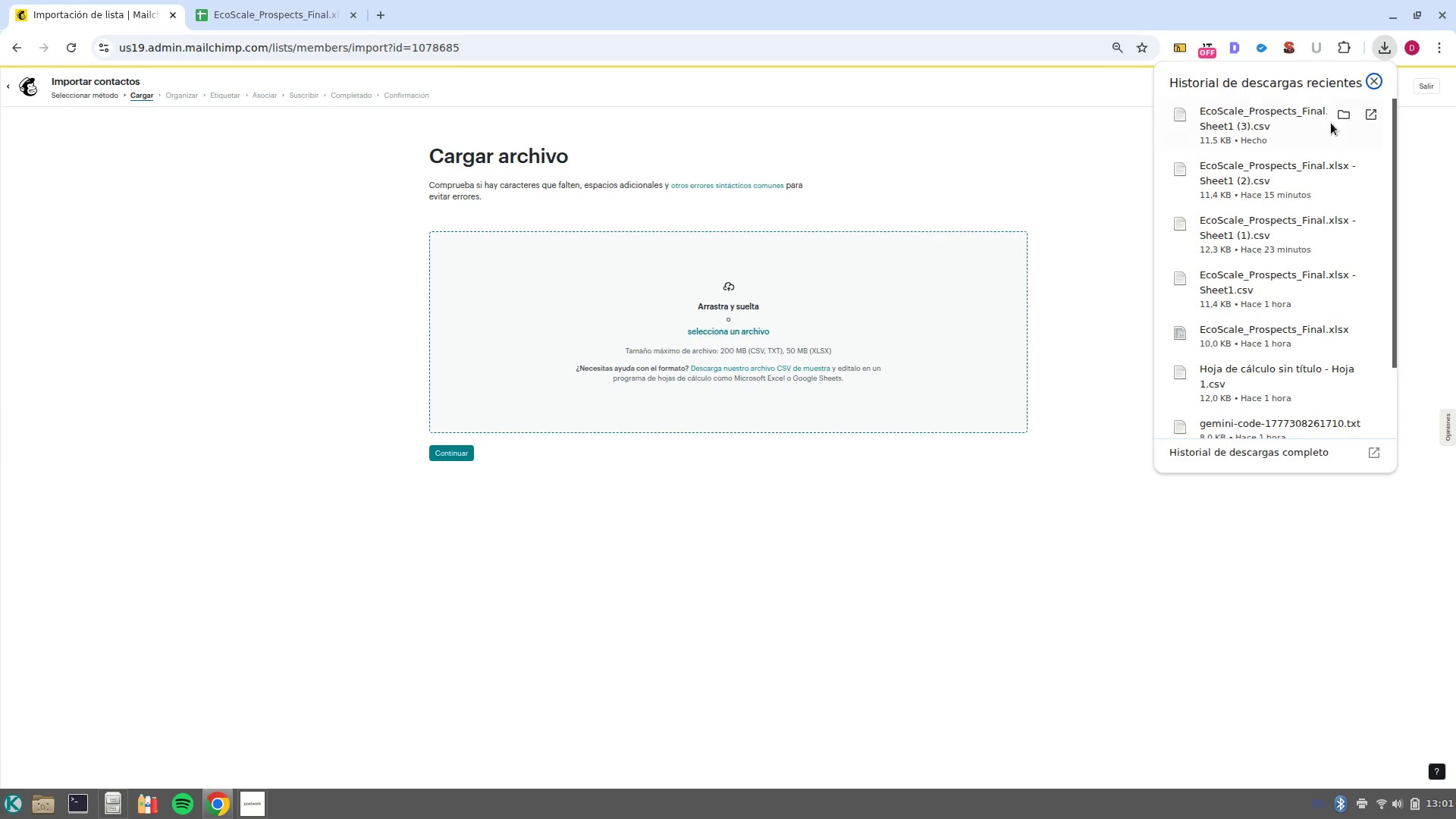 
left_click_drag(start_coordinate=[1308, 131], to_coordinate=[766, 340])
 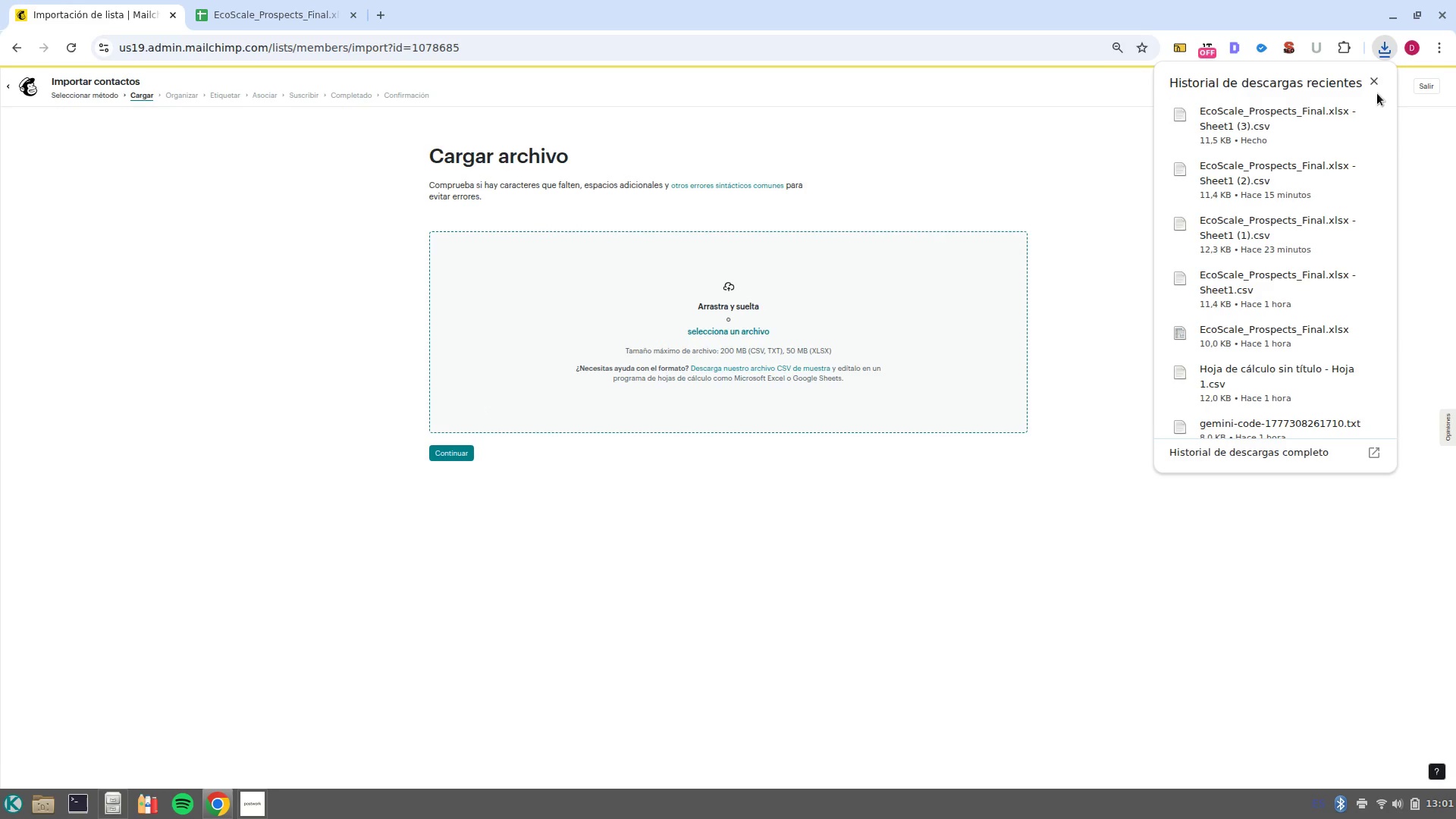 
left_click([1377, 81])
 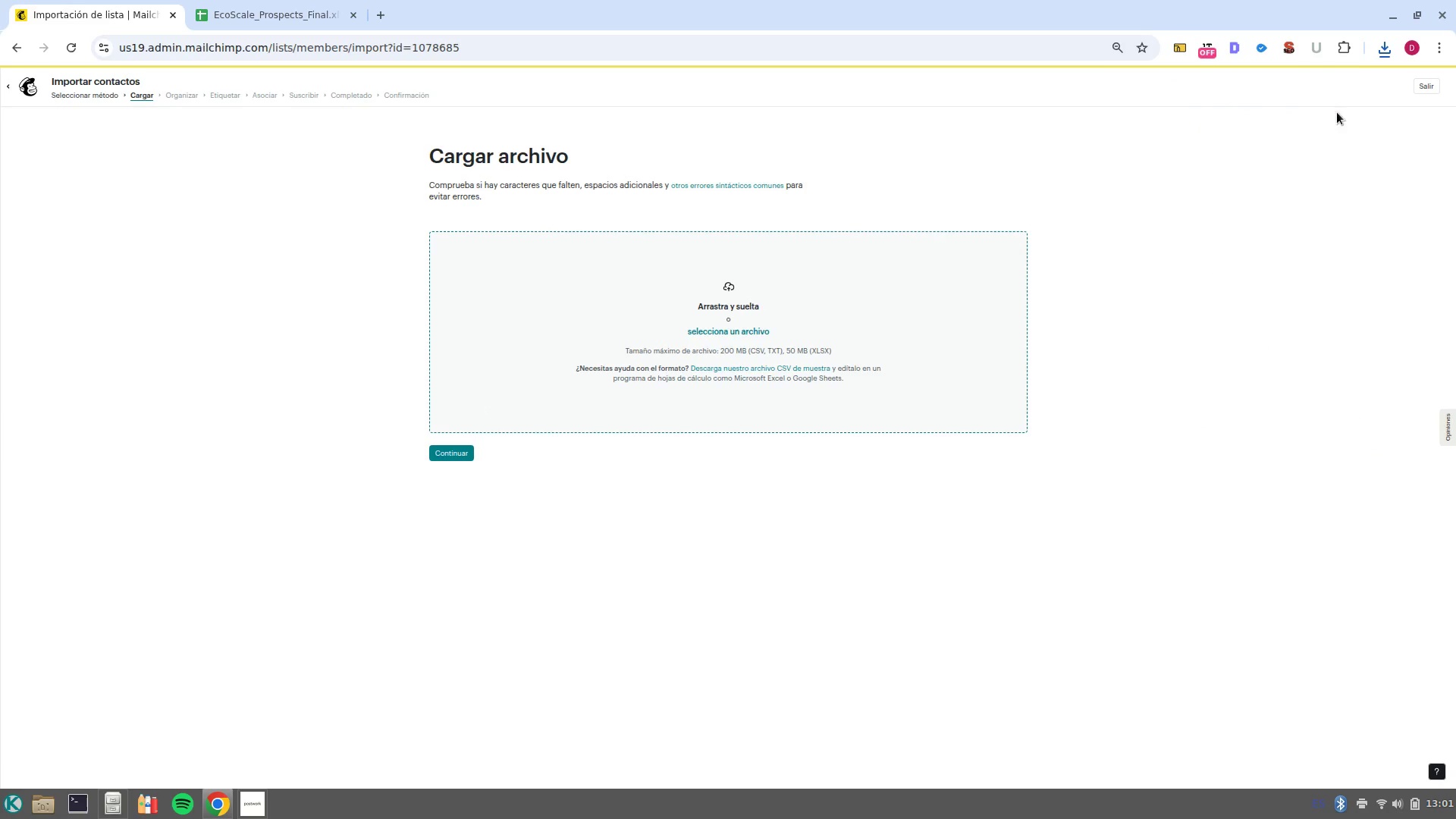 
left_click([1379, 42])
 